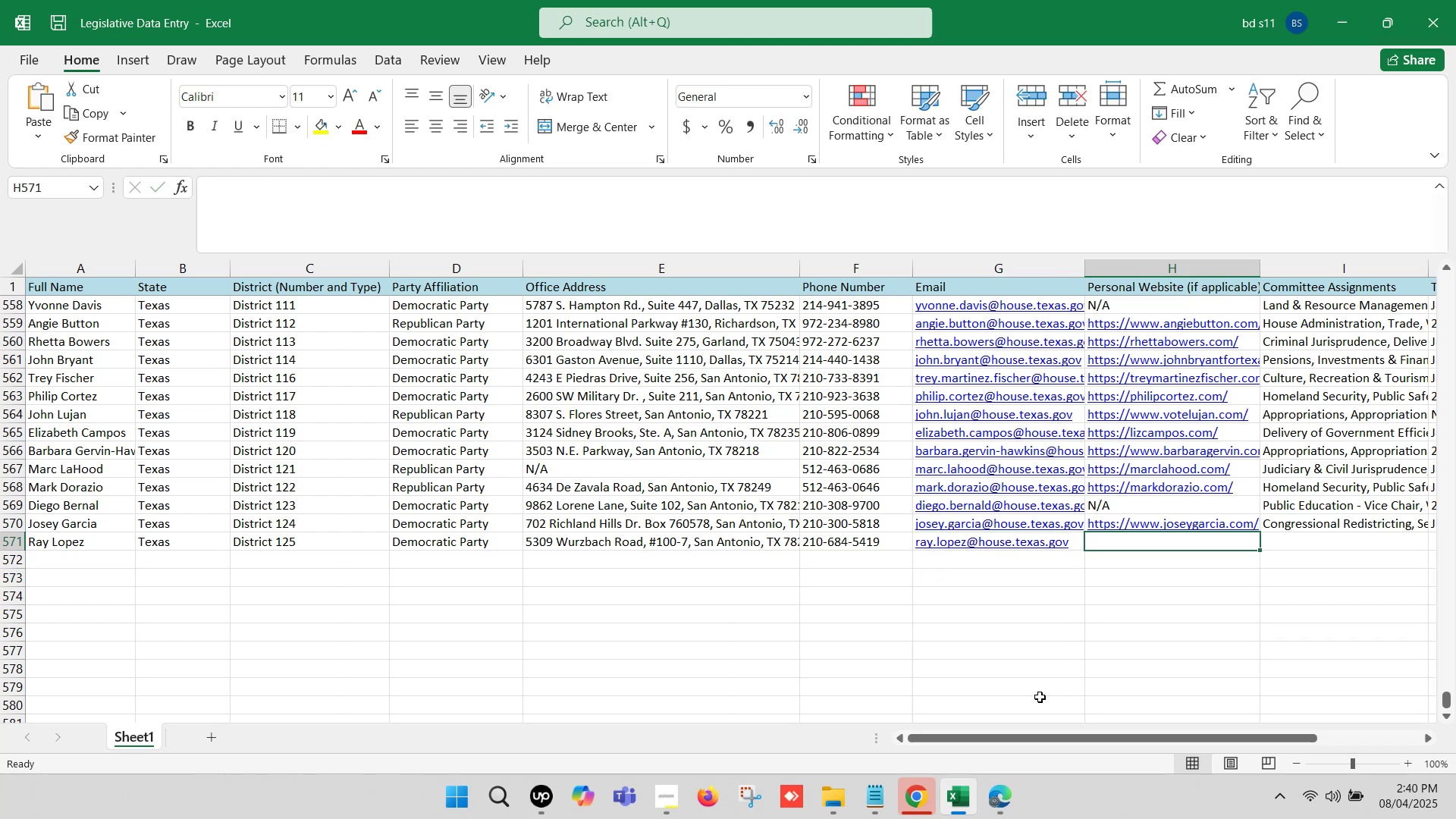 
left_click([1006, 796])
 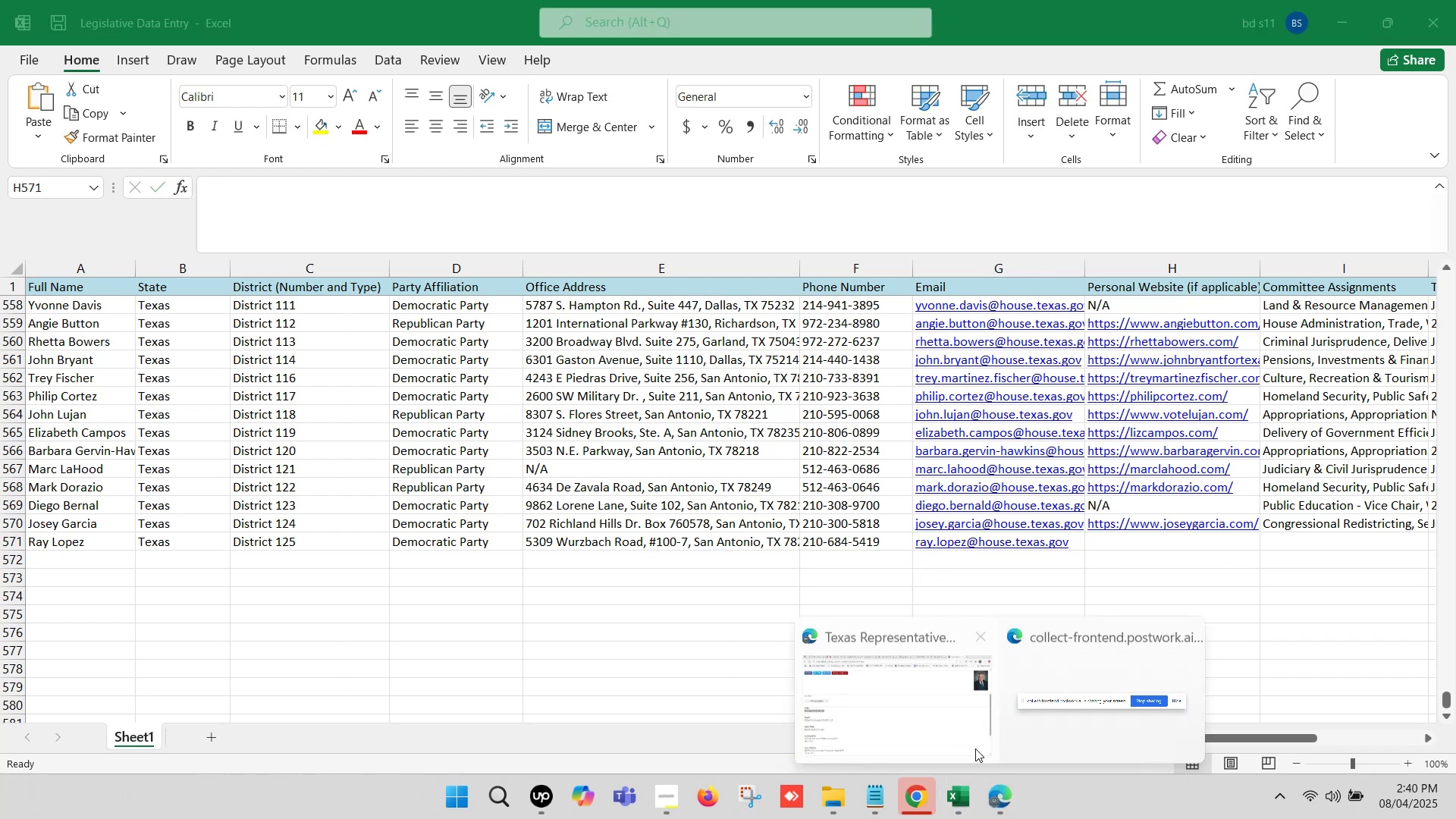 
left_click([936, 686])
 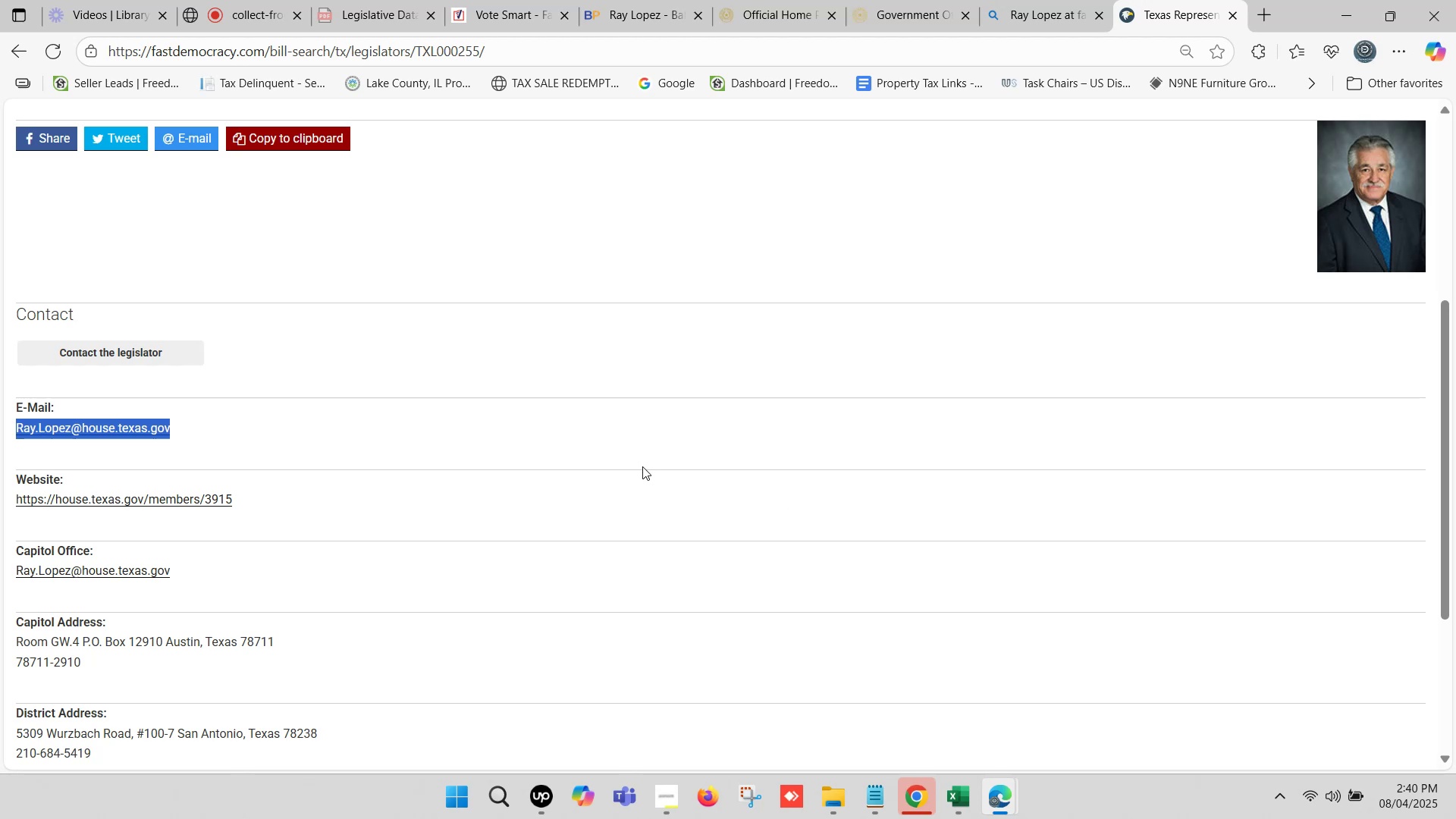 
left_click([905, 0])
 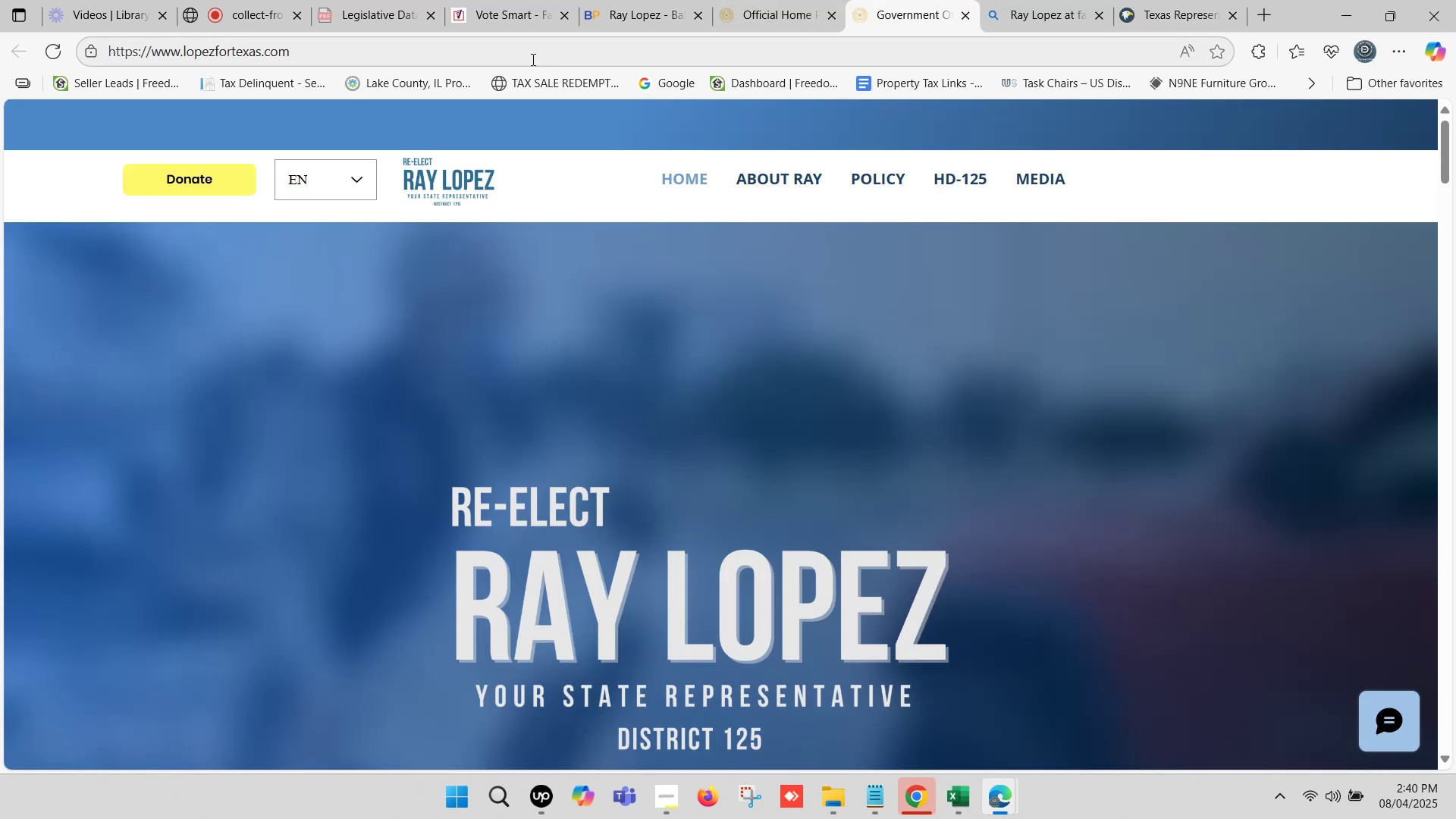 
left_click([515, 55])
 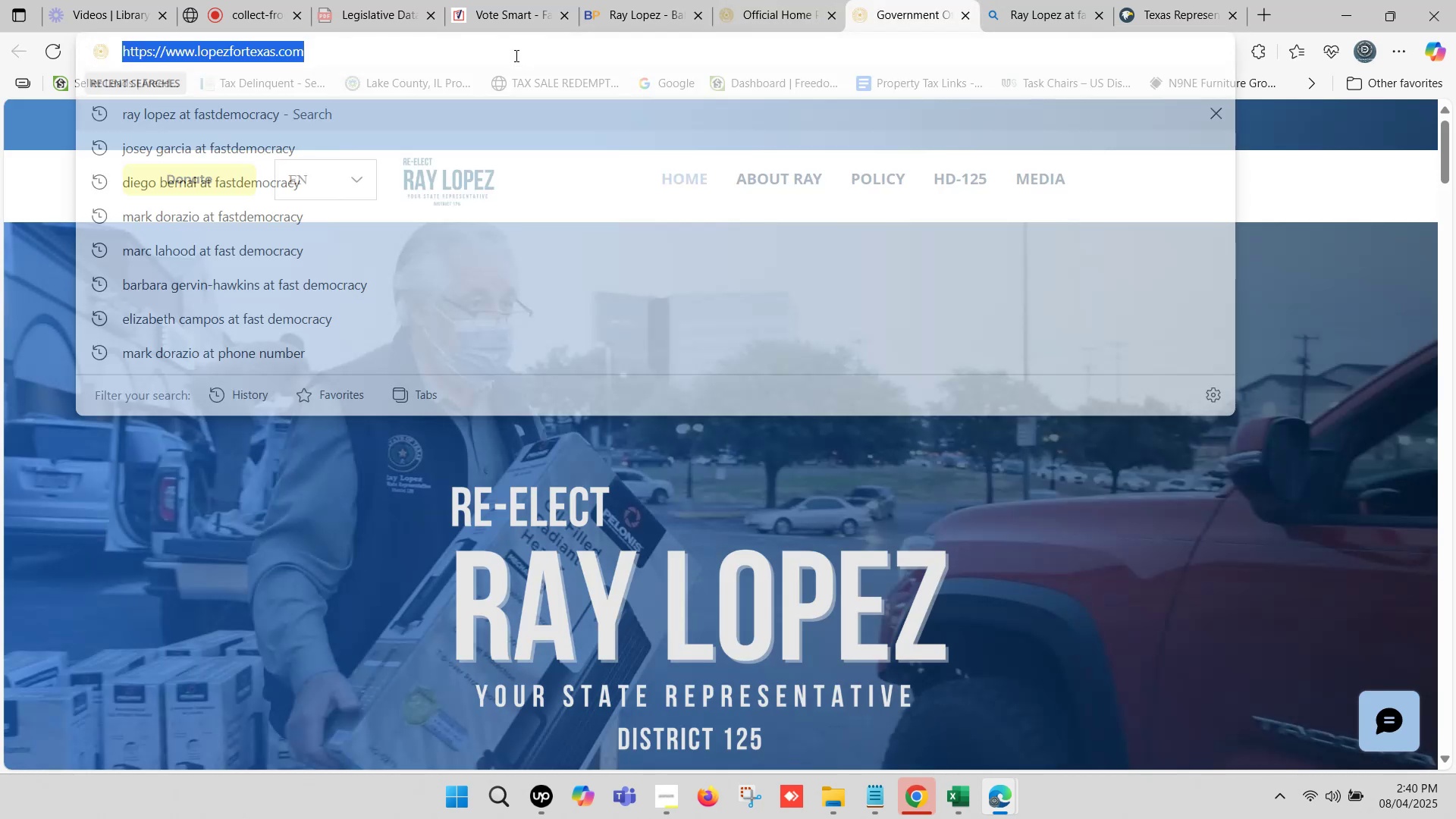 
hold_key(key=ControlLeft, duration=0.49)
 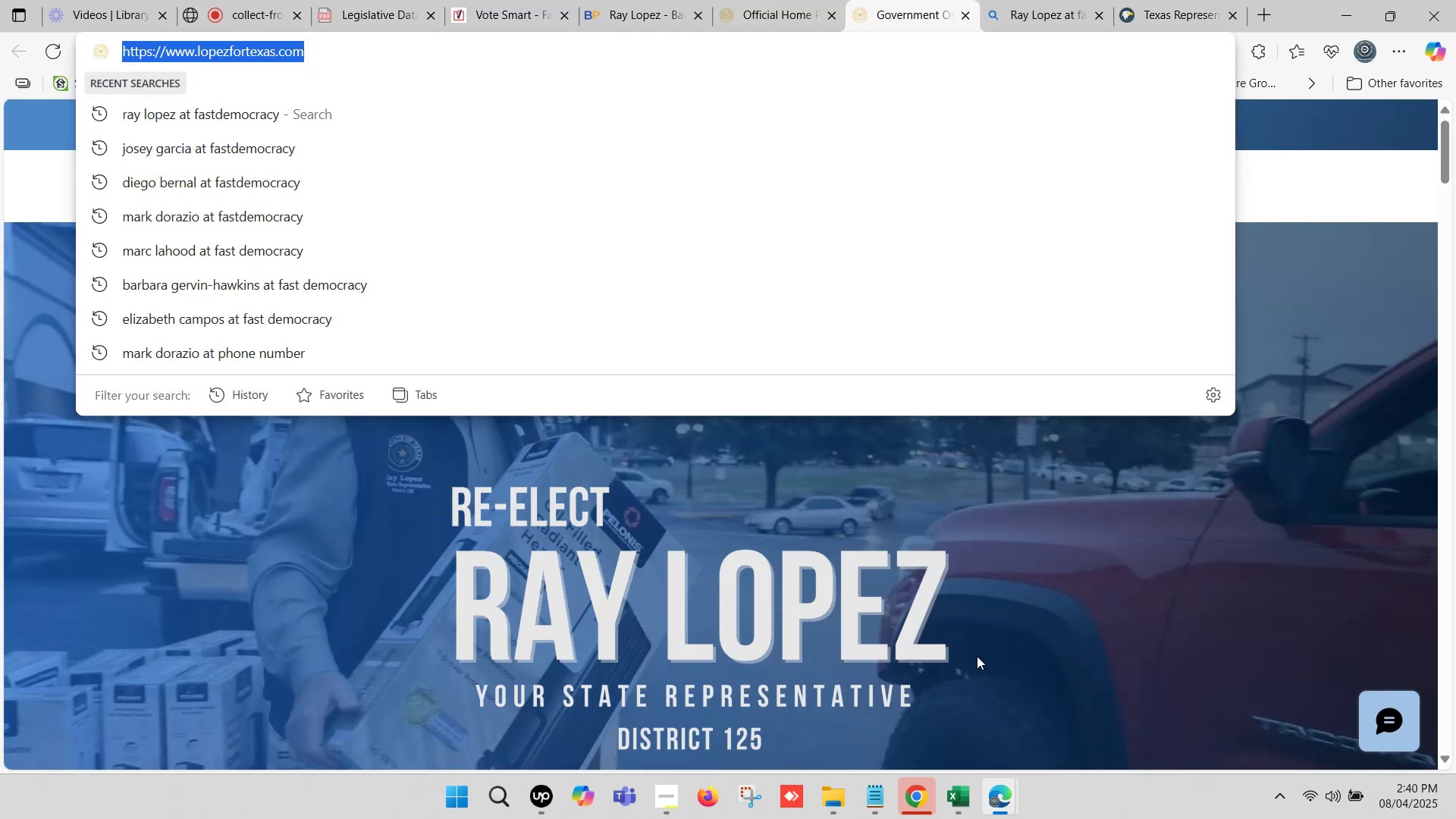 
hold_key(key=C, duration=0.37)
 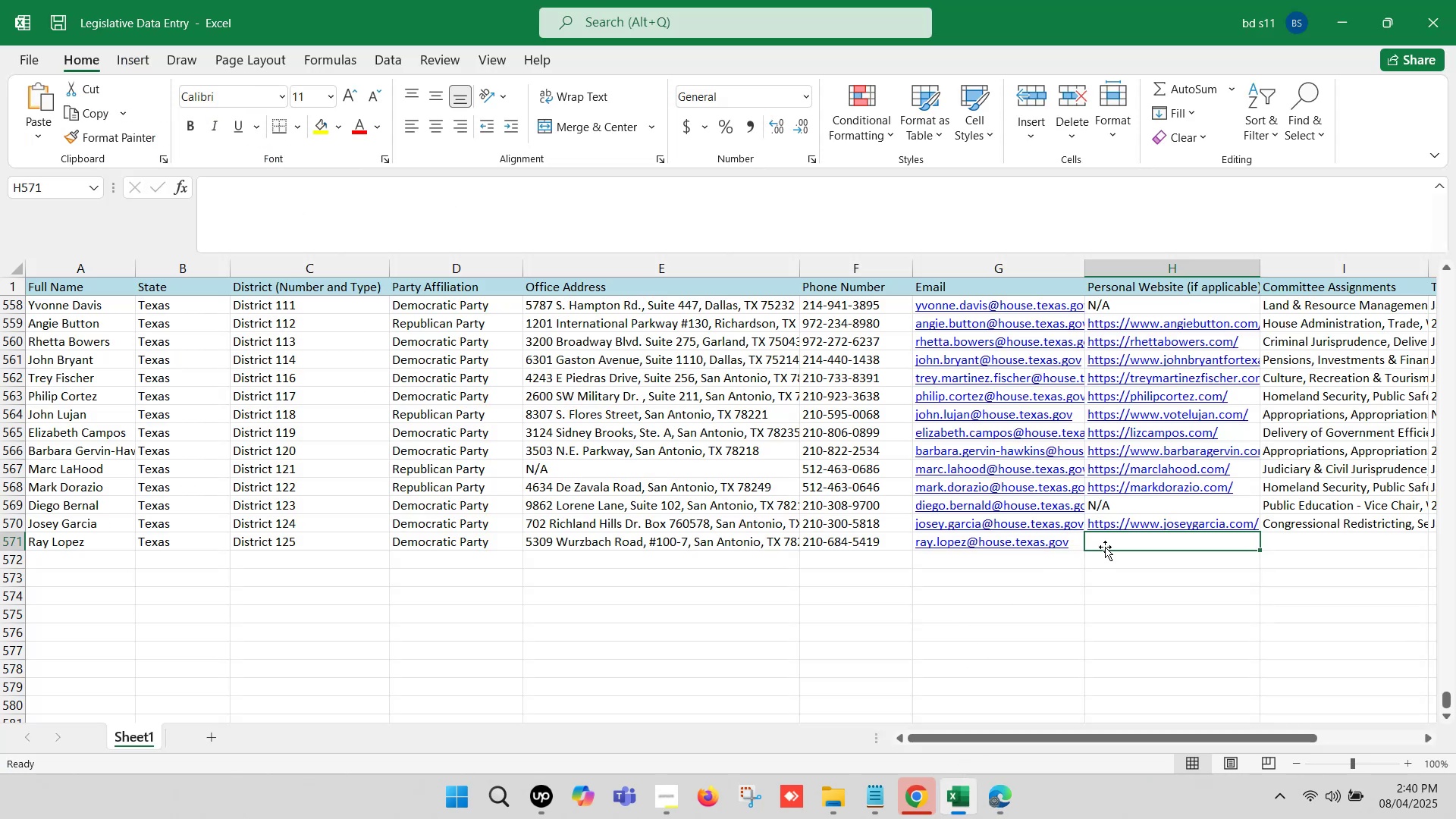 
double_click([1105, 542])
 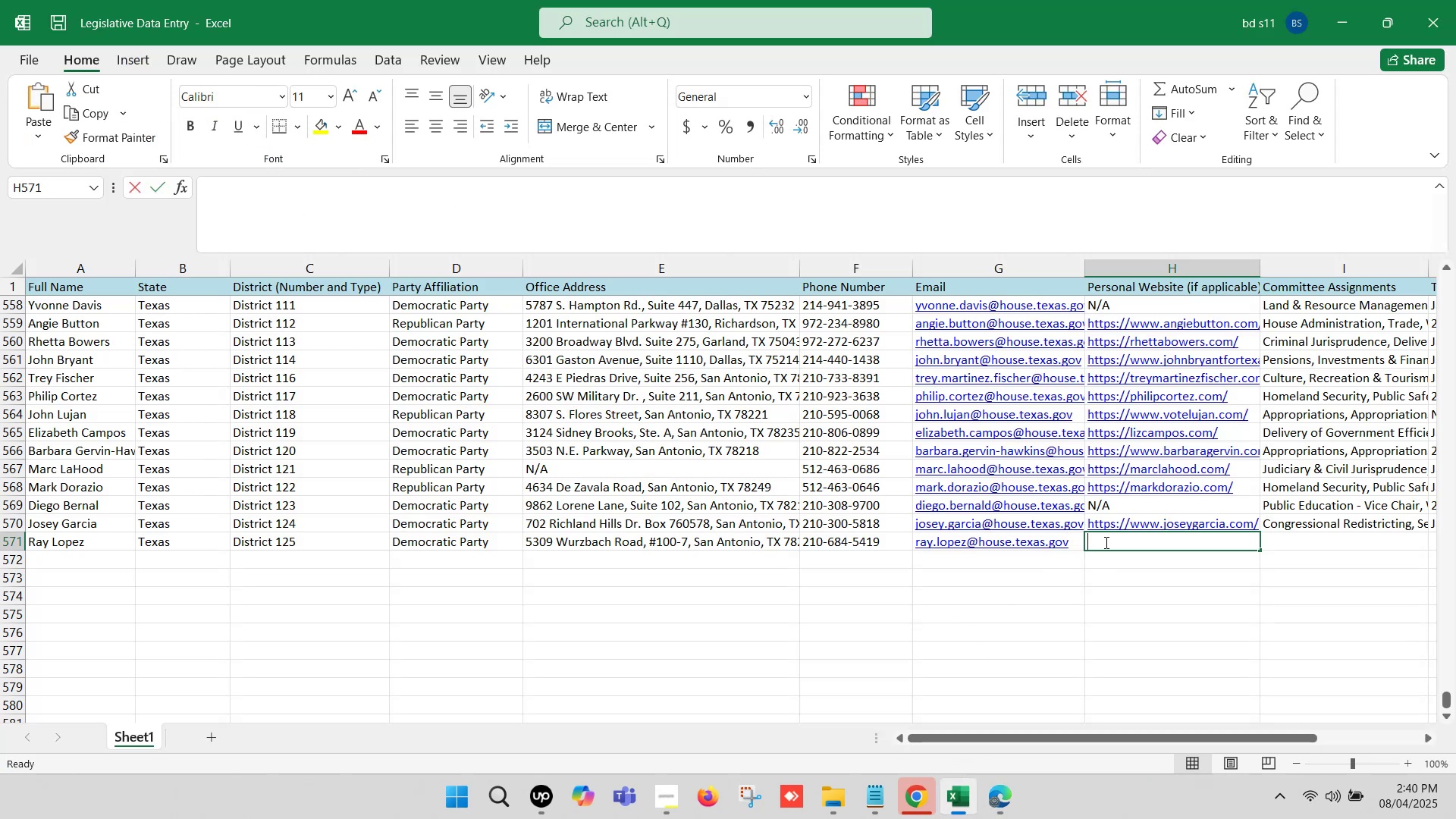 
key(Control+ControlLeft)
 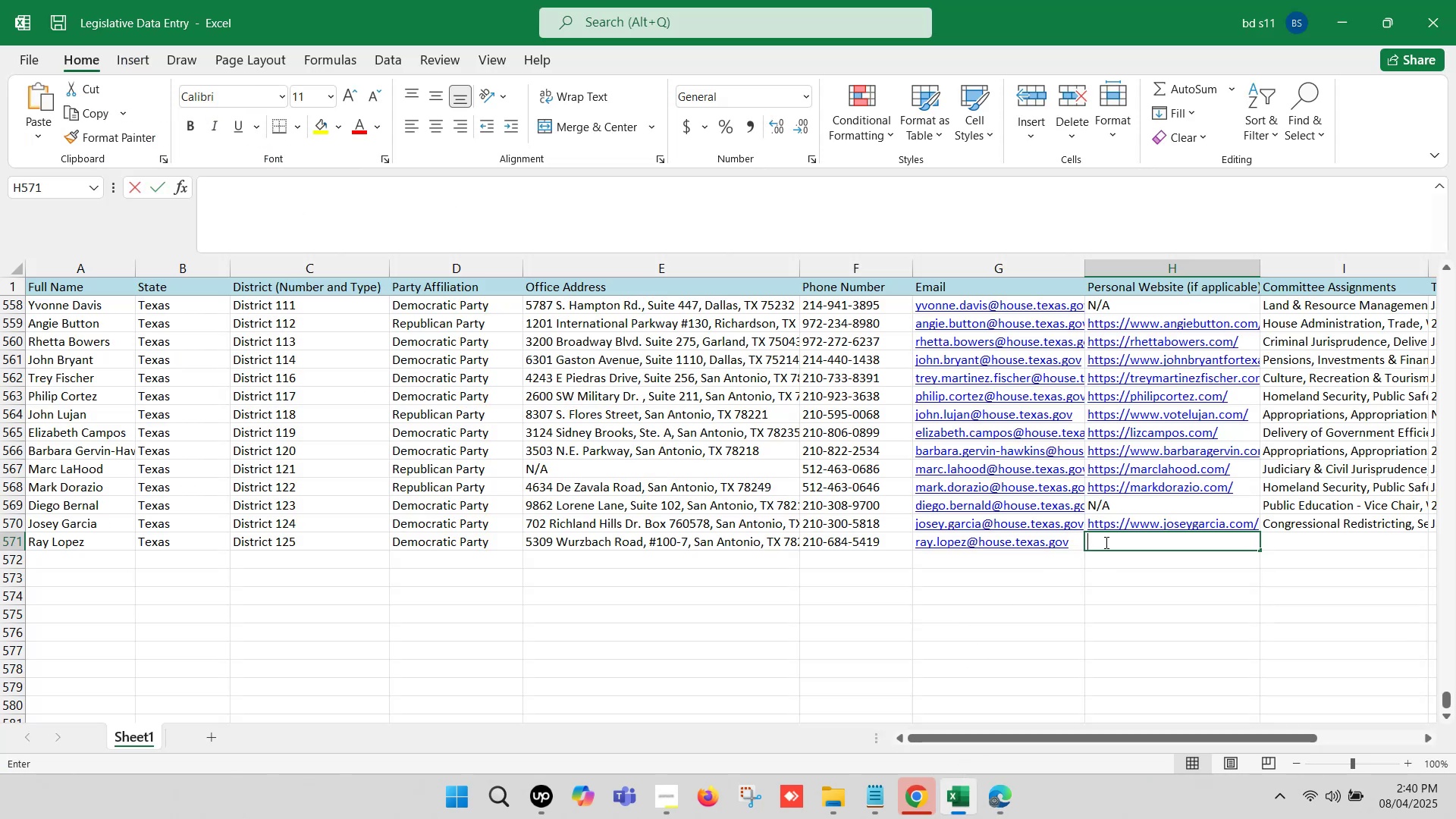 
key(Control+V)
 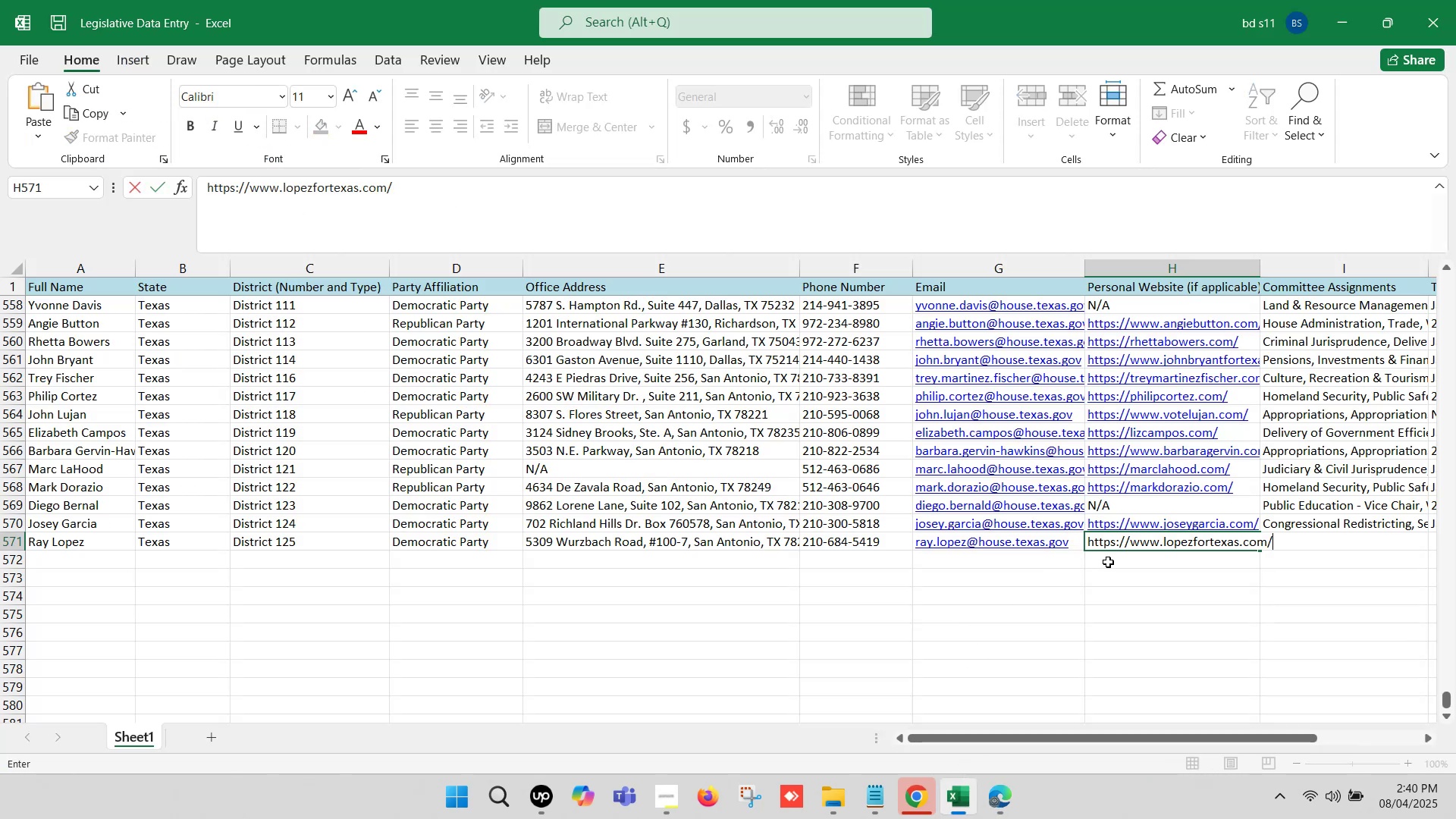 
left_click([1111, 570])
 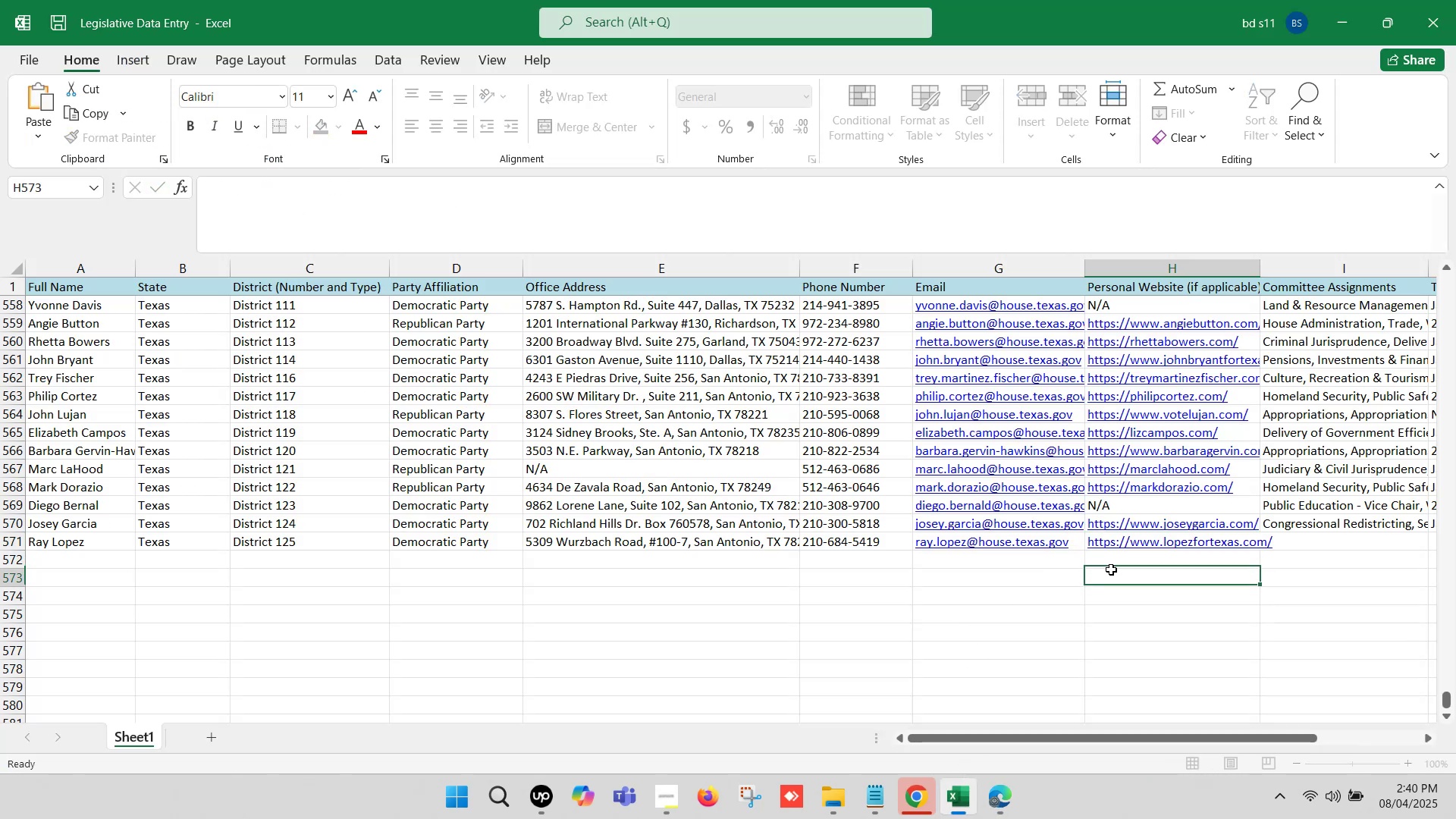 
key(ArrowRight)
 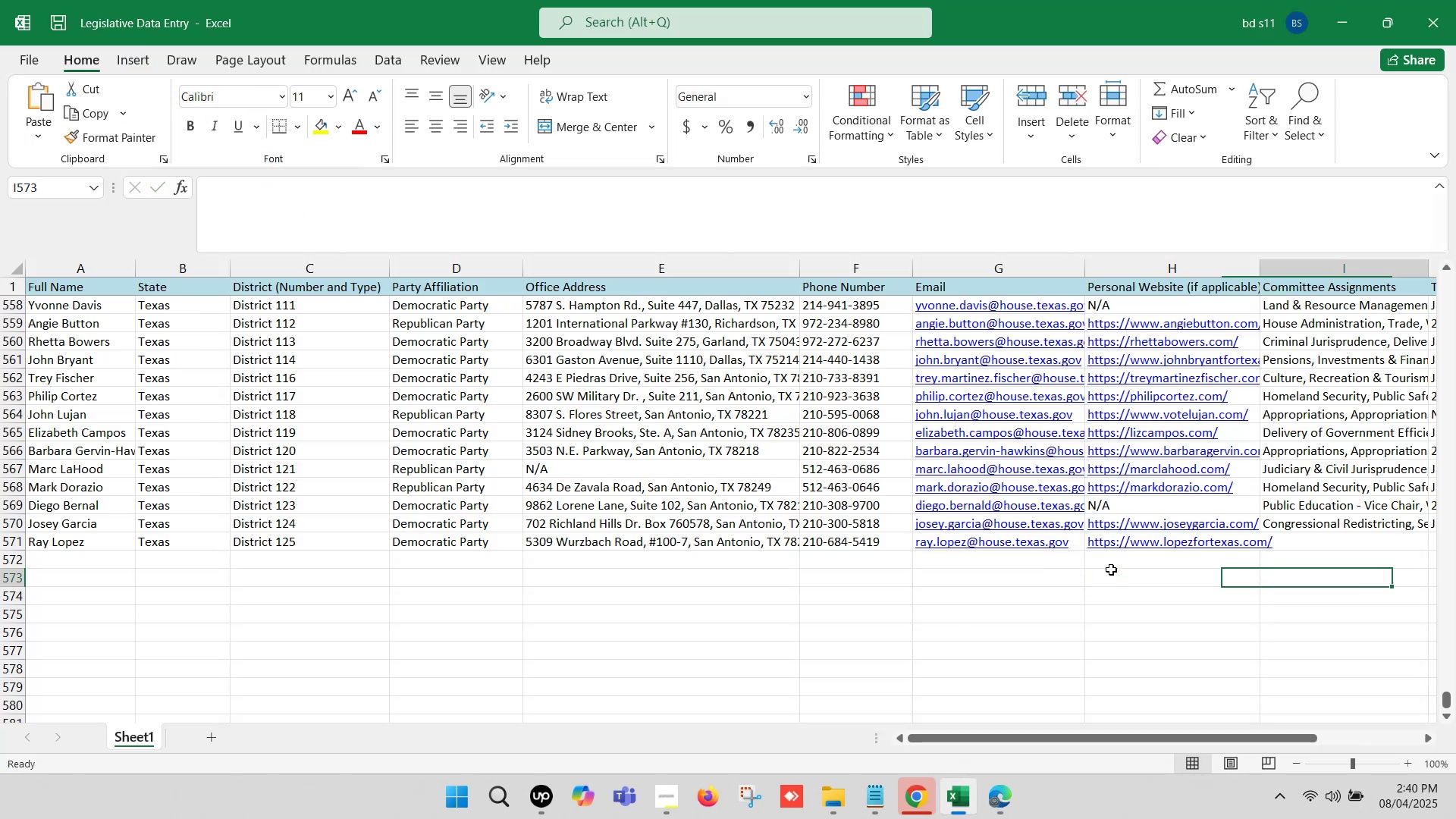 
key(ArrowRight)
 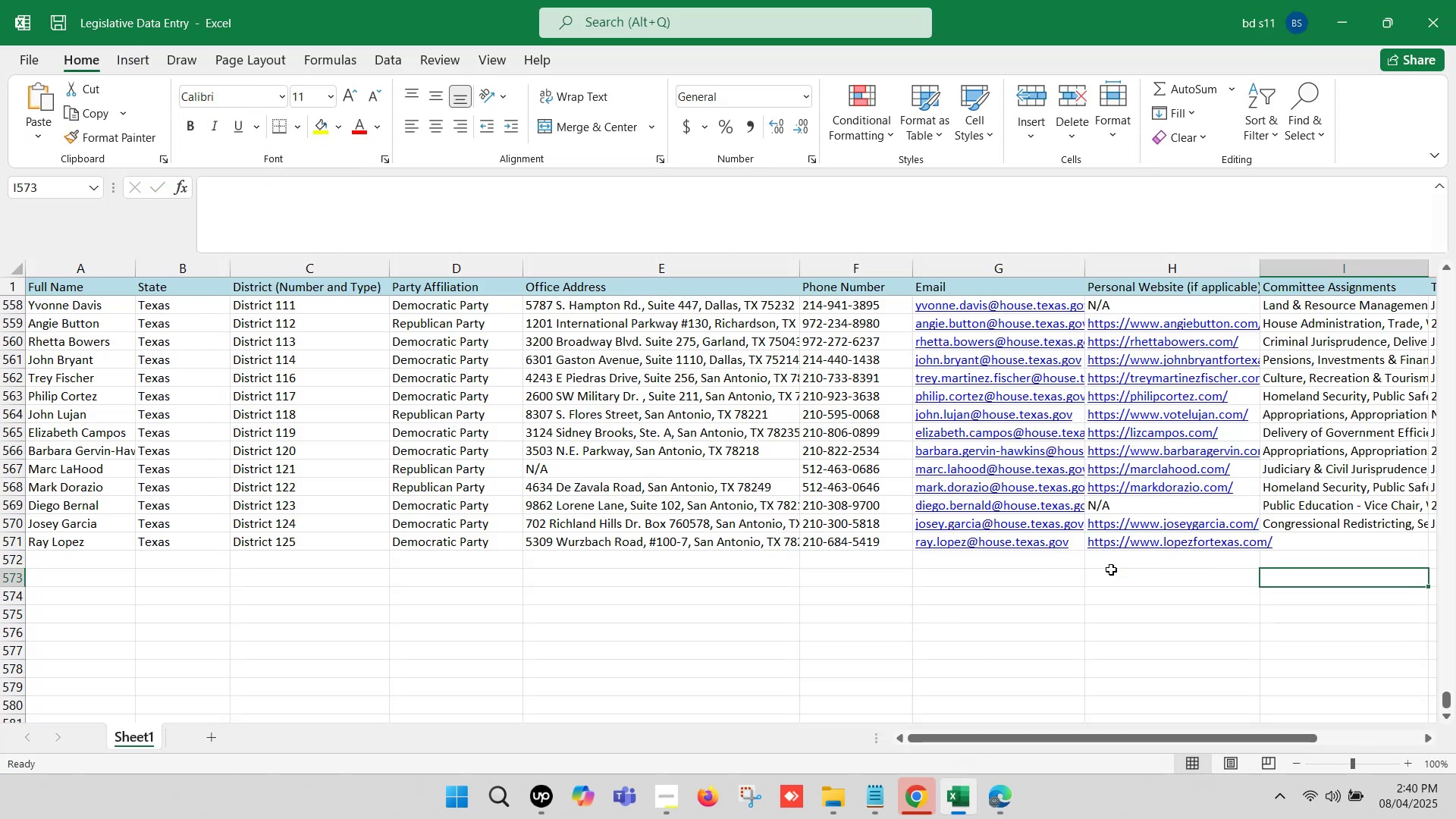 
key(ArrowRight)
 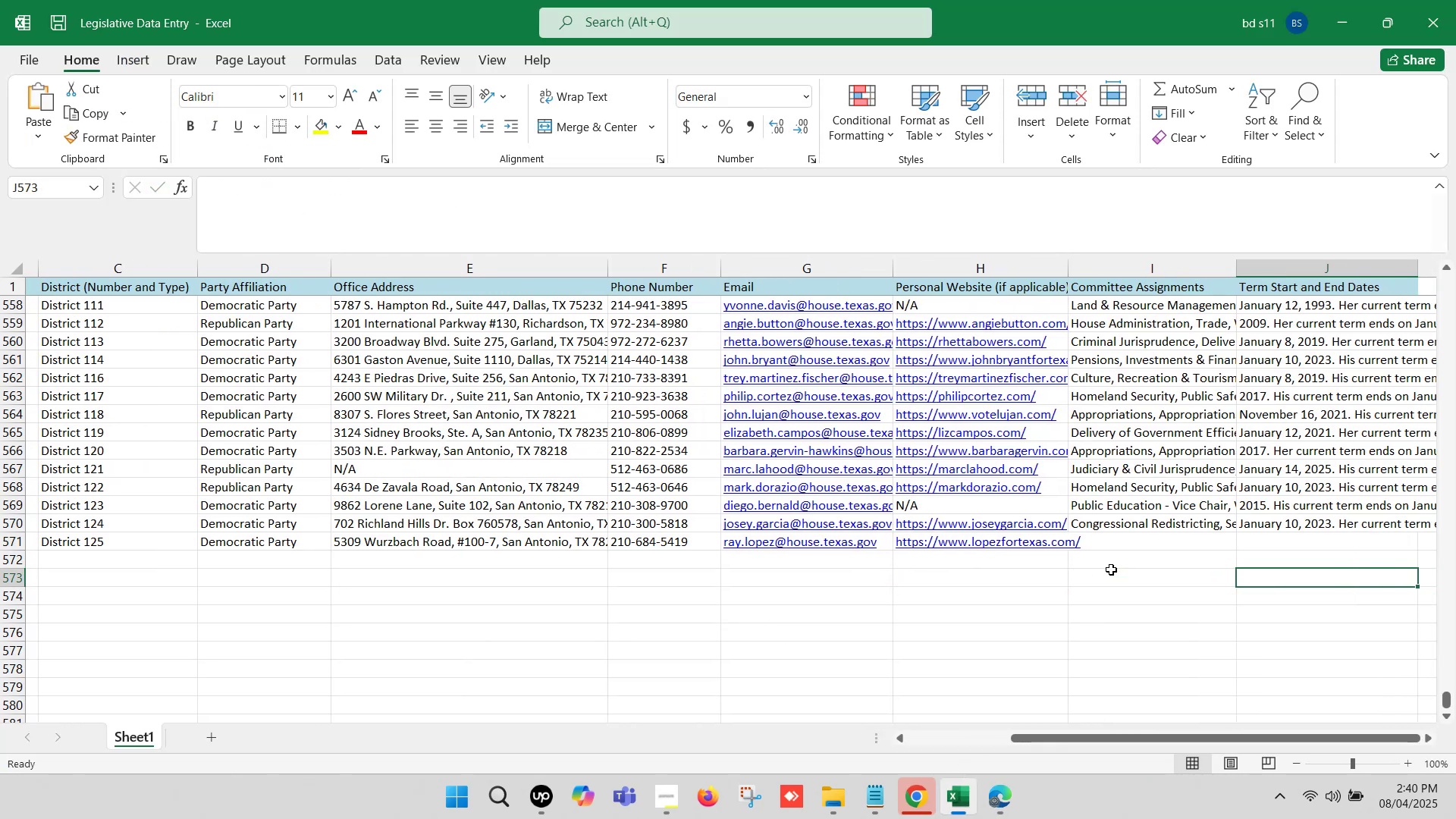 
key(ArrowRight)
 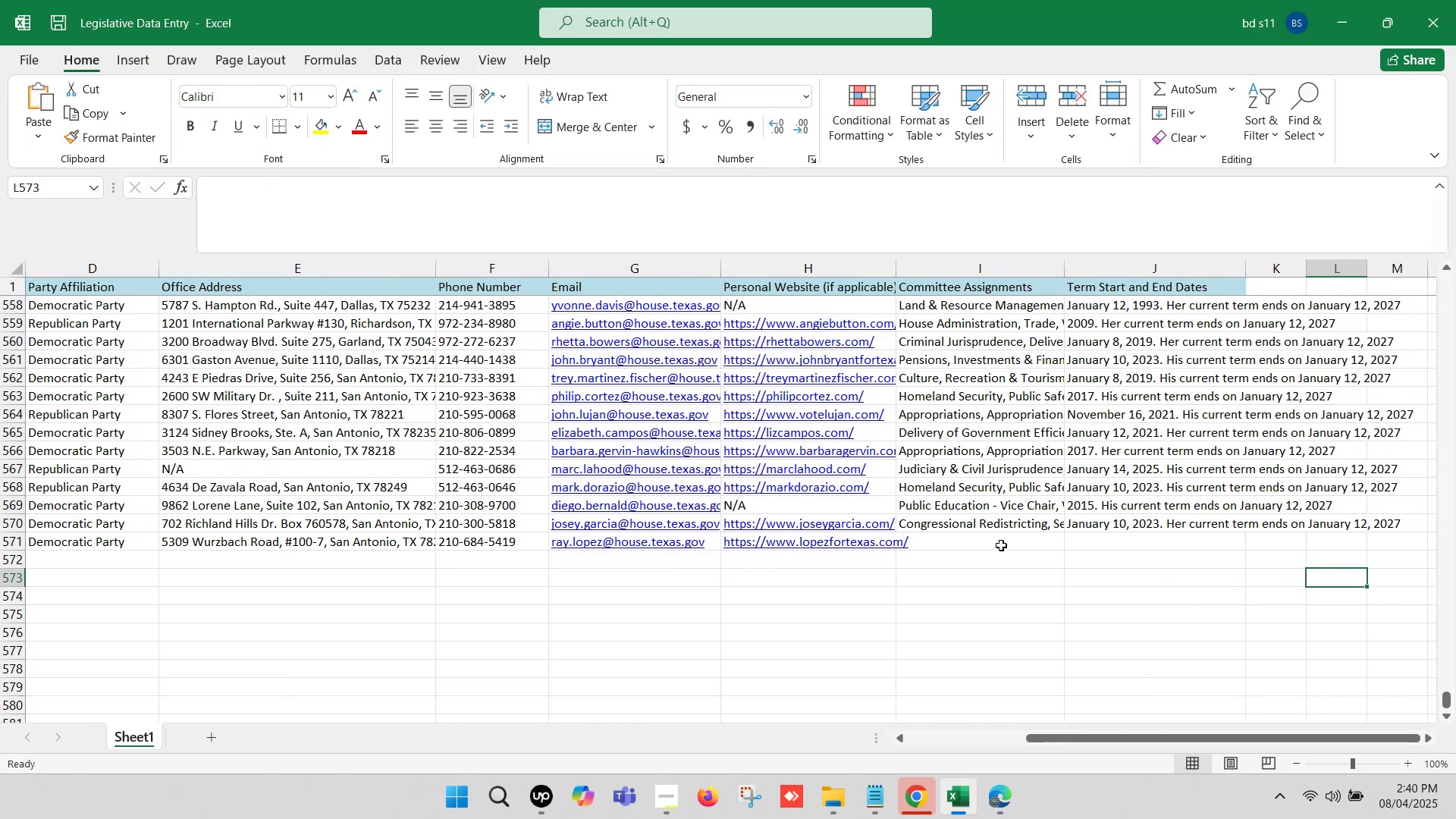 
left_click([974, 535])
 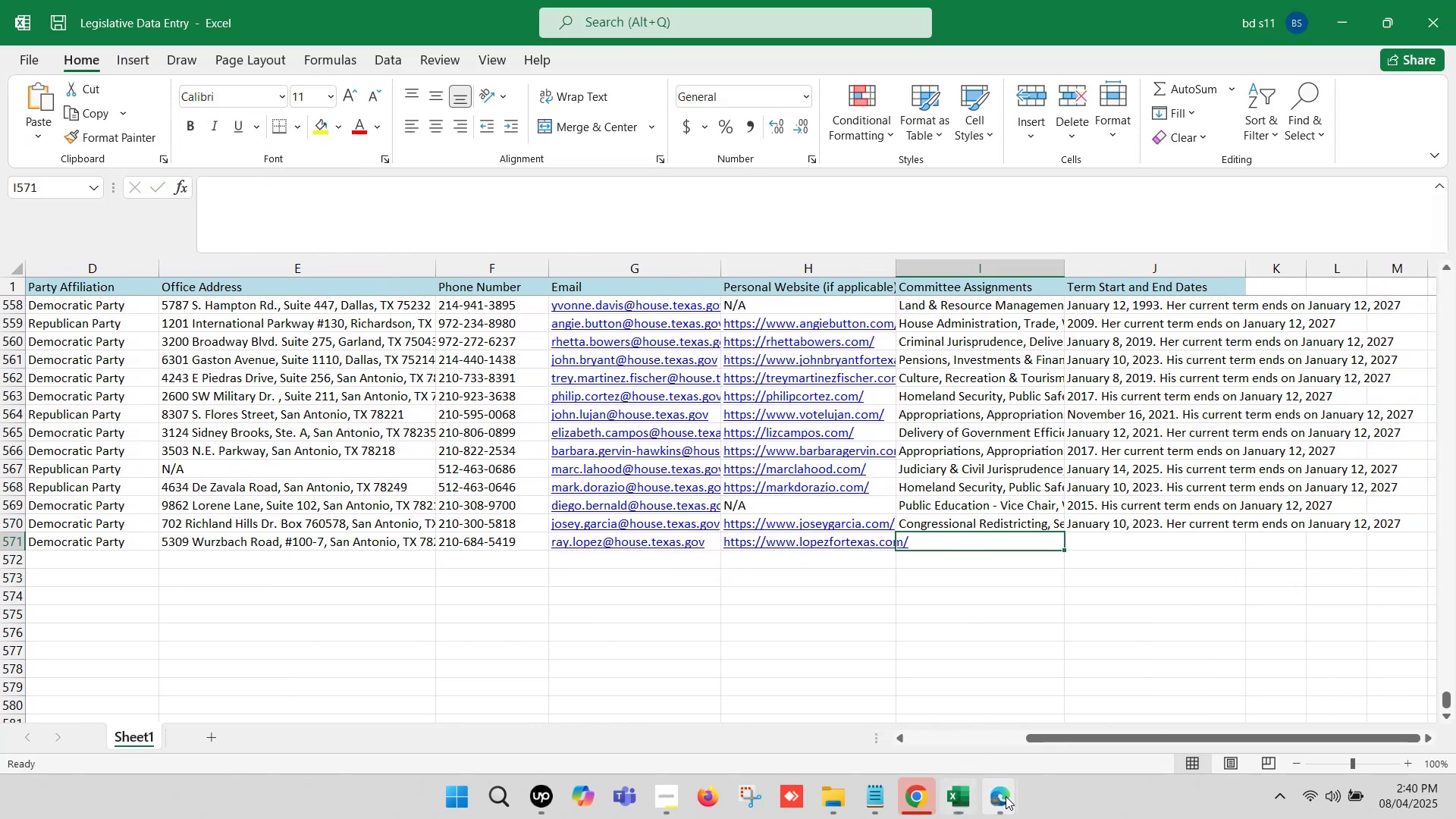 
double_click([914, 708])
 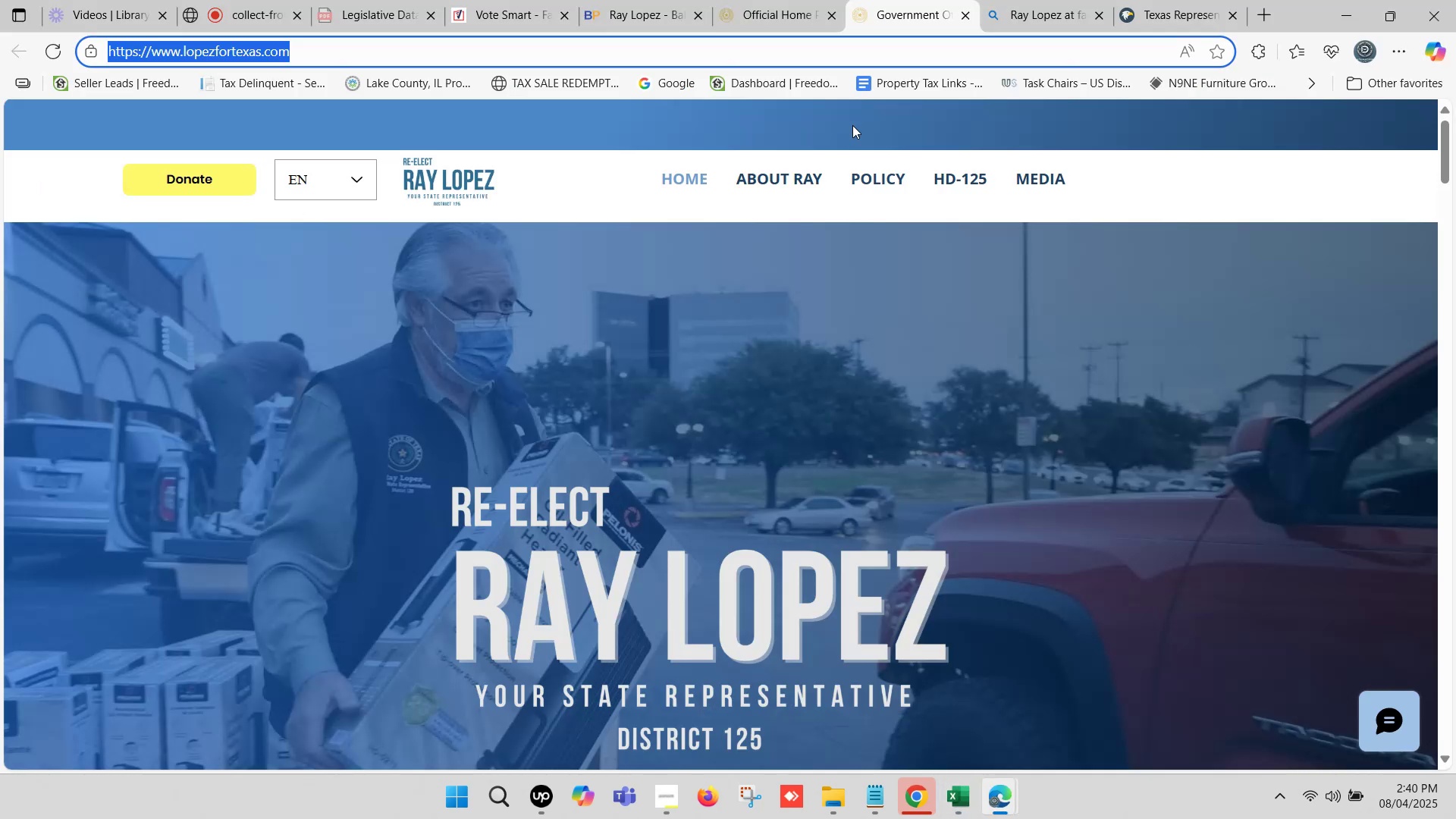 
left_click([788, 0])
 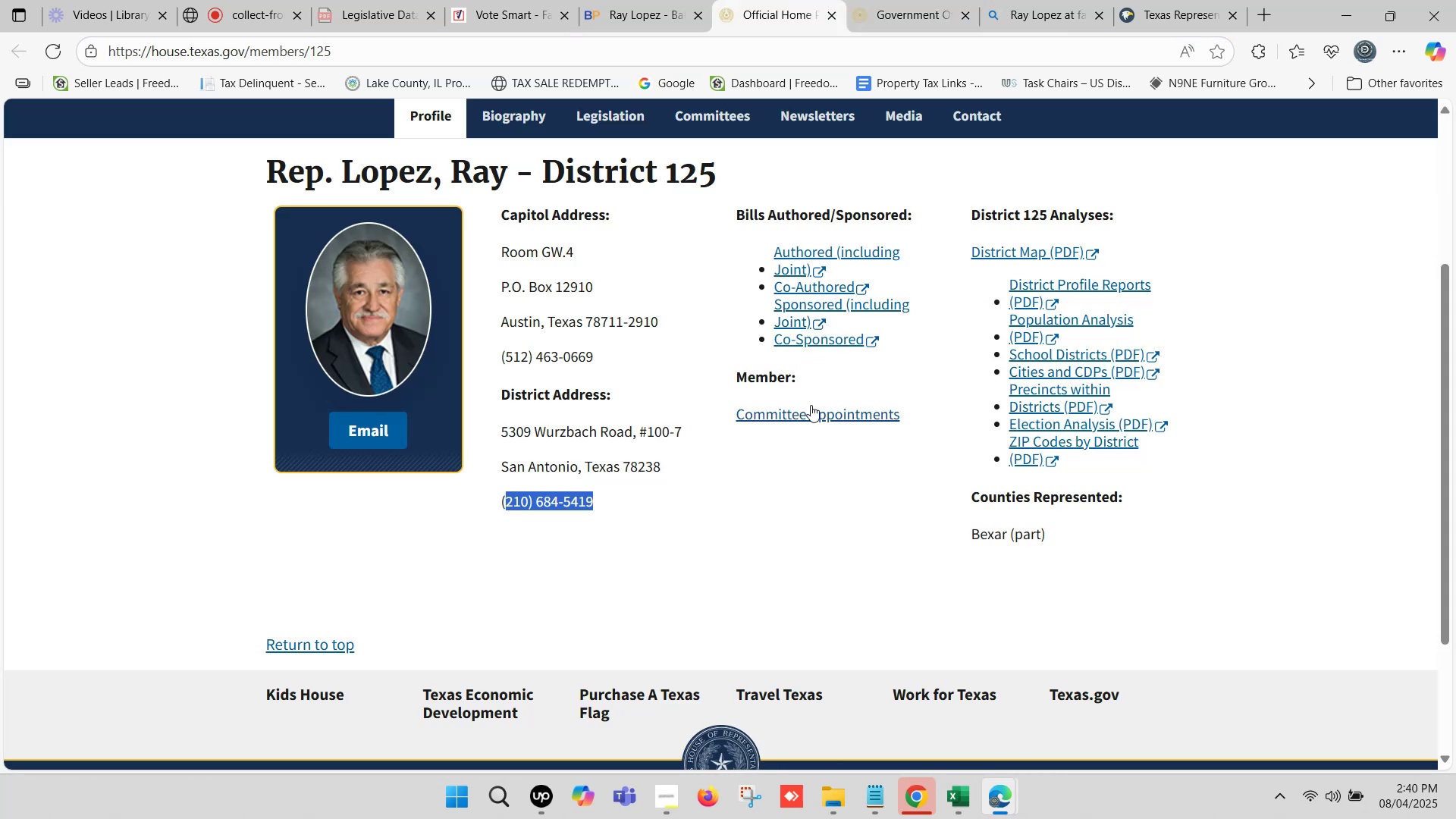 
left_click([811, 409])
 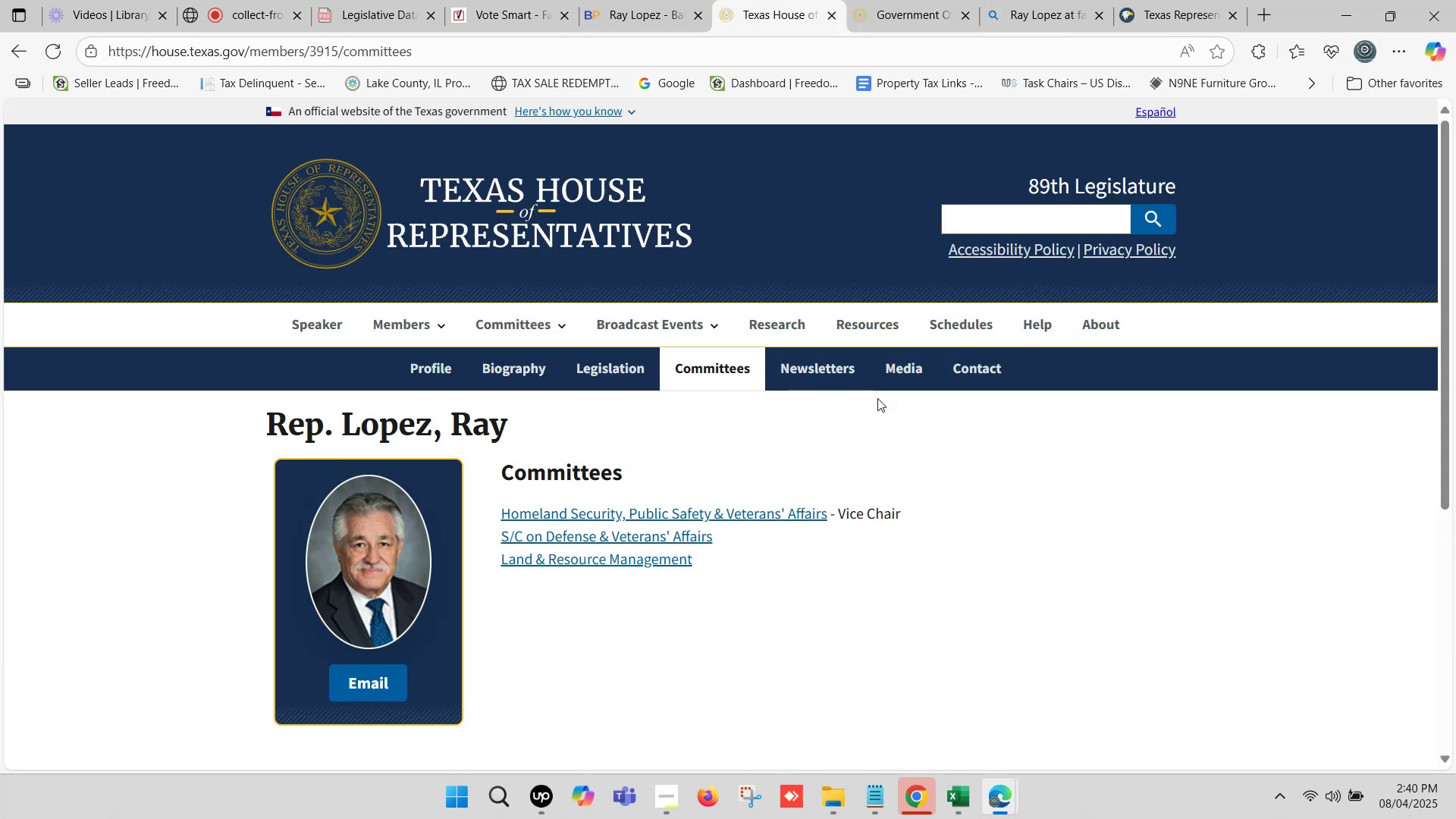 
wait(6.8)
 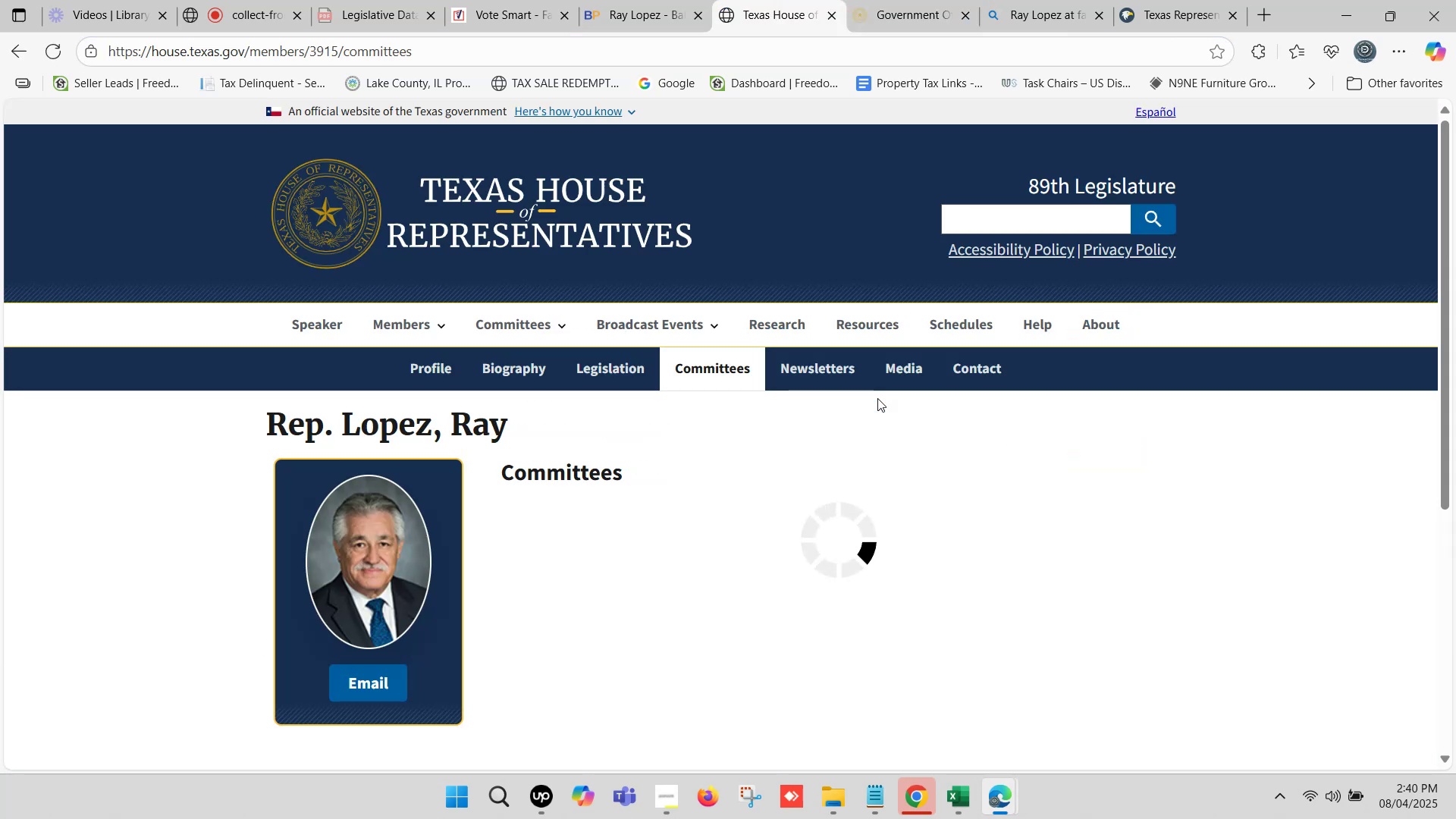 
left_click_drag(start_coordinate=[694, 563], to_coordinate=[504, 516])
 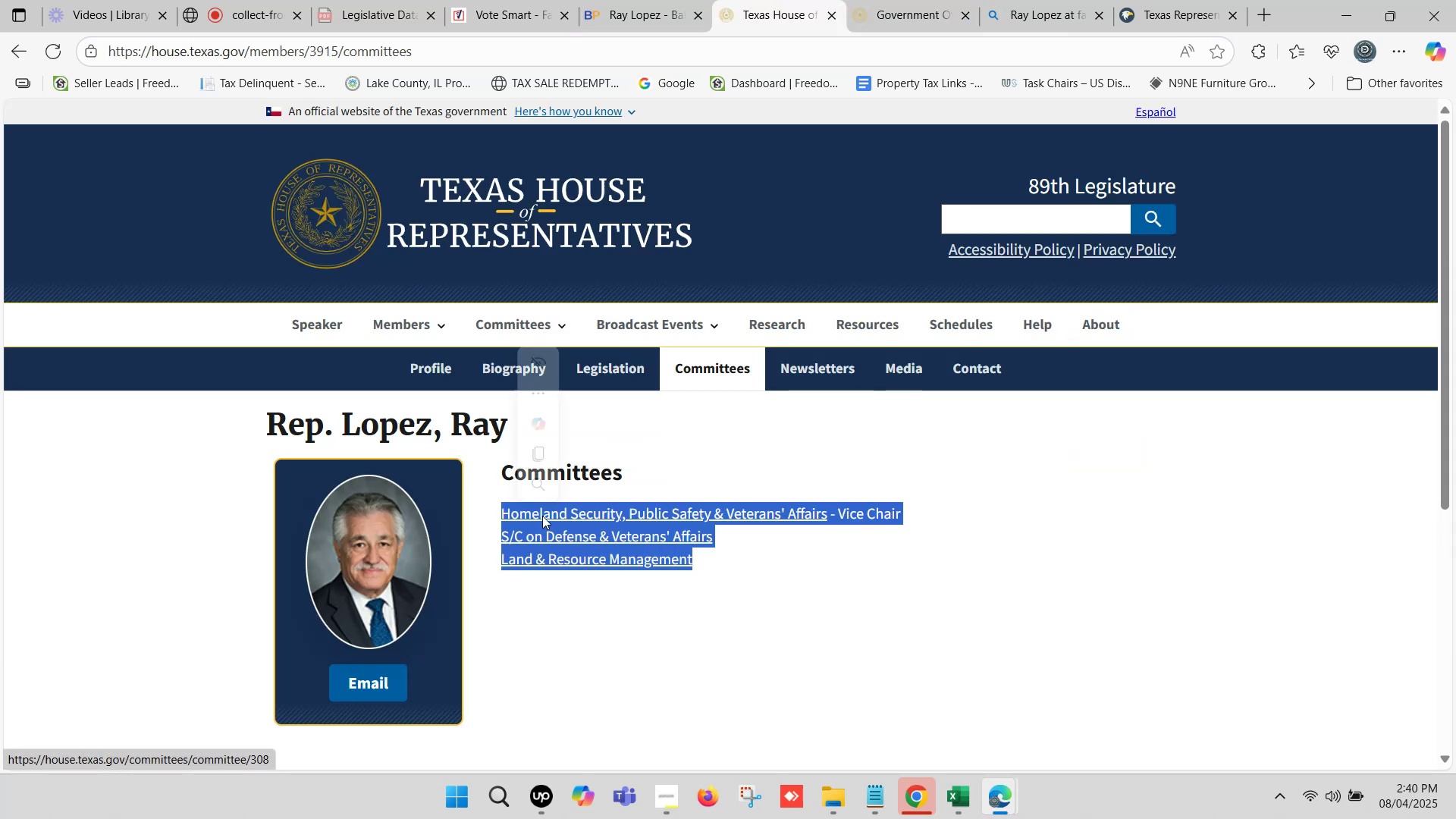 
key(Control+ControlLeft)
 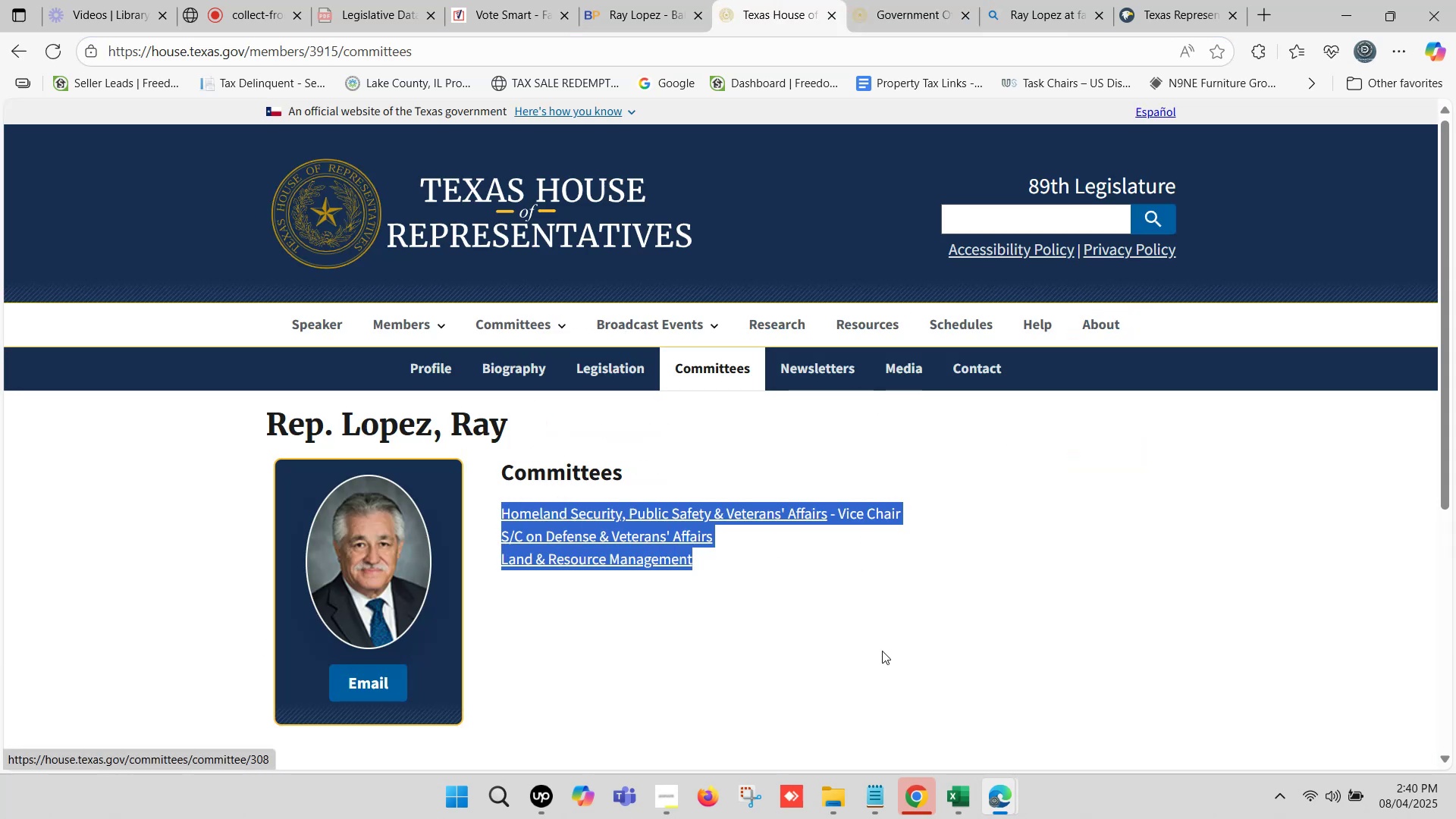 
key(Control+C)
 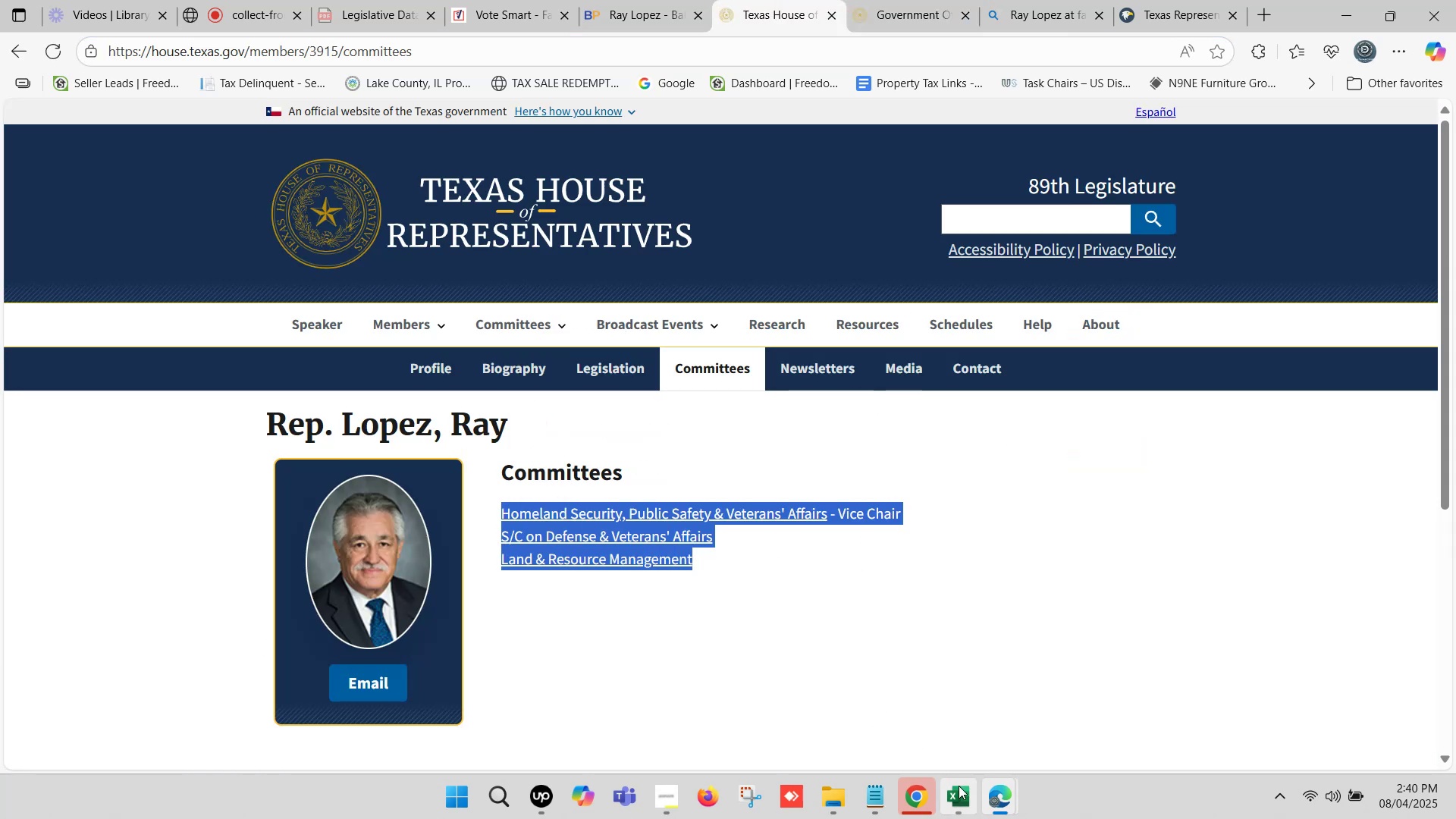 
left_click([963, 779])
 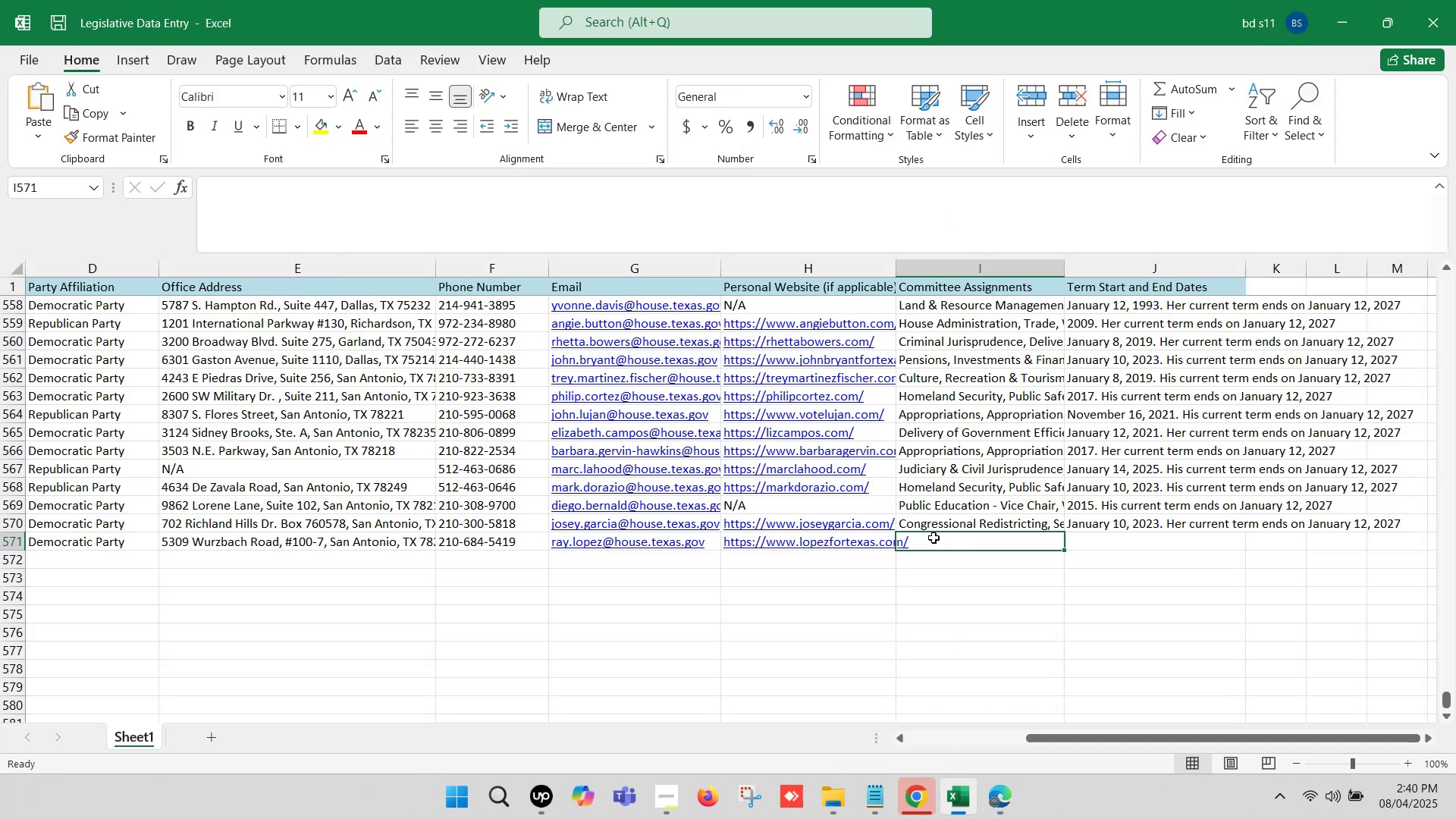 
left_click([931, 539])
 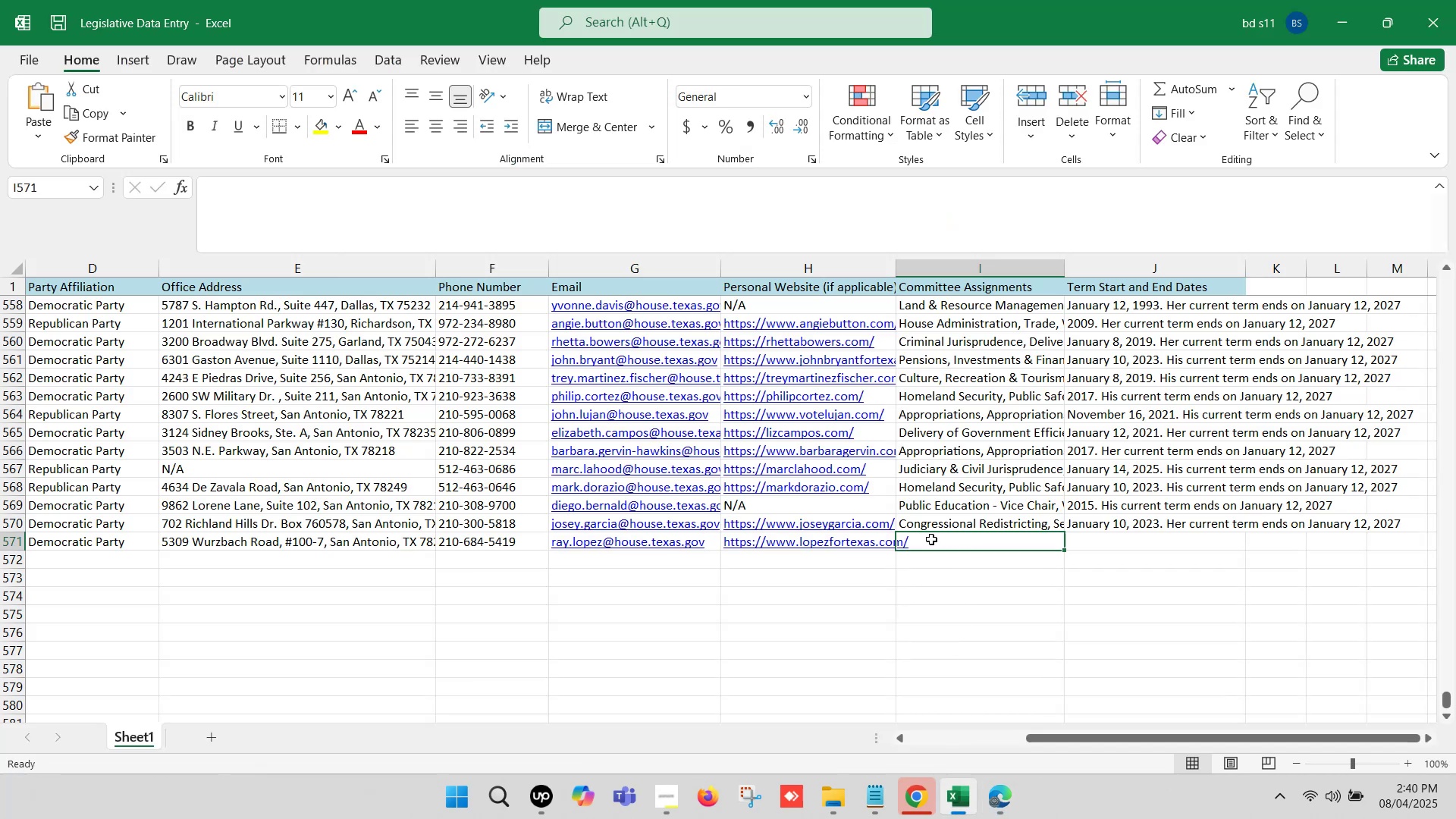 
key(Control+ControlLeft)
 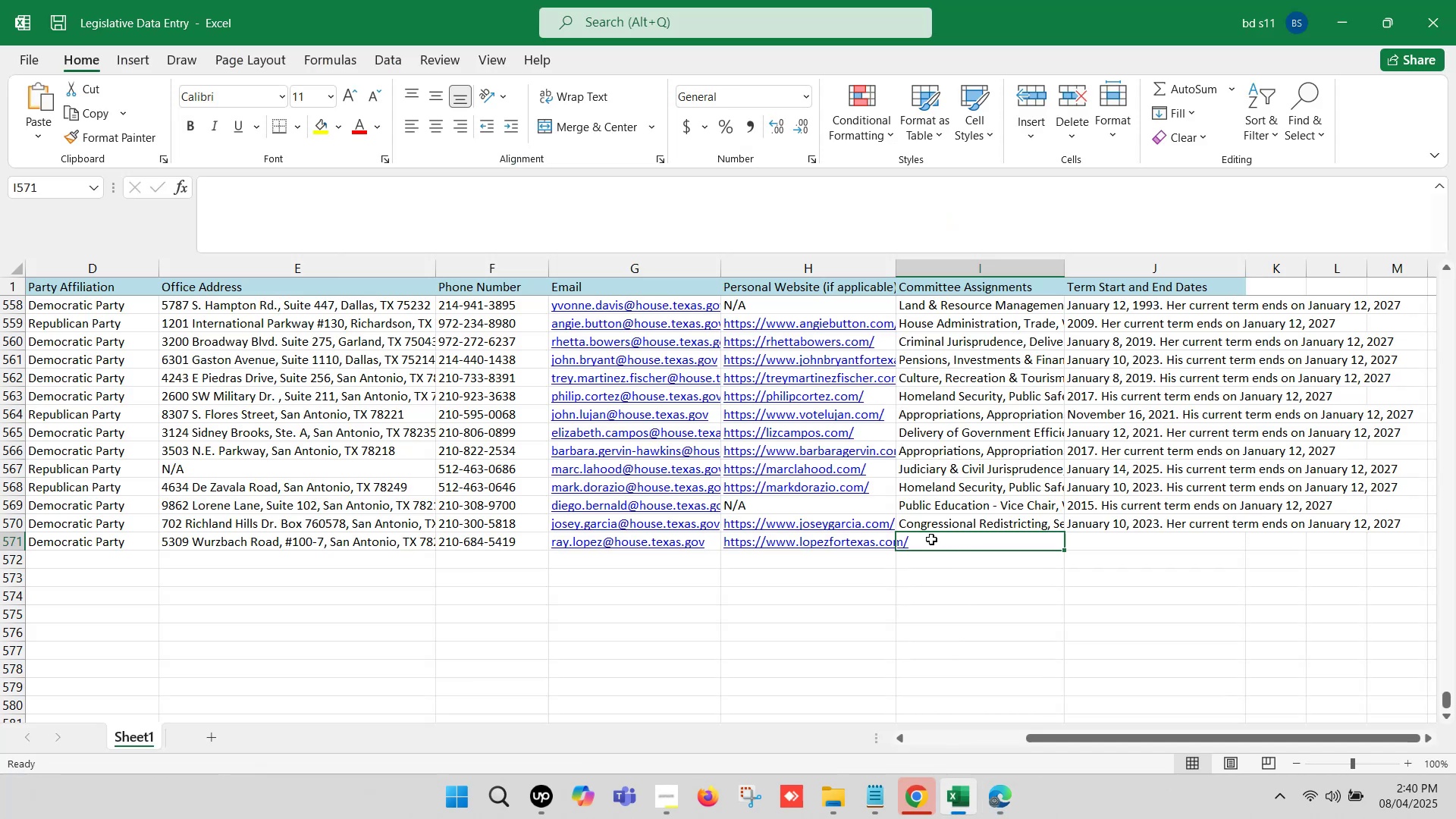 
key(Control+V)
 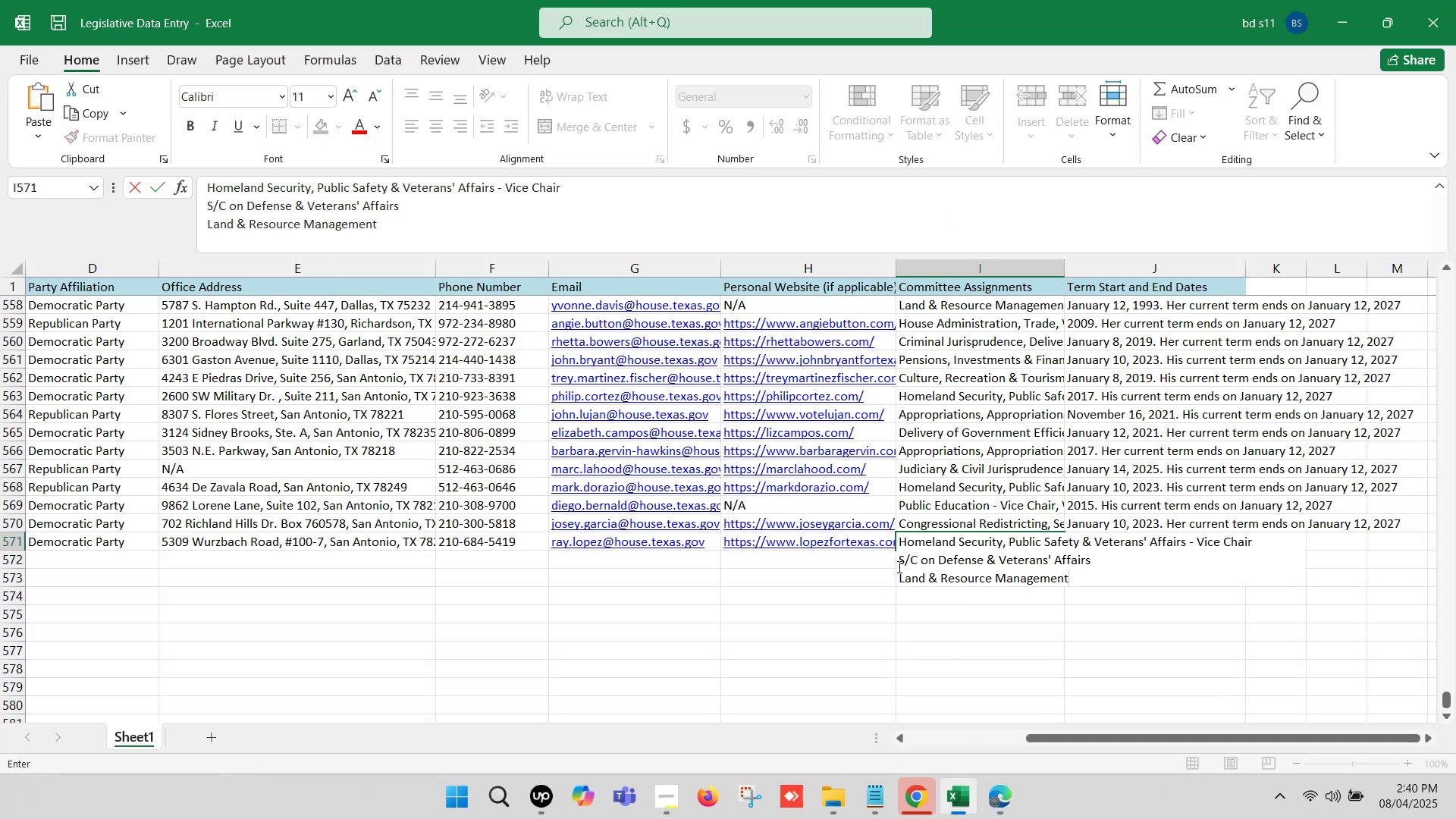 
left_click([897, 566])
 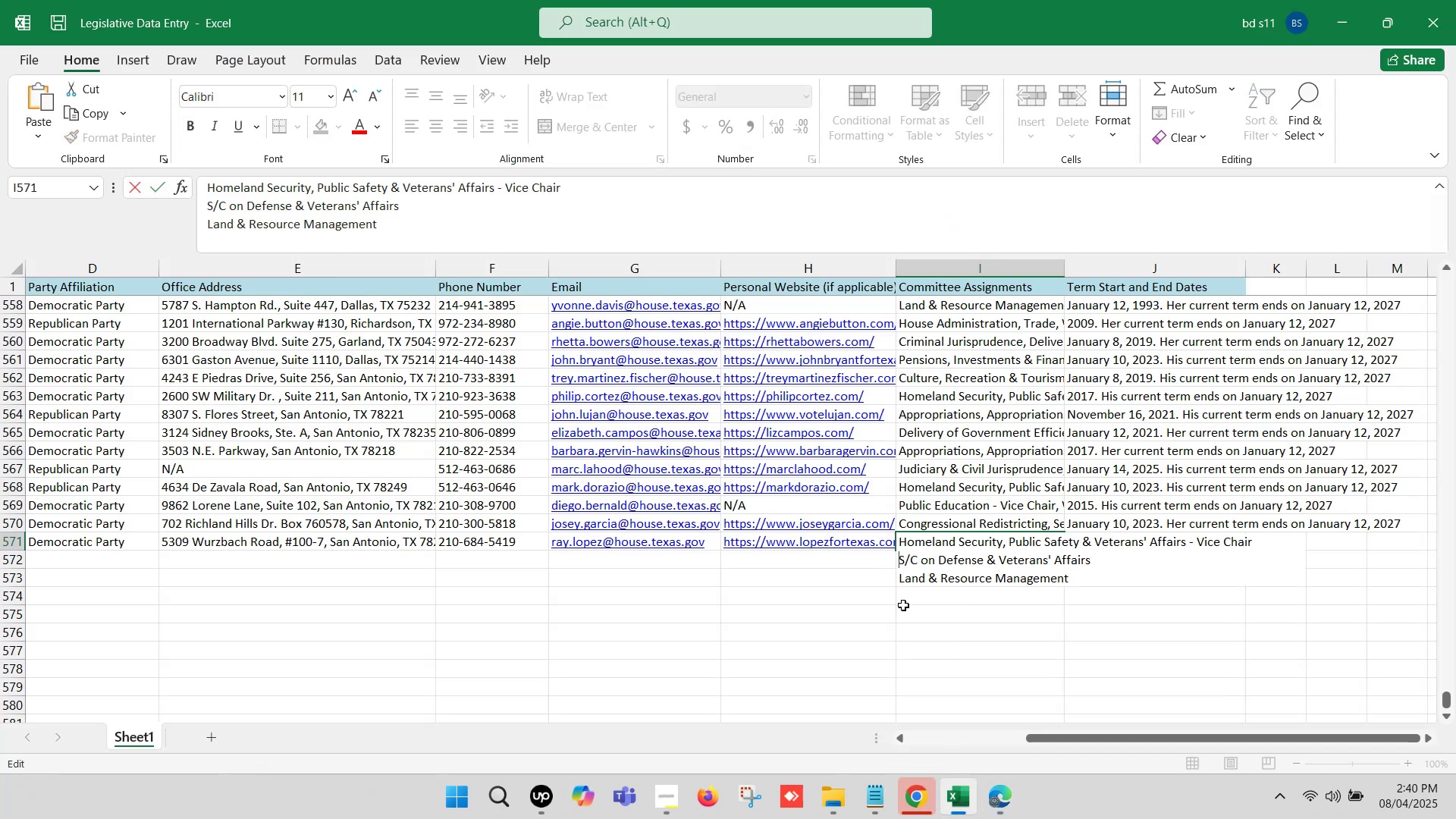 
key(Backspace)
 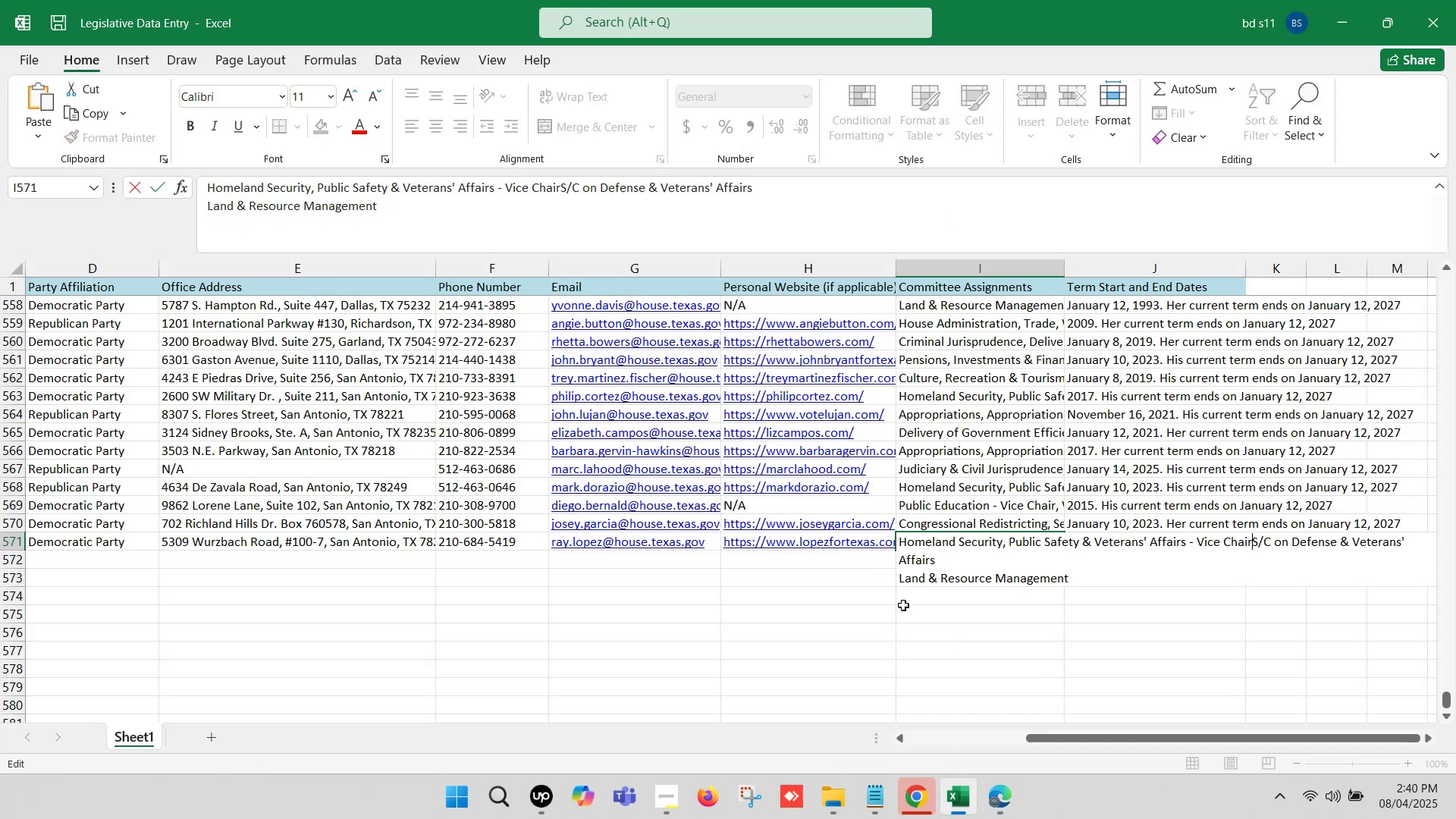 
key(Comma)
 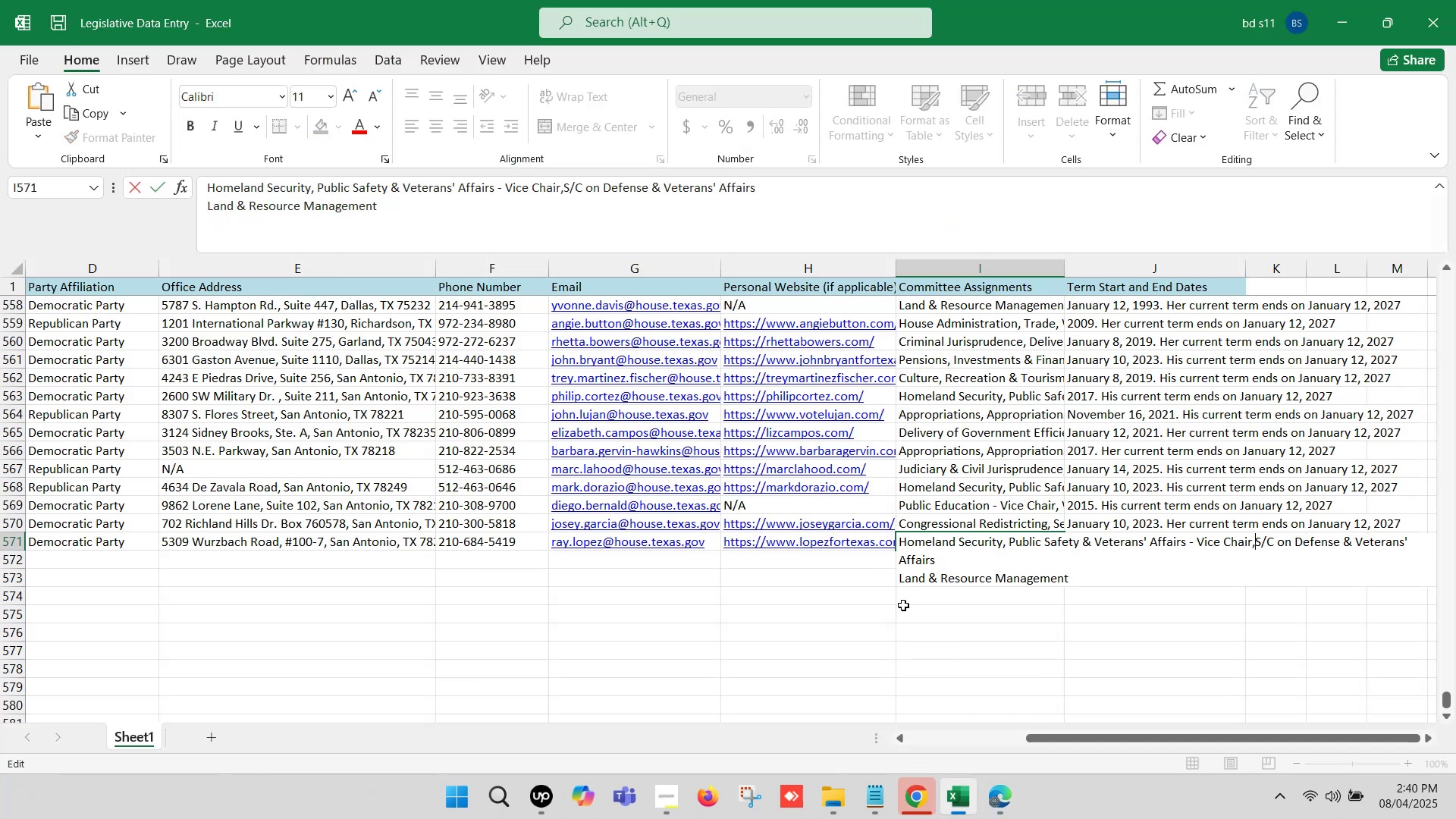 
key(Space)
 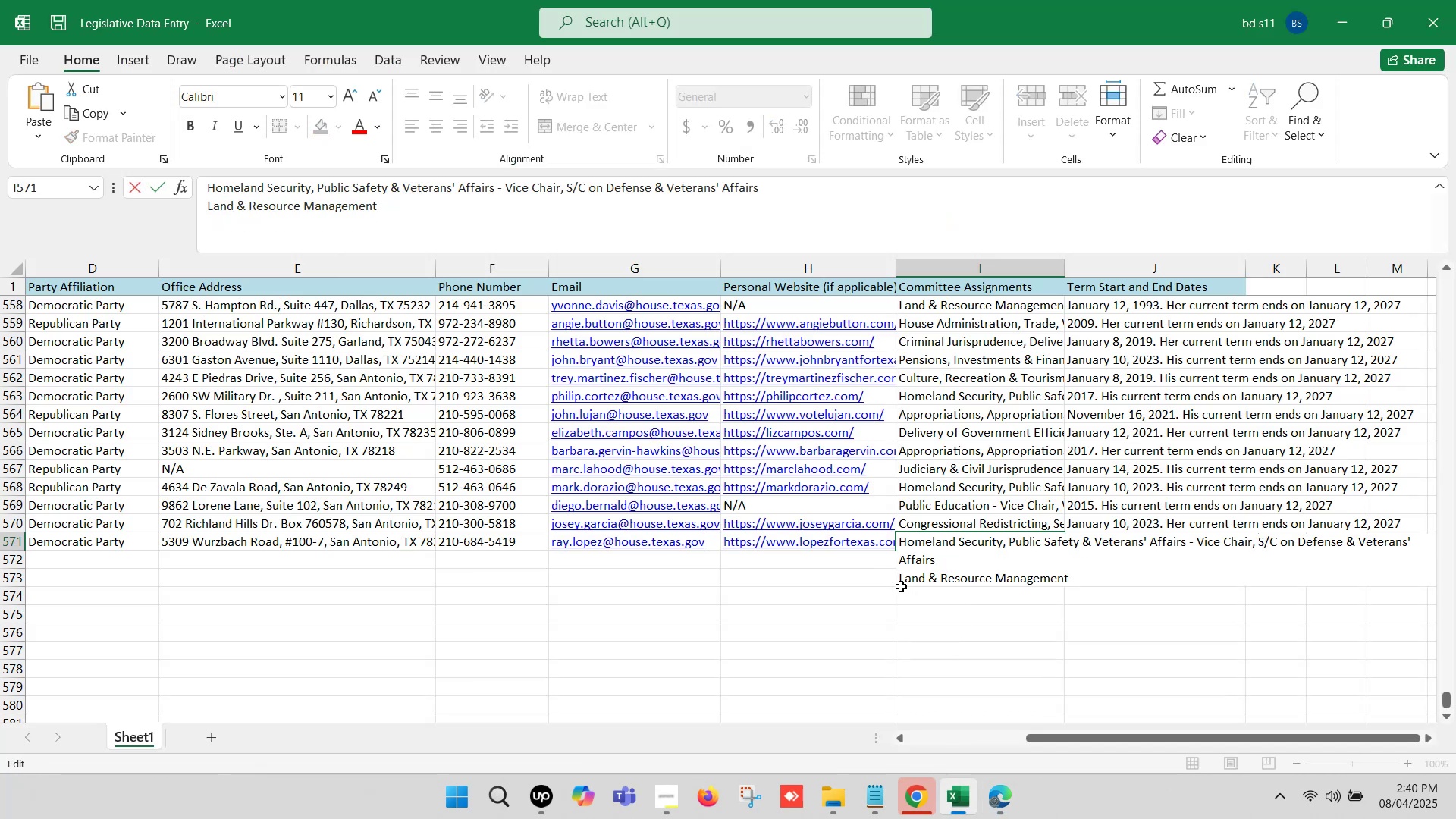 
left_click([900, 583])
 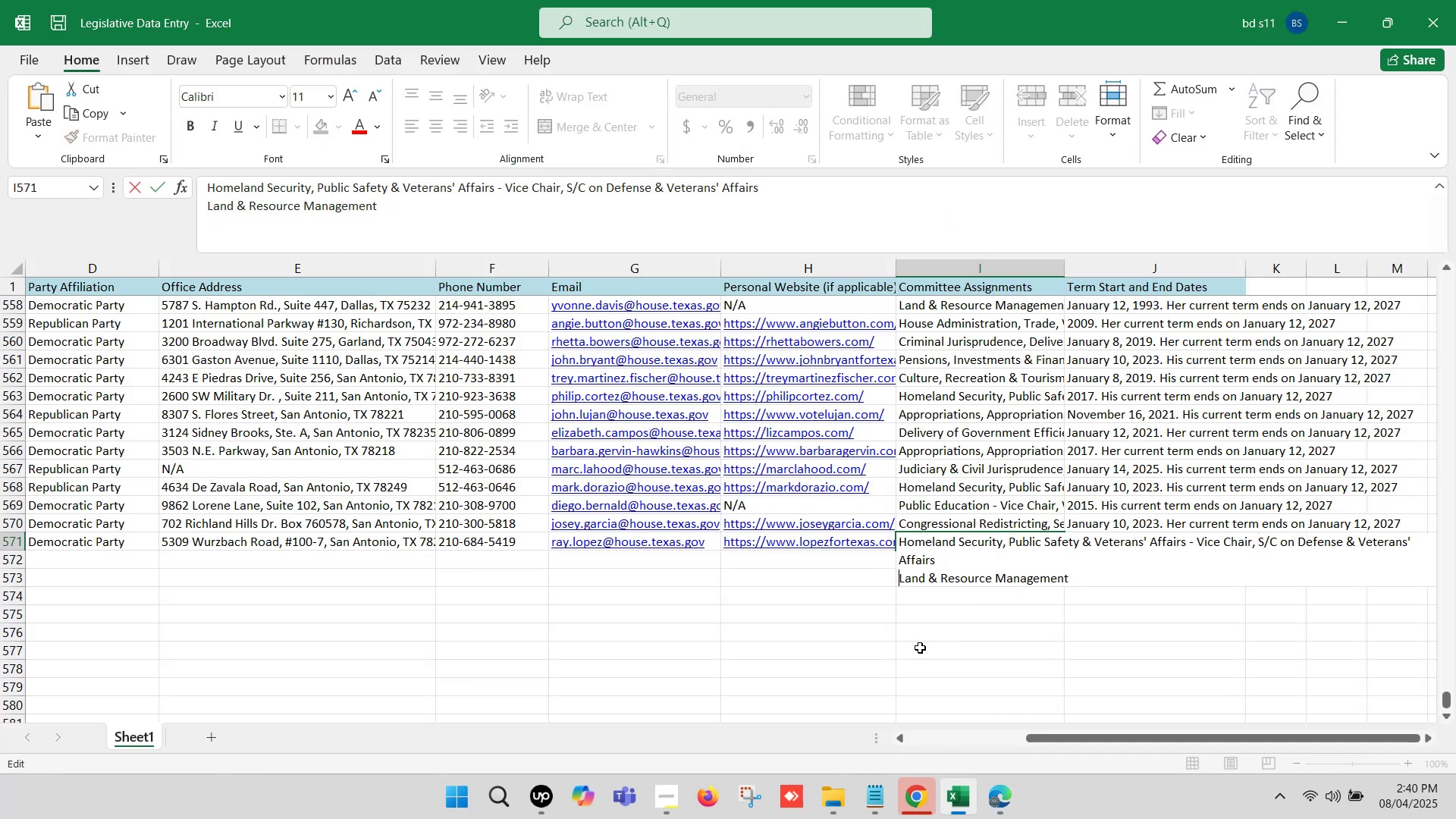 
key(Backspace)
 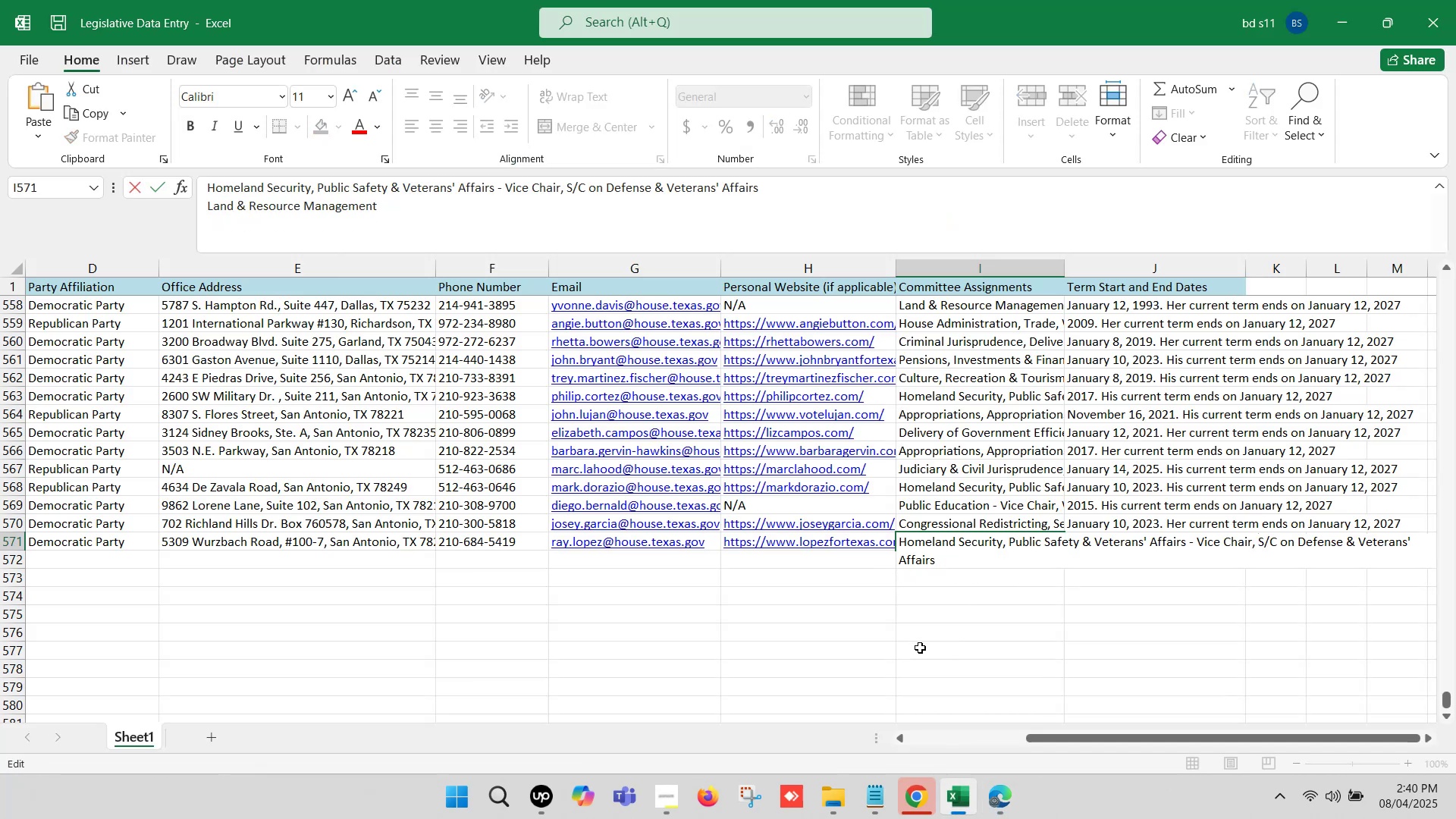 
key(Comma)
 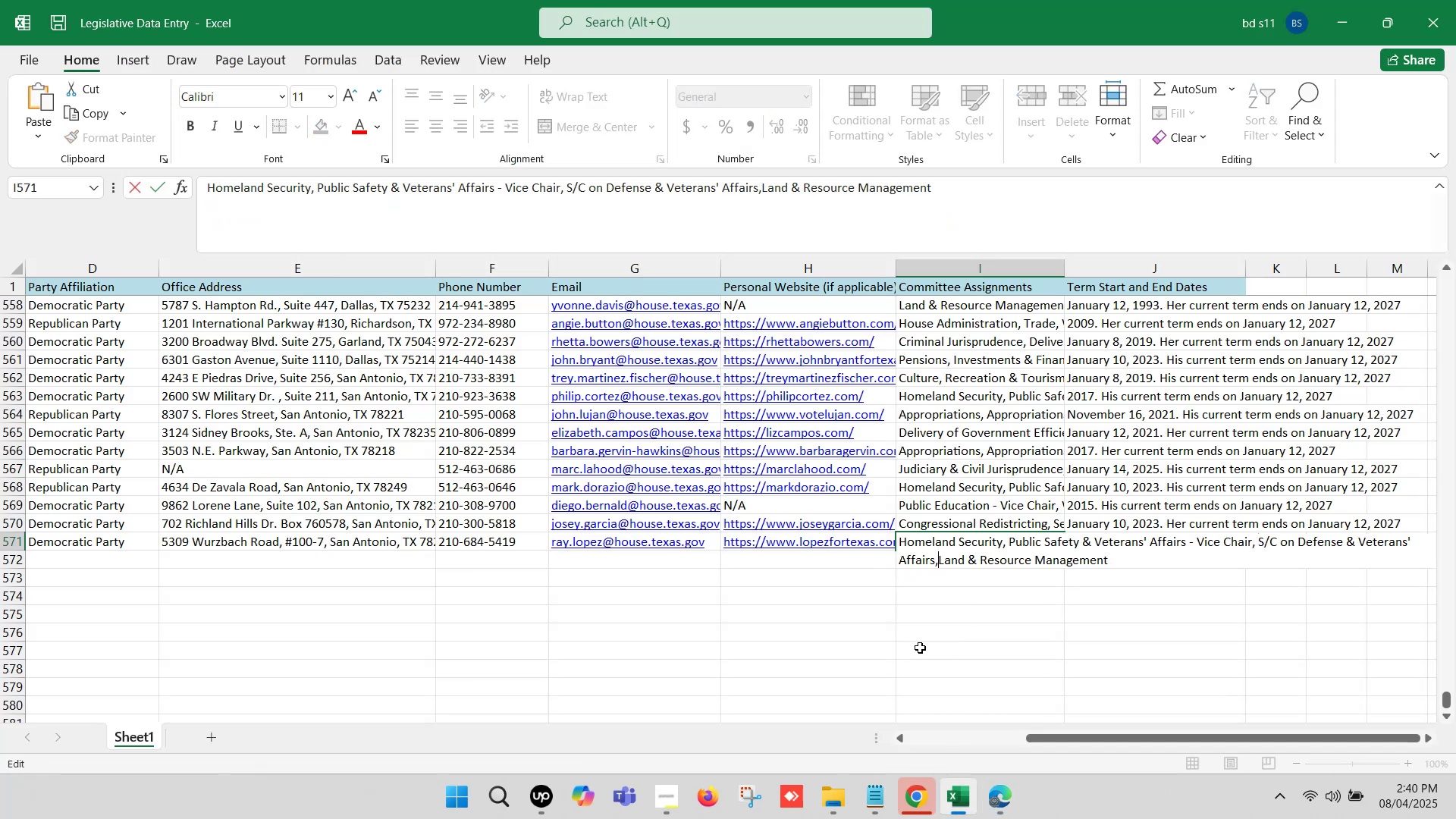 
key(Space)
 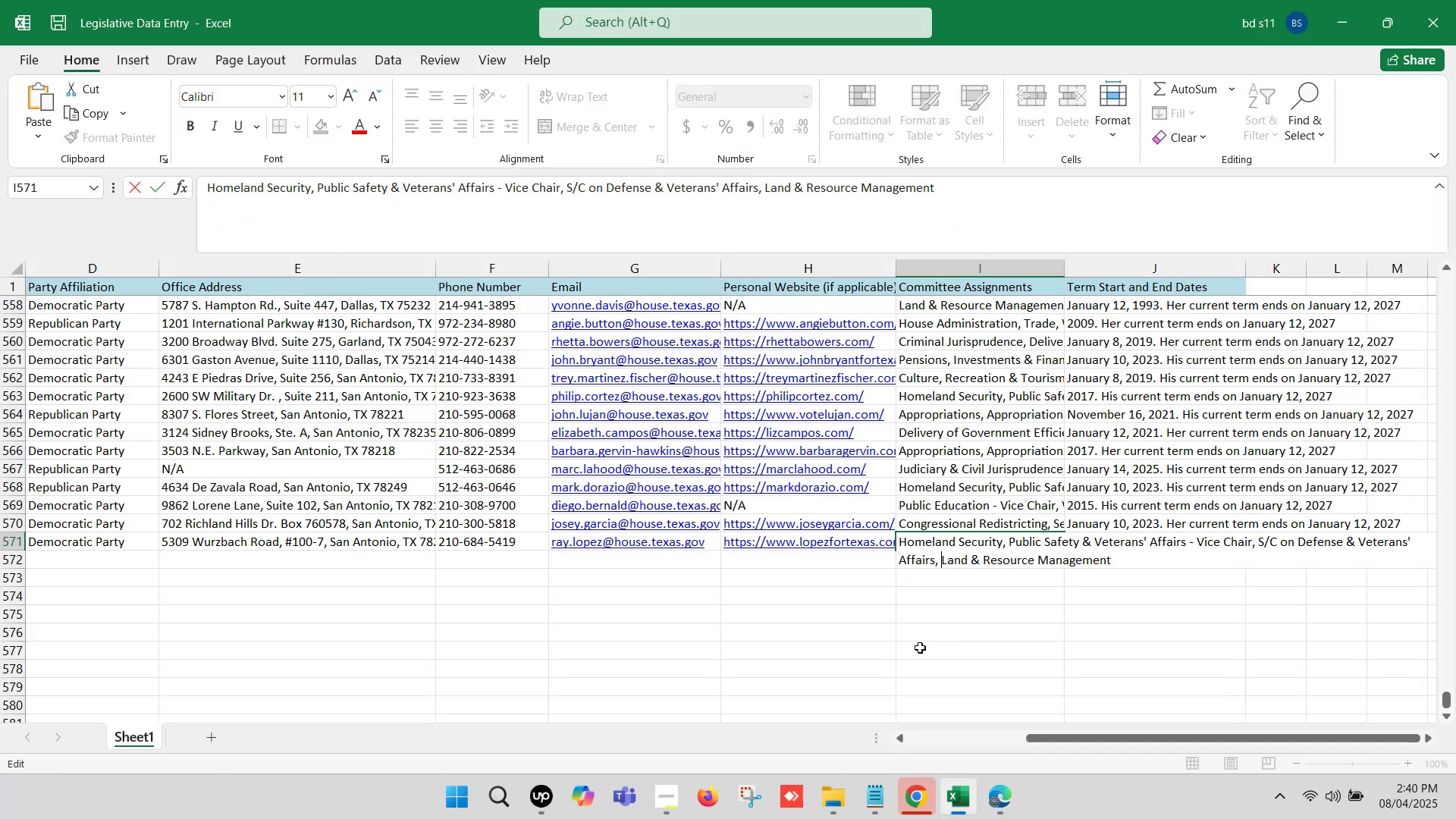 
left_click([921, 648])
 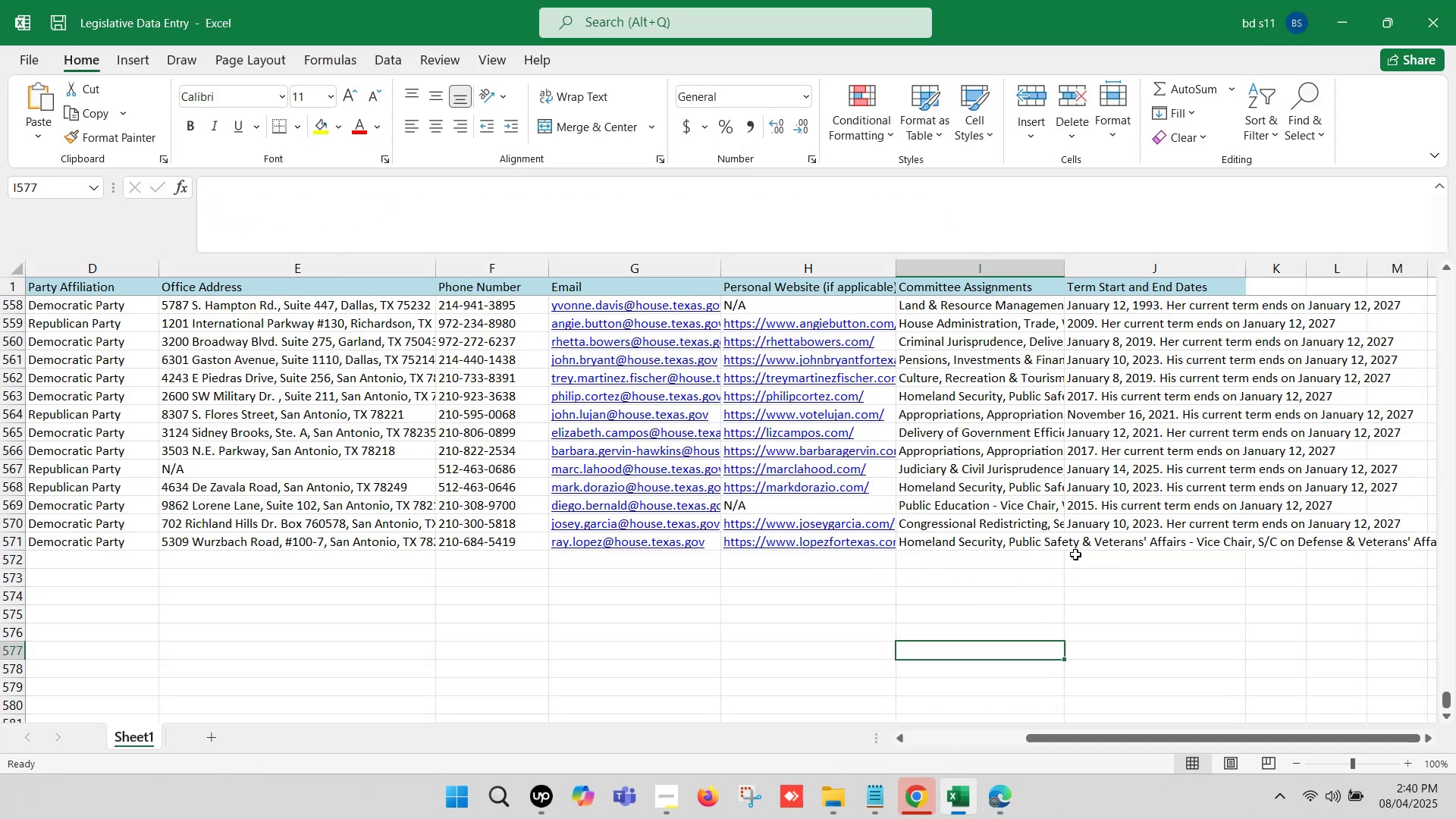 
left_click([1095, 541])
 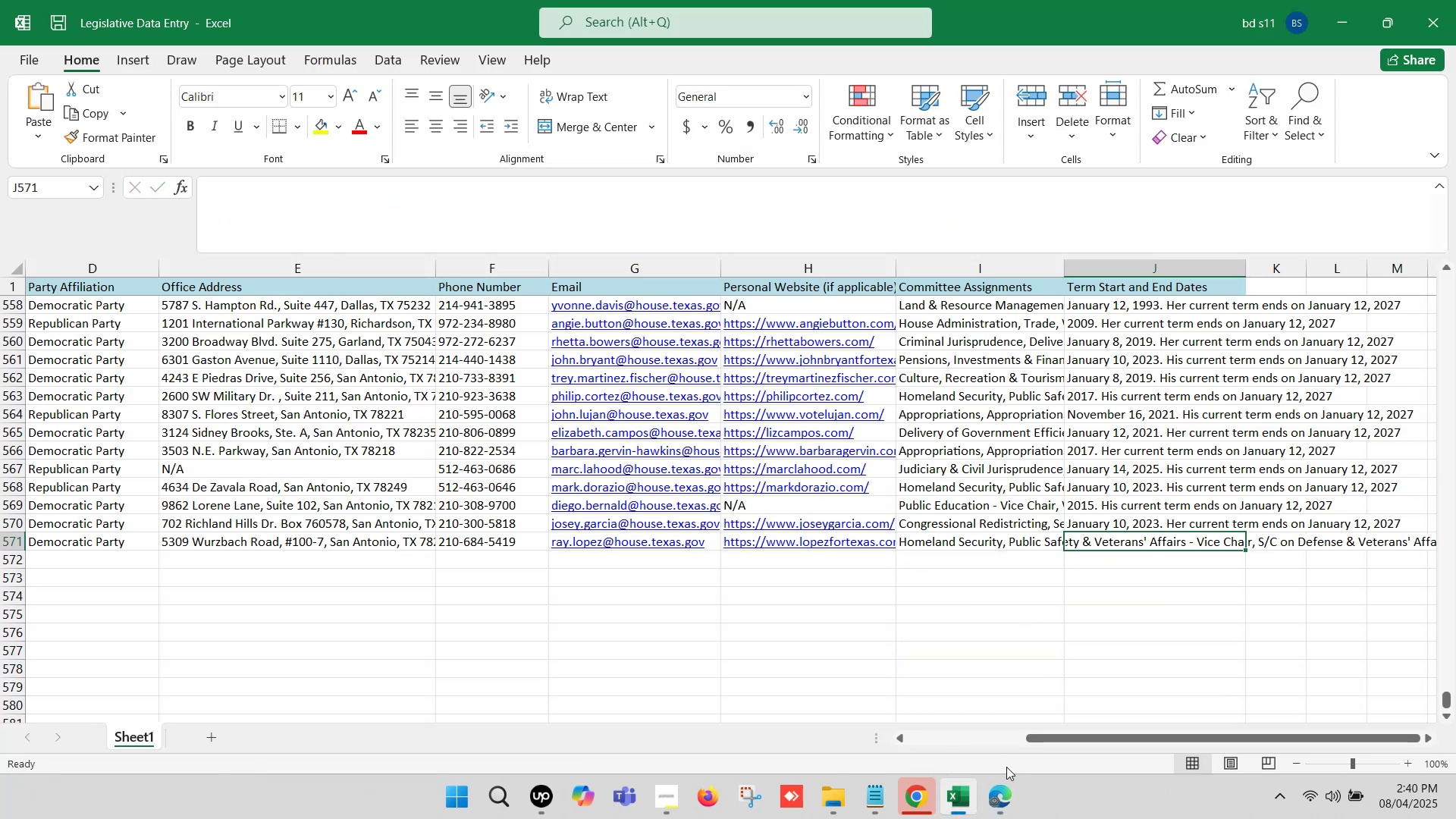 
left_click([999, 792])
 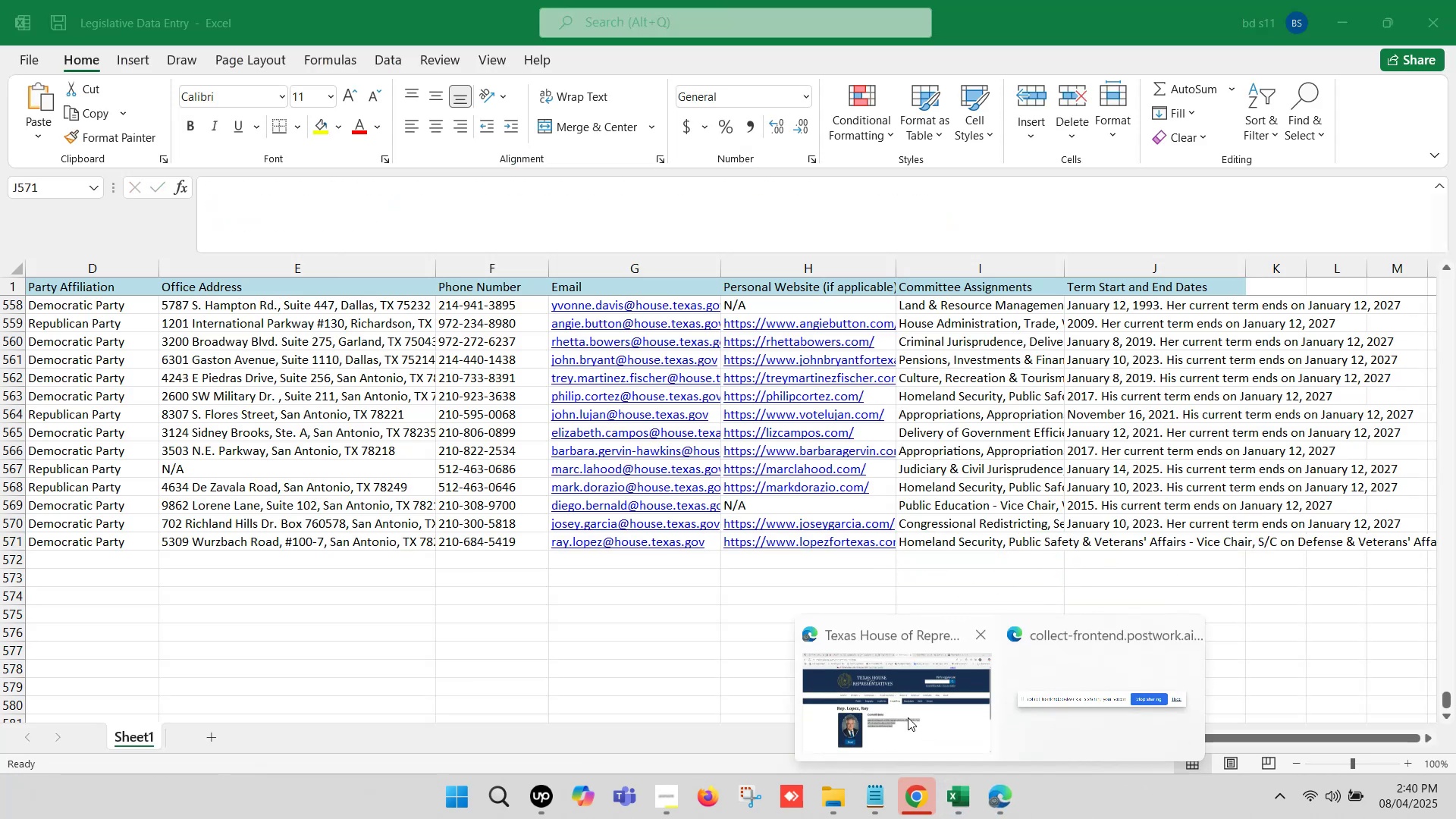 
left_click([908, 717])
 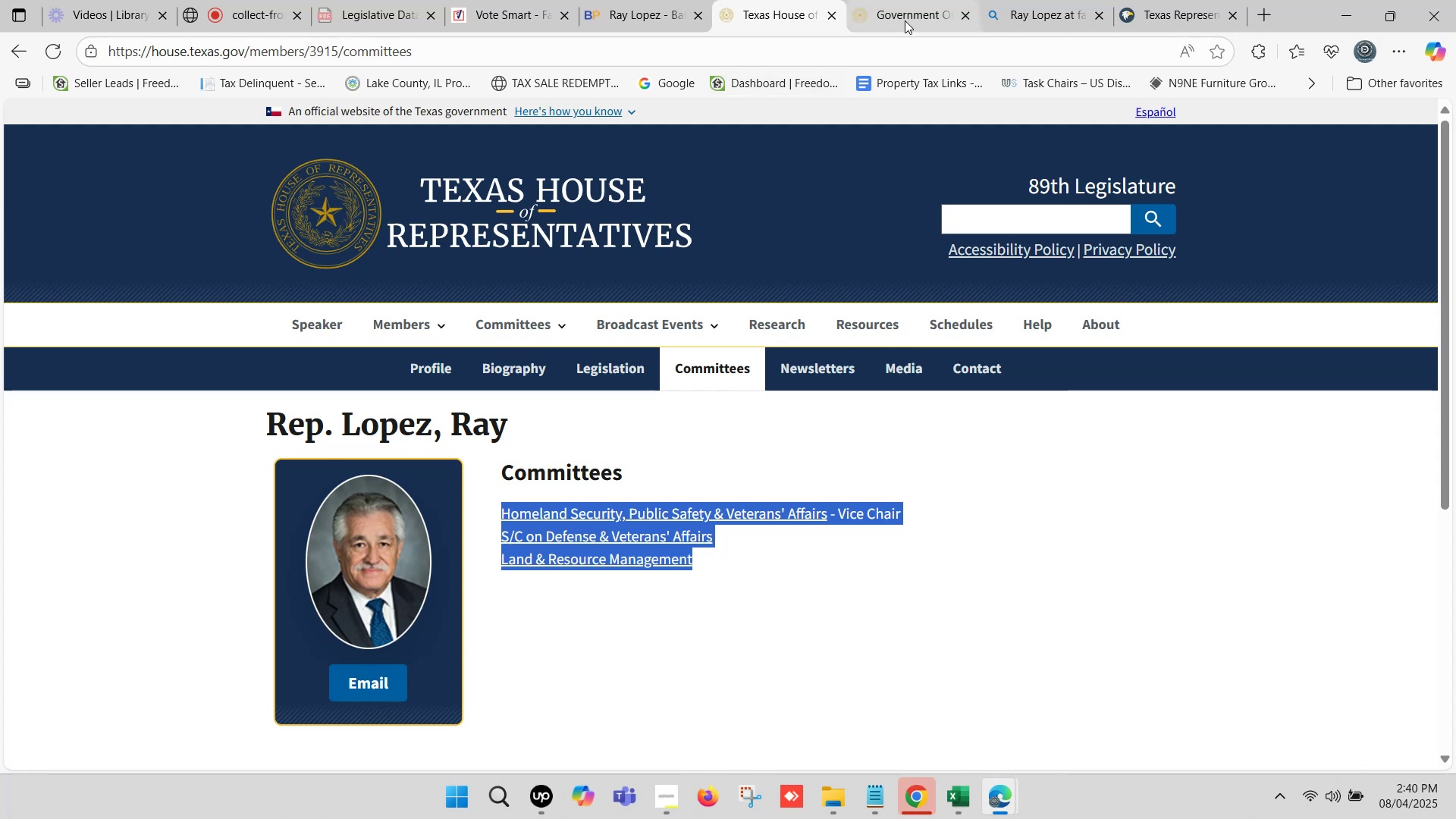 
left_click([1197, 0])
 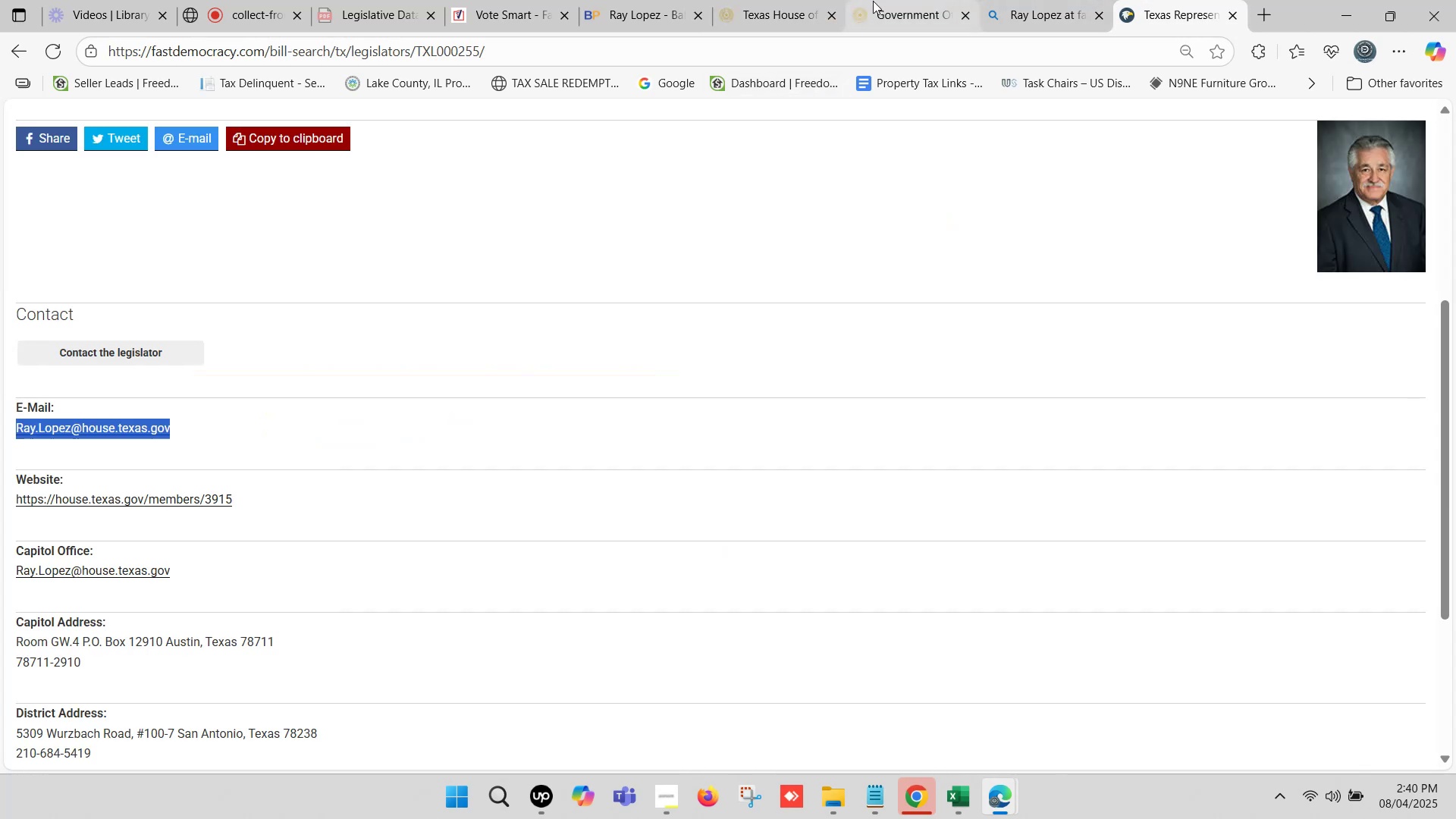 
left_click([655, 0])
 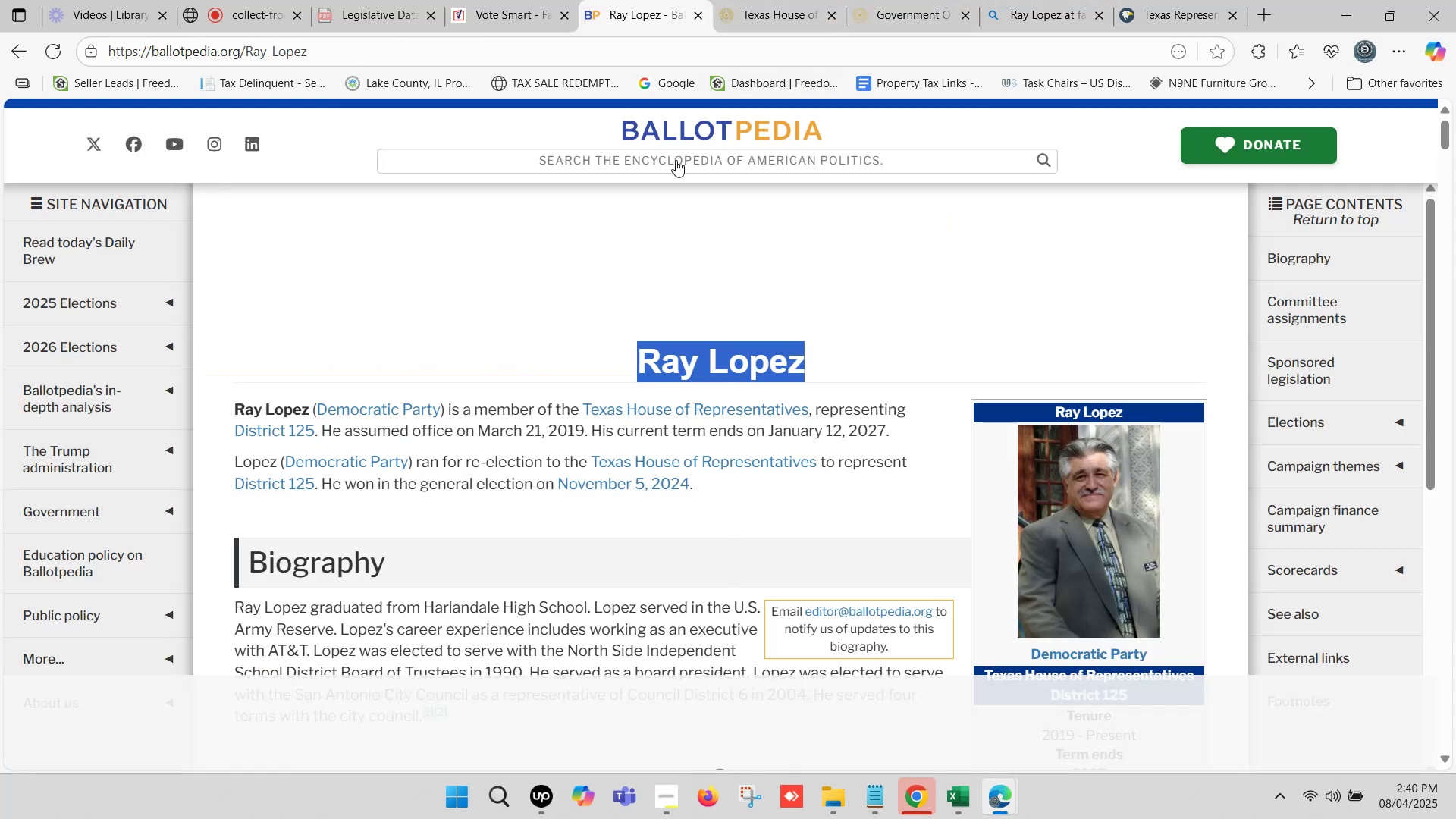 
scroll: coordinate [687, 283], scroll_direction: up, amount: 1.0
 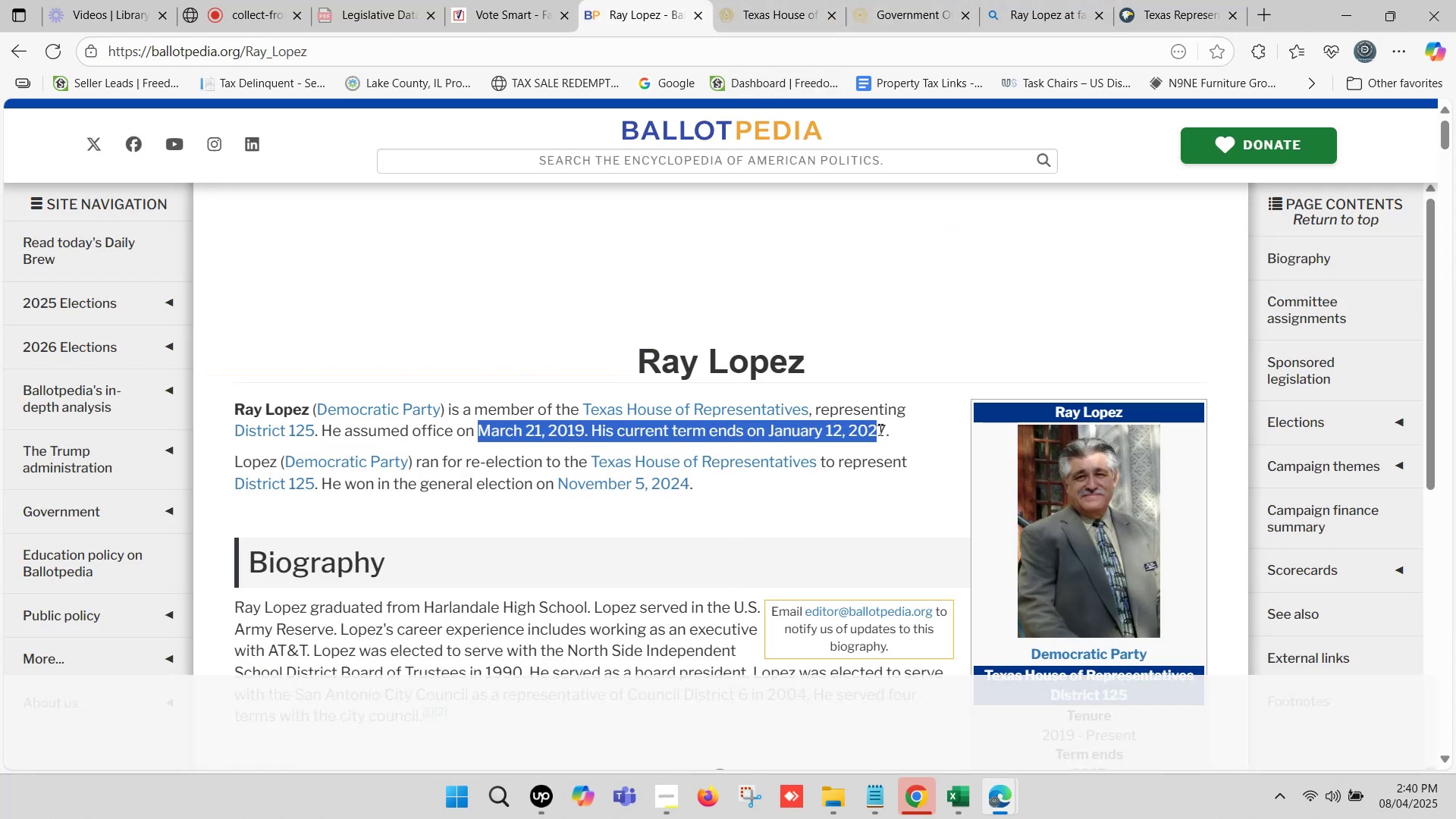 
key(Control+C)
 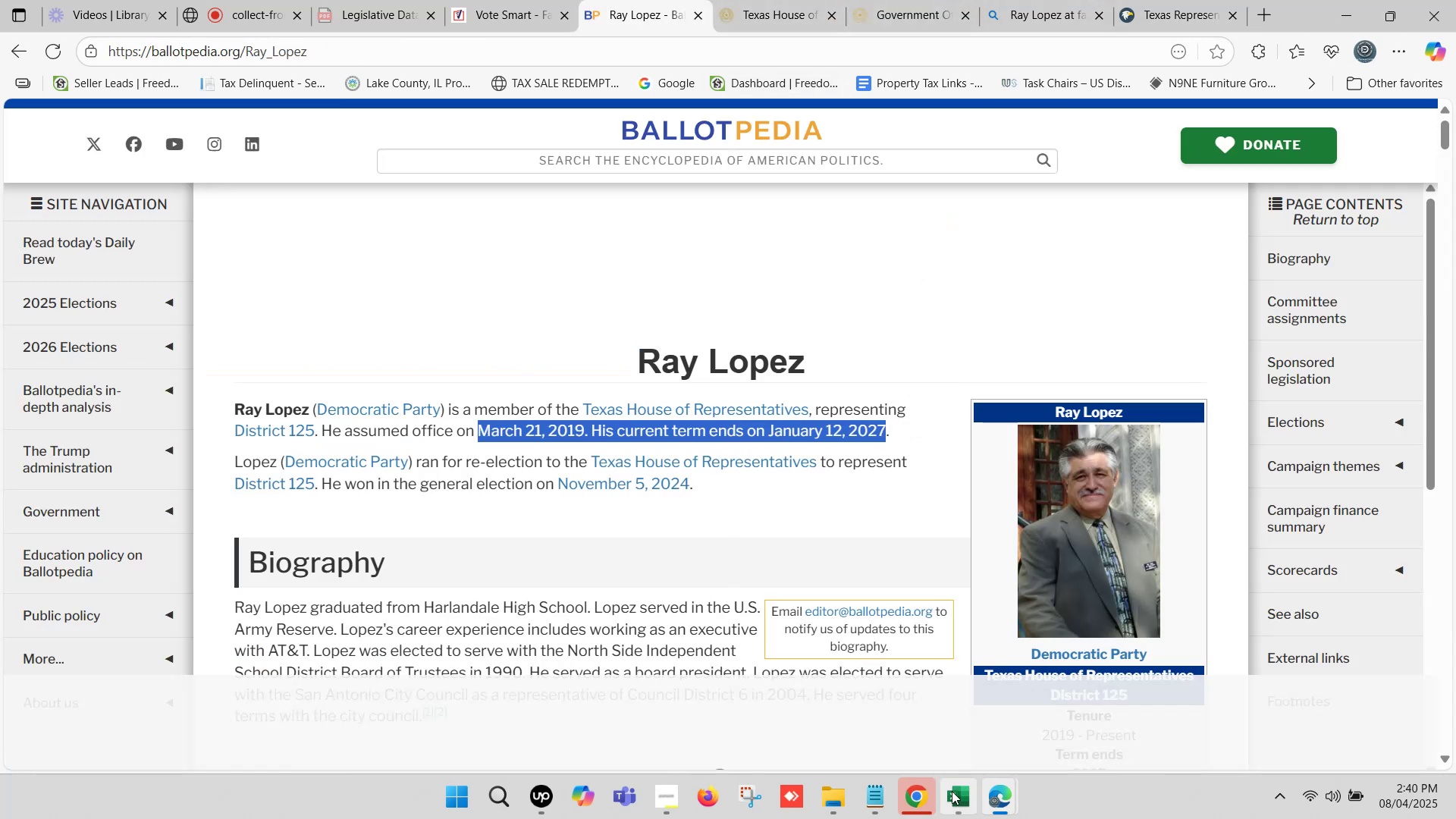 
left_click([952, 791])
 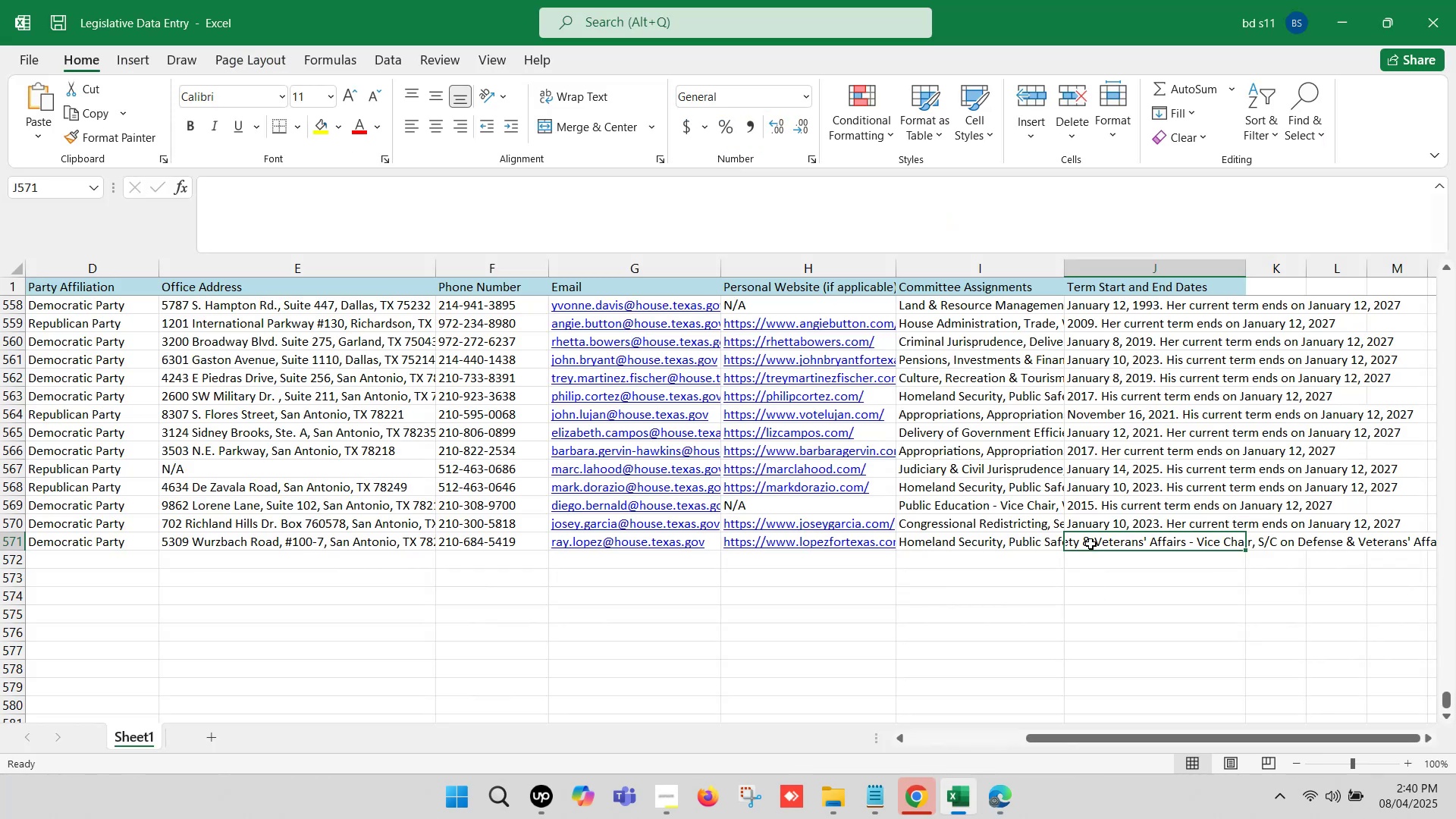 
double_click([1090, 544])
 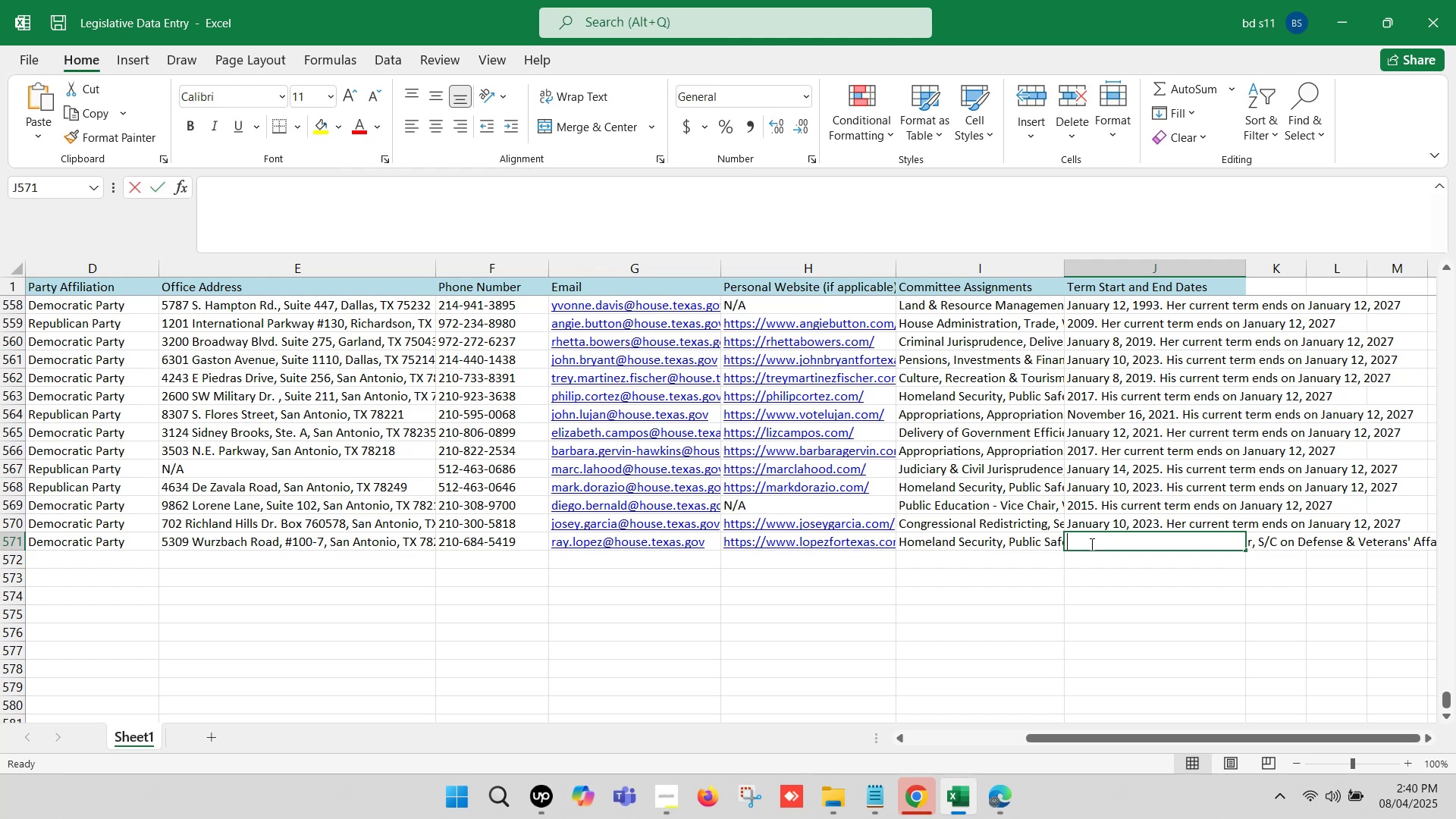 
key(Control+ControlLeft)
 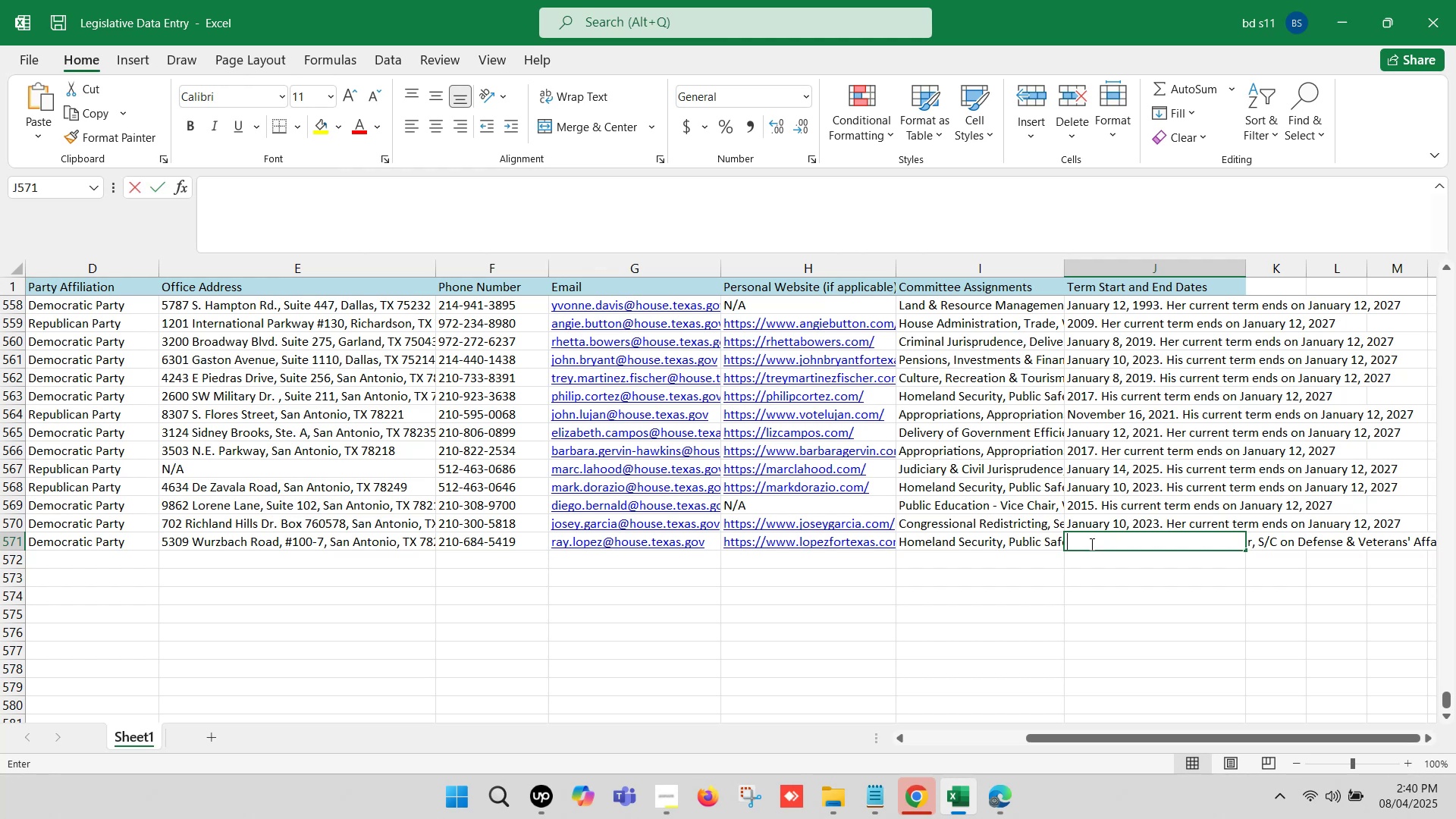 
key(Control+V)
 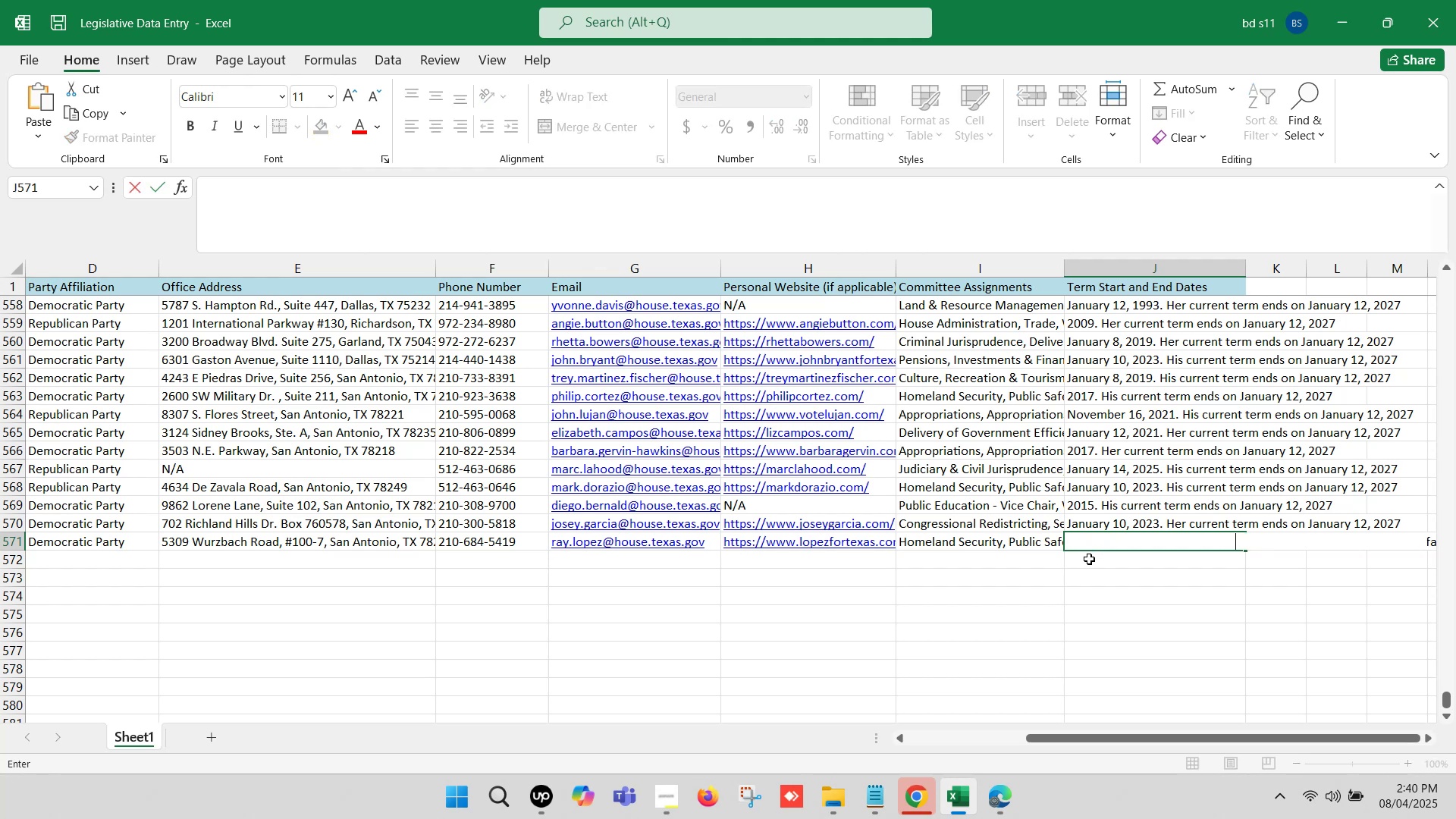 
left_click([1089, 559])
 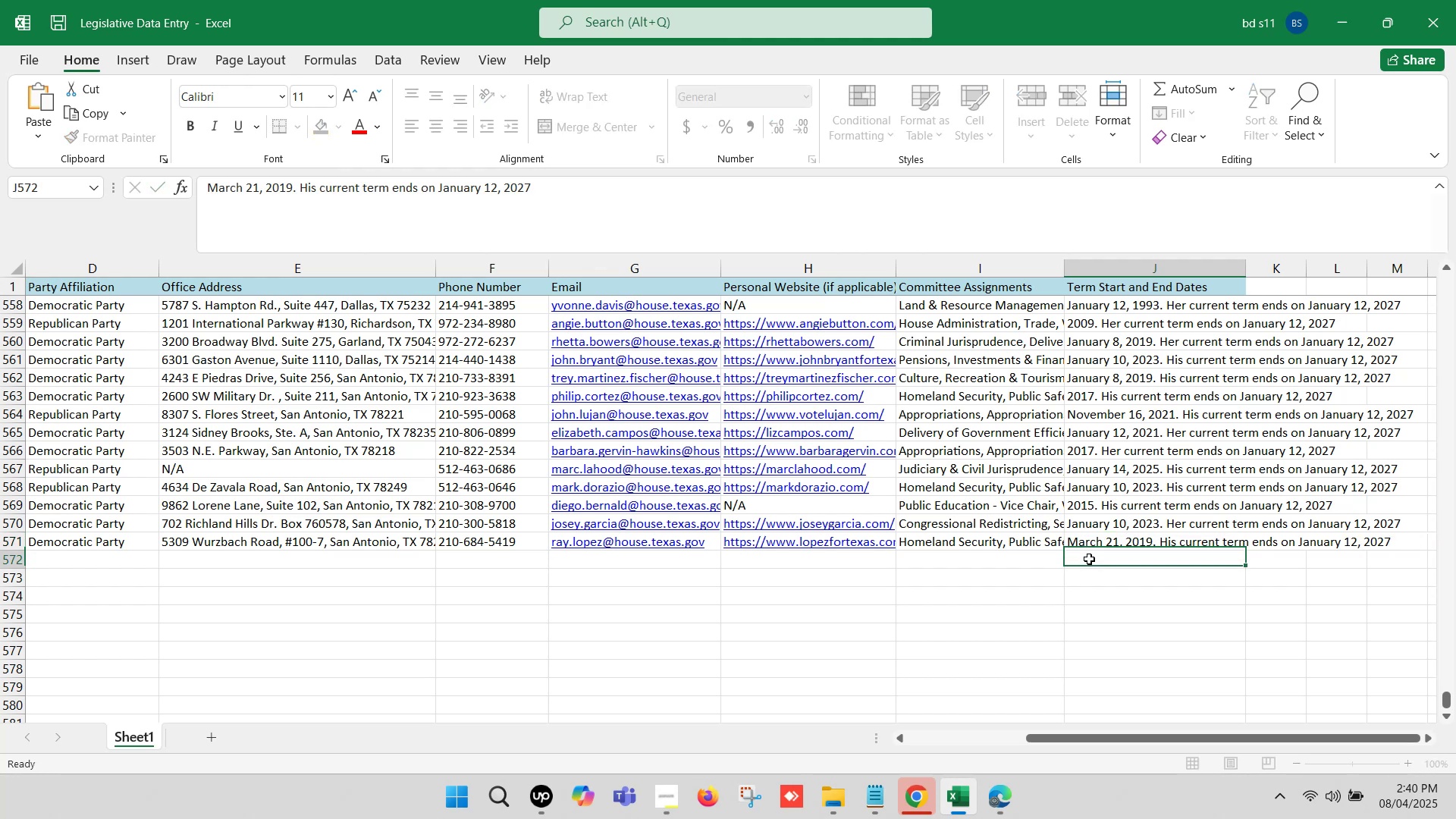 
key(Control+S)
 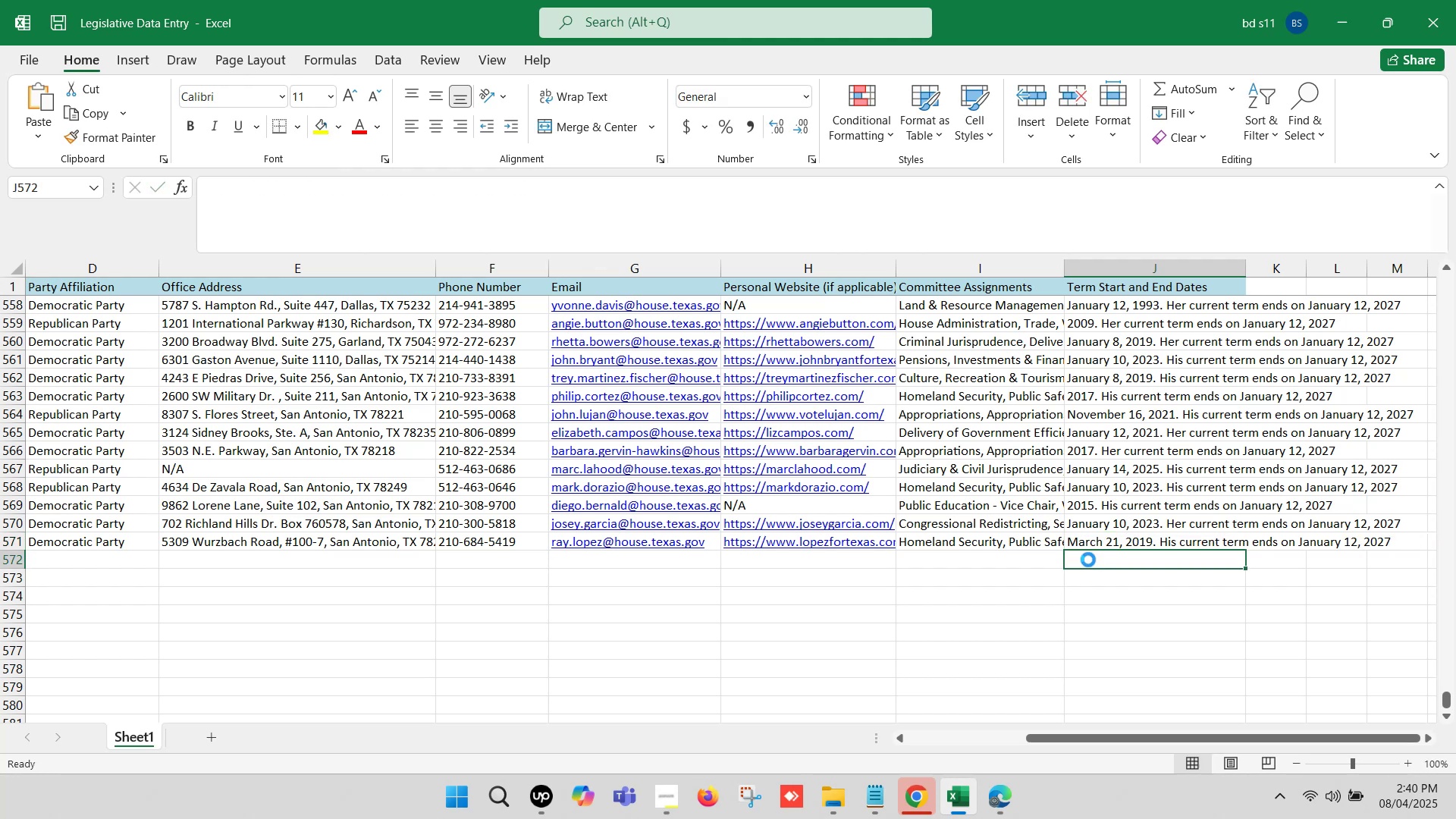 
key(Control+S)
 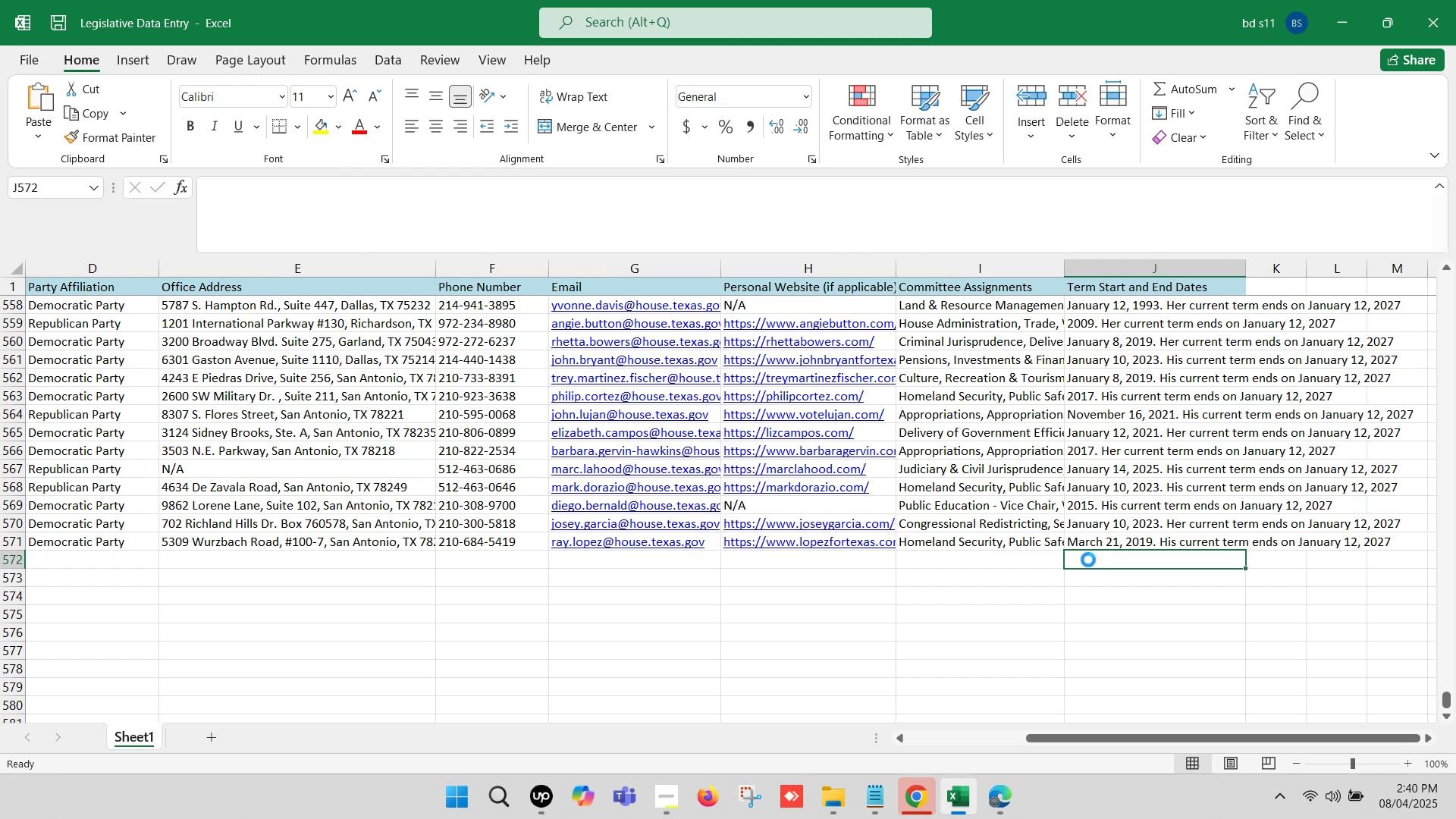 
key(Control+S)
 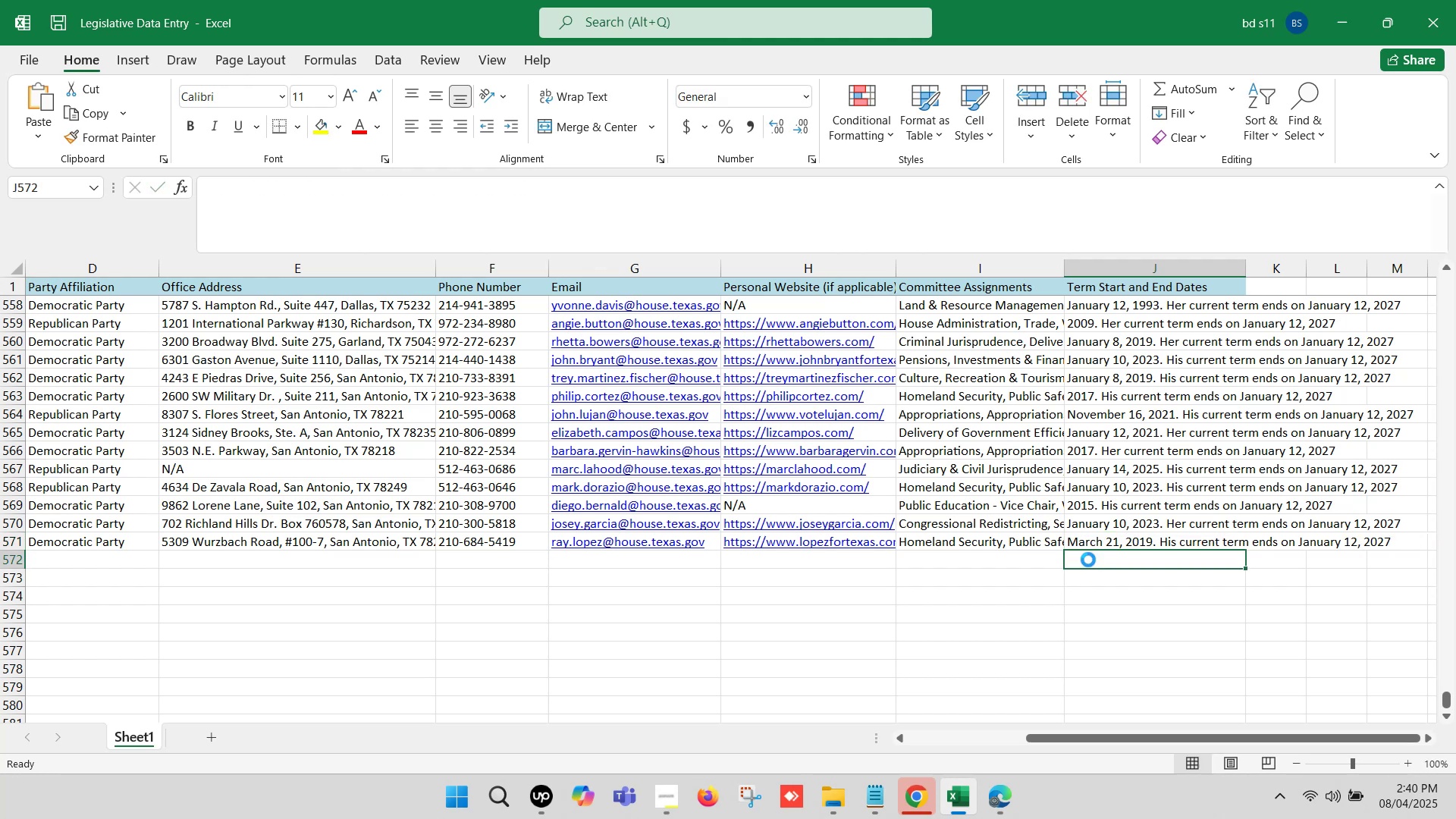 
key(Control+S)
 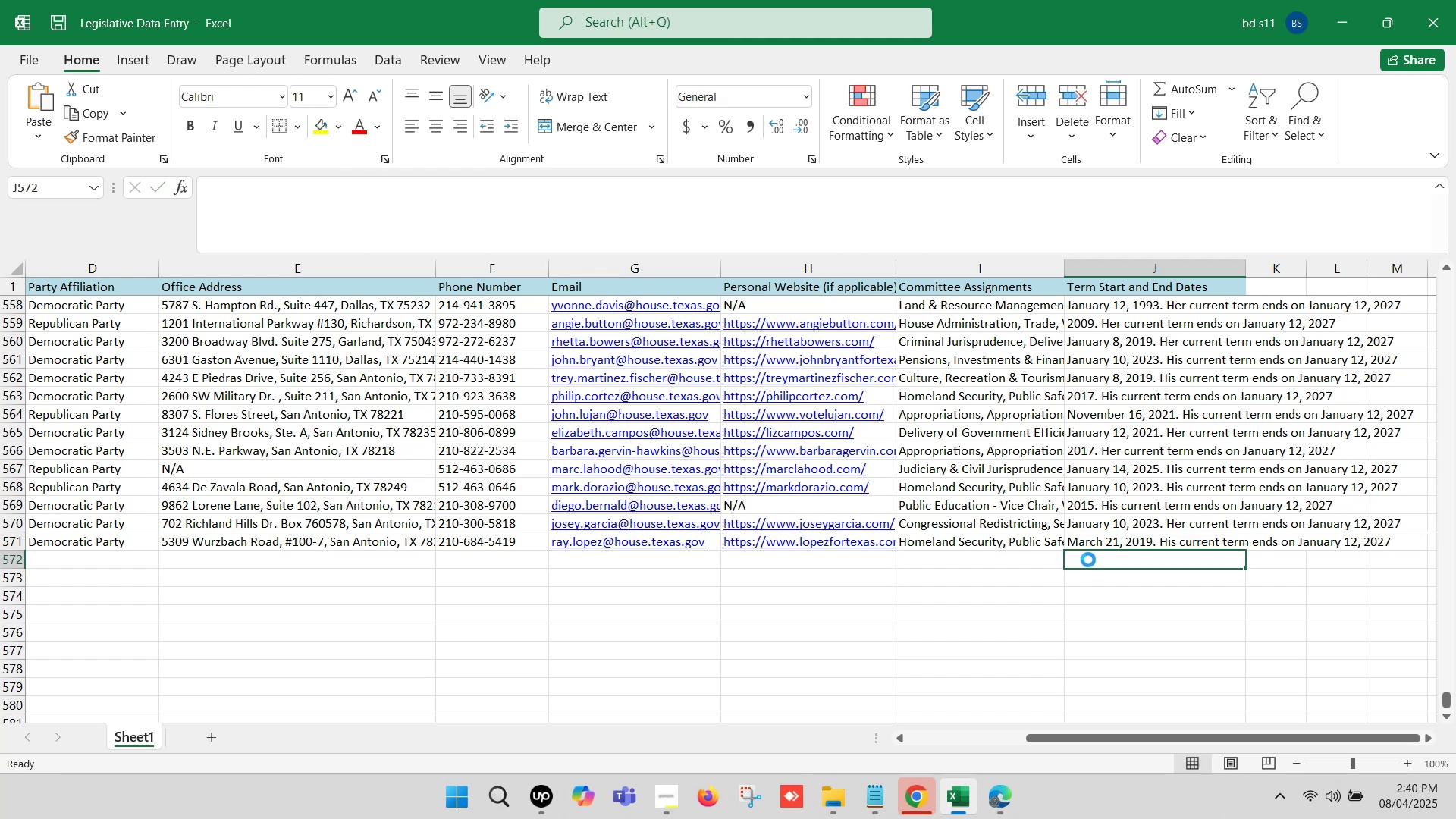 
hold_key(key=ArrowLeft, duration=1.29)
 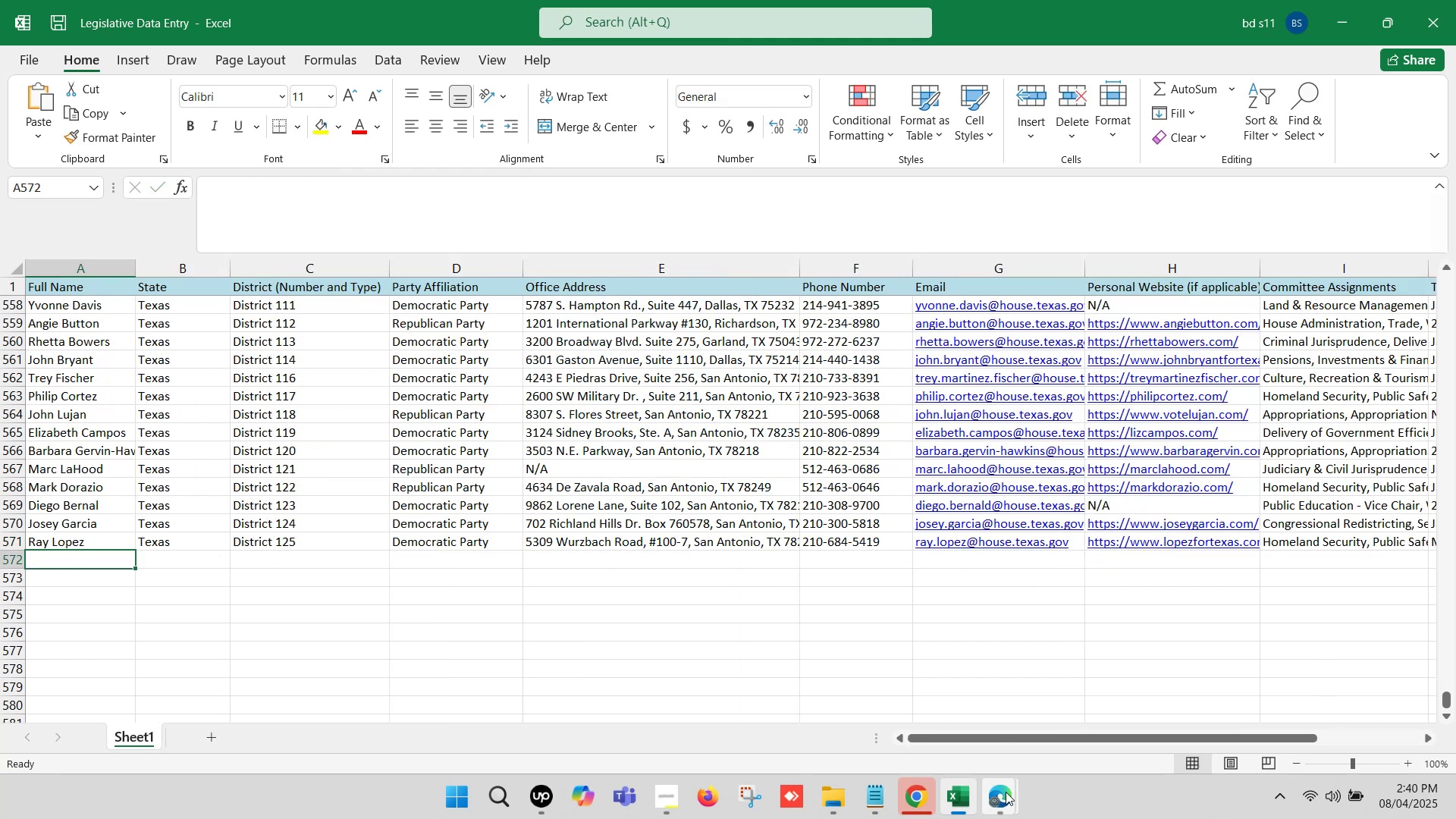 
double_click([910, 701])
 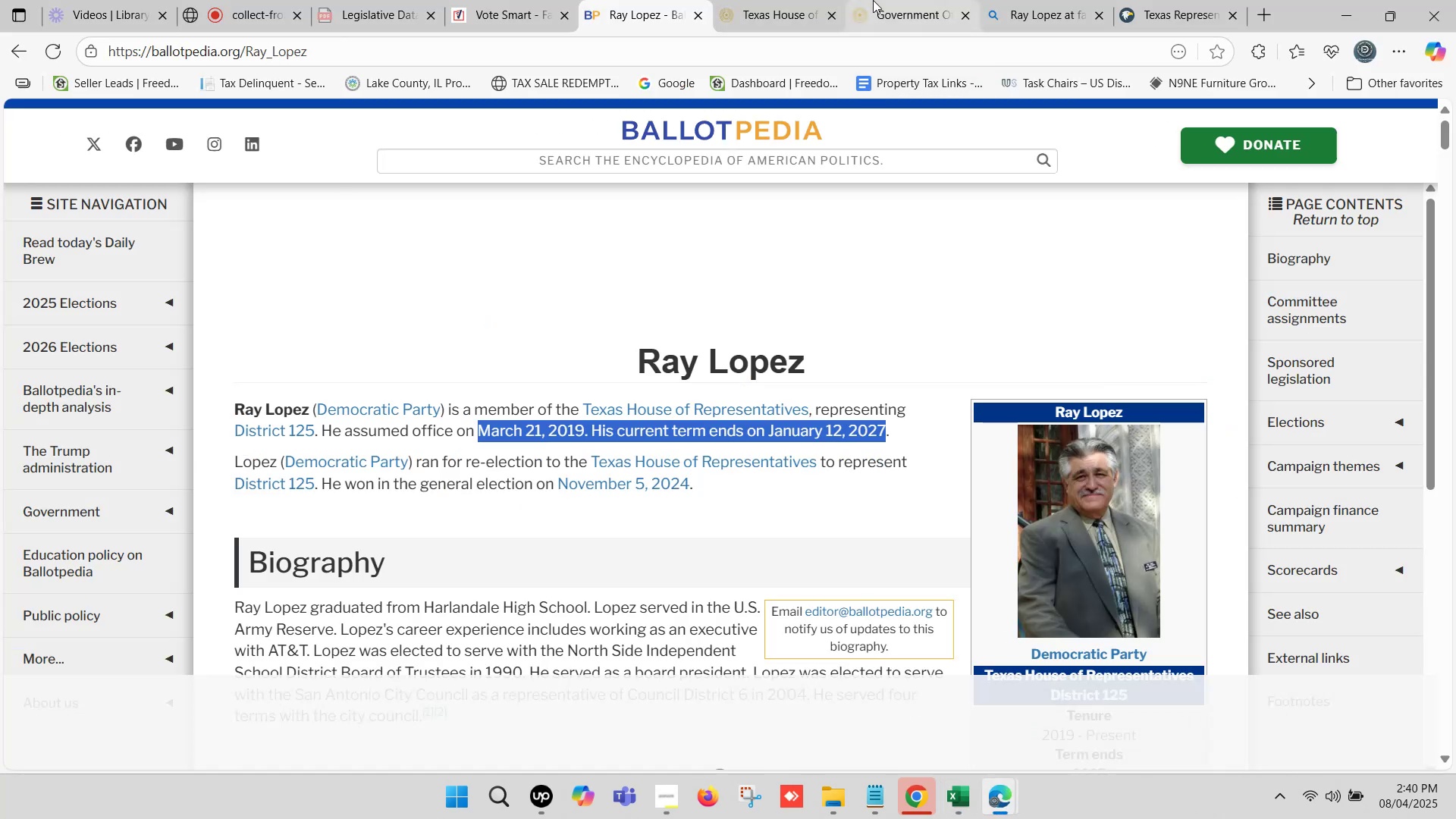 
left_click([833, 0])
 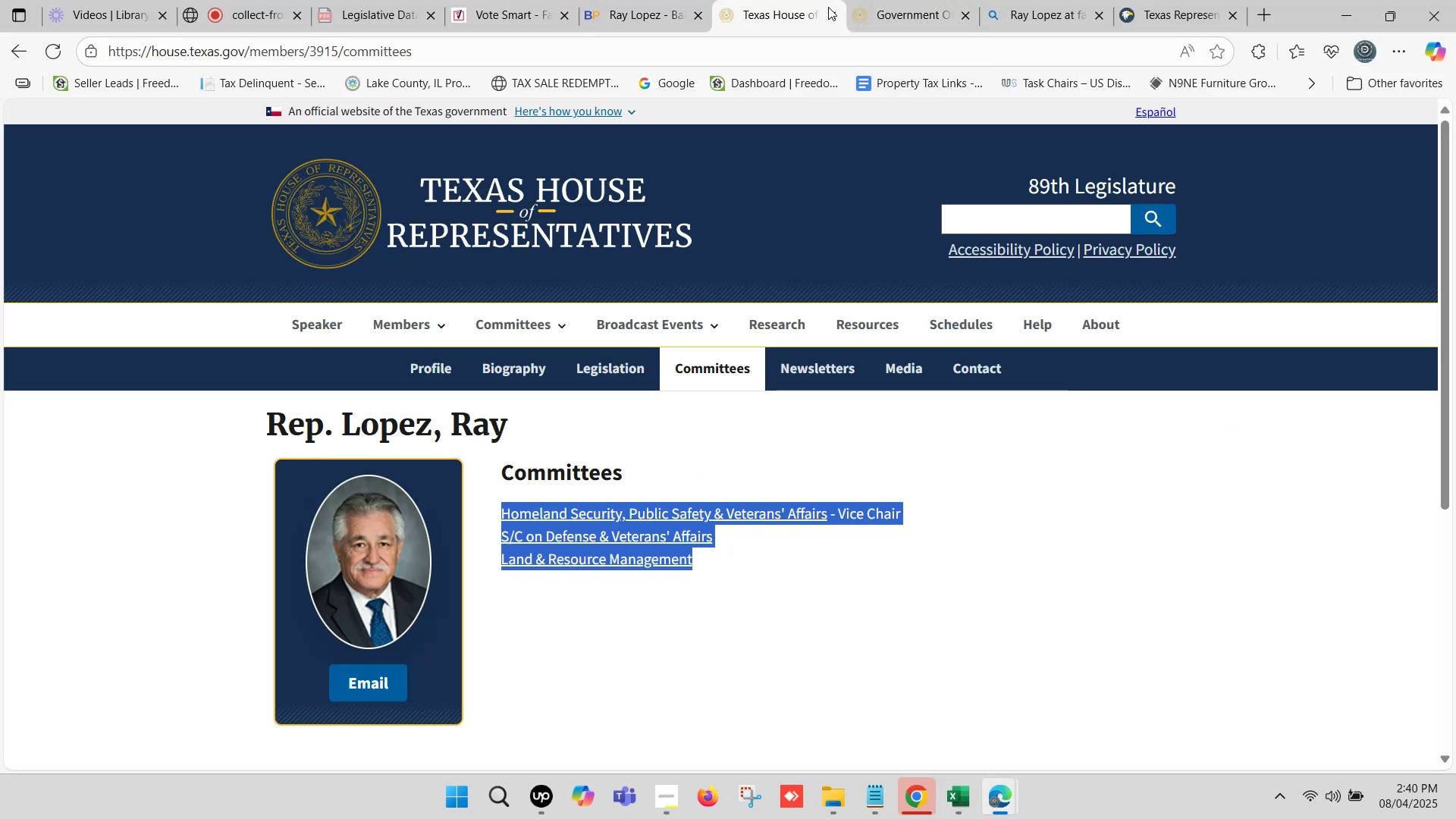 
left_click([827, 13])
 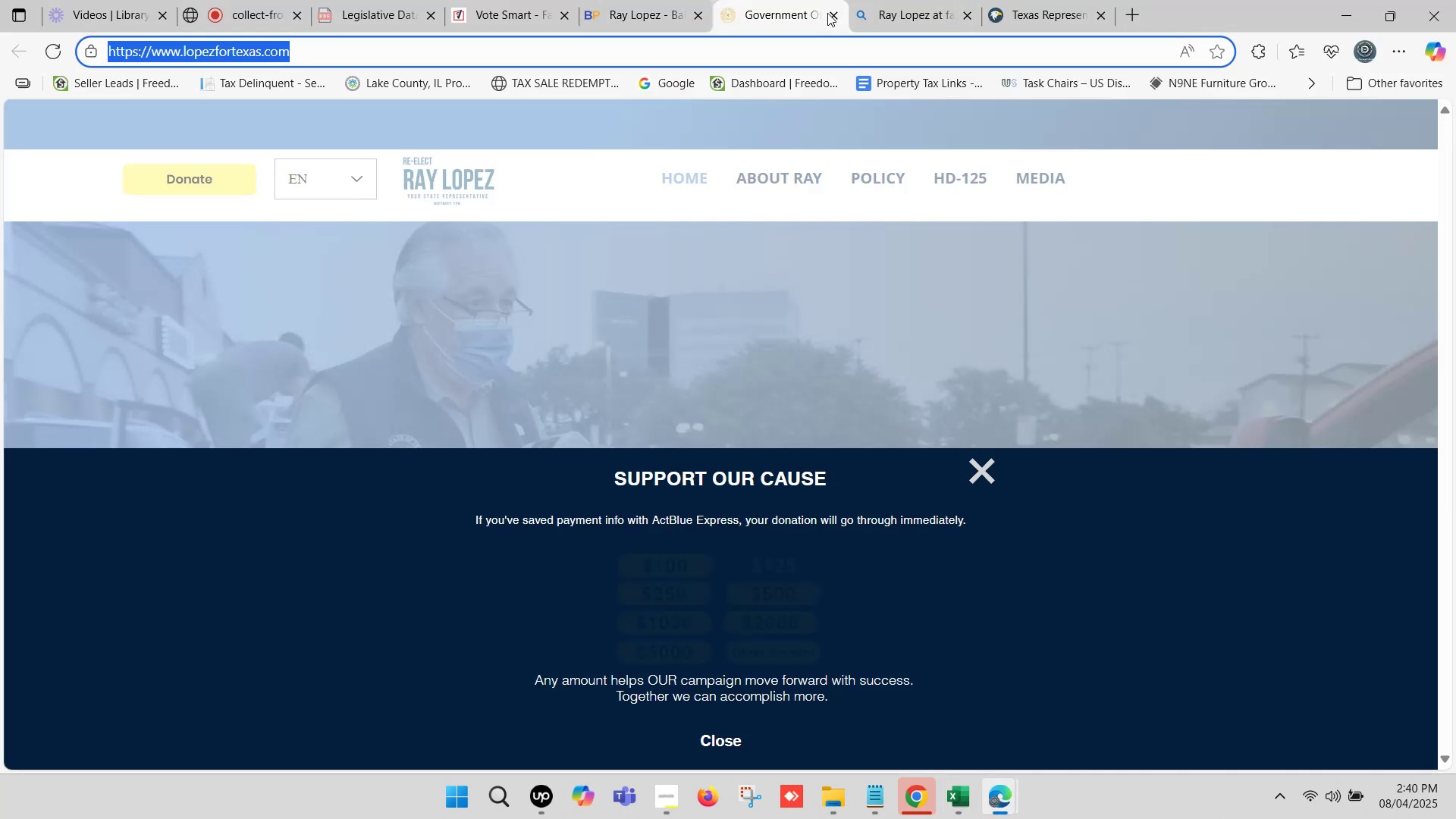 
left_click([827, 13])
 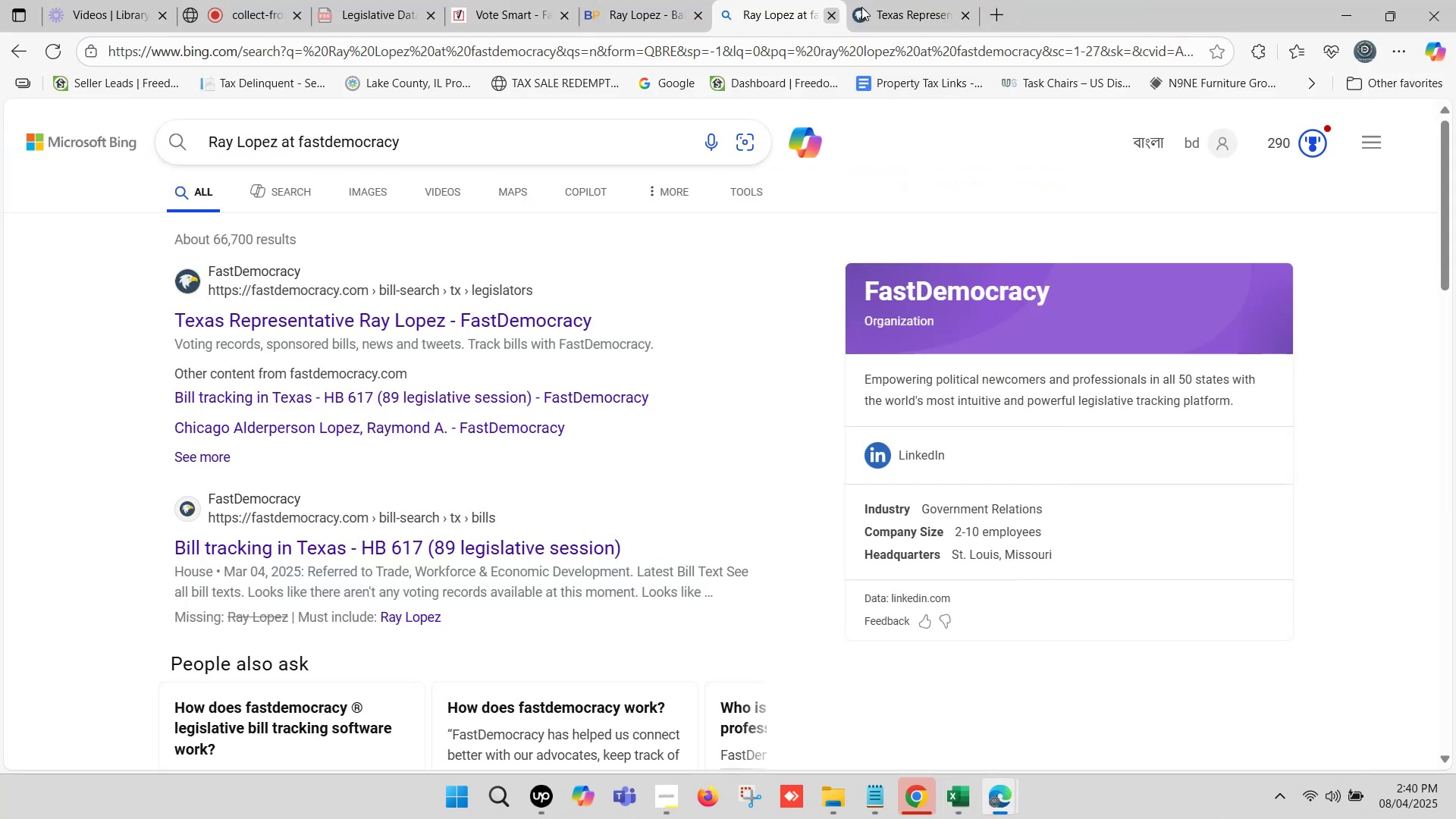 
left_click([946, 0])
 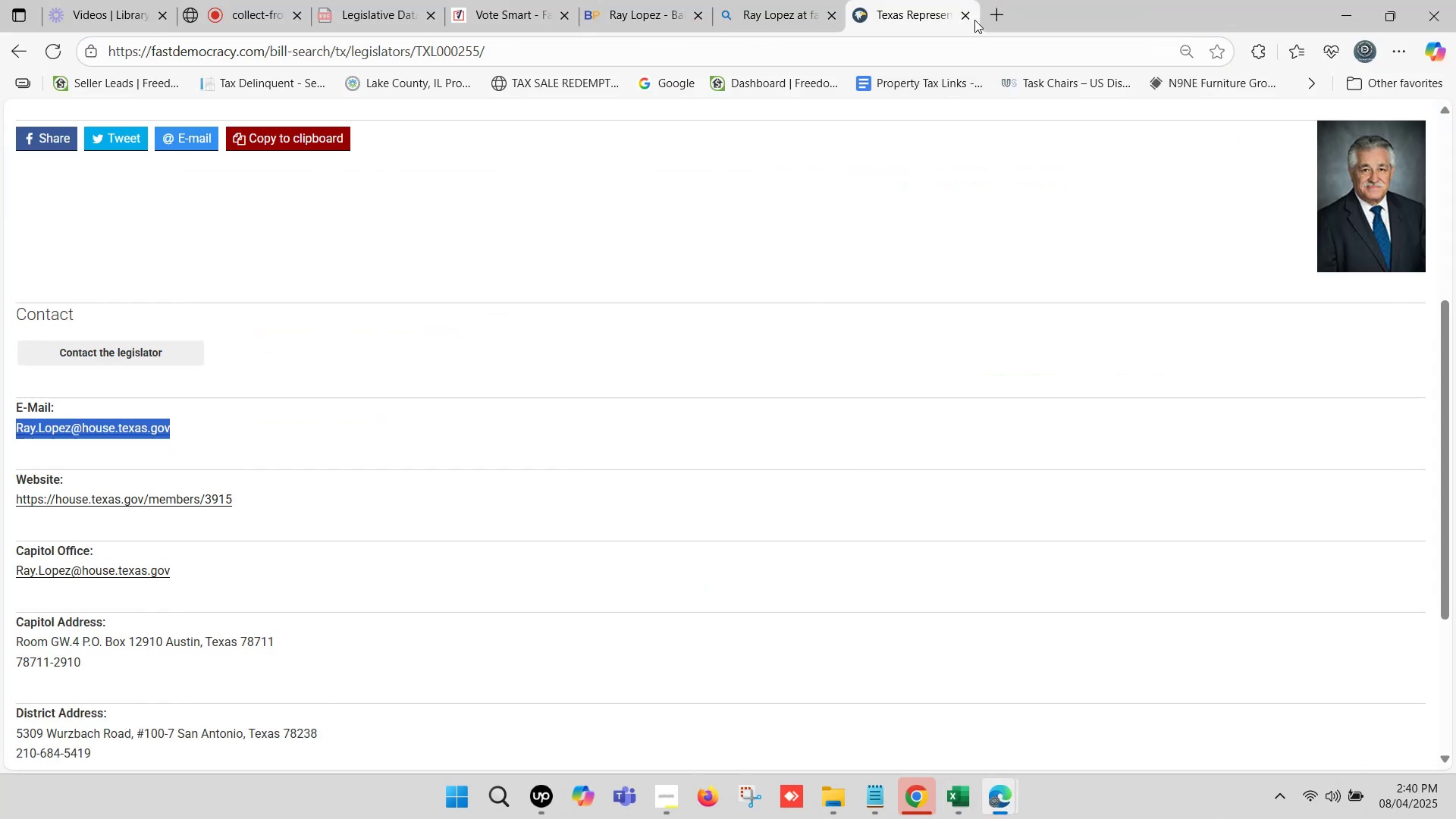 
left_click([973, 18])
 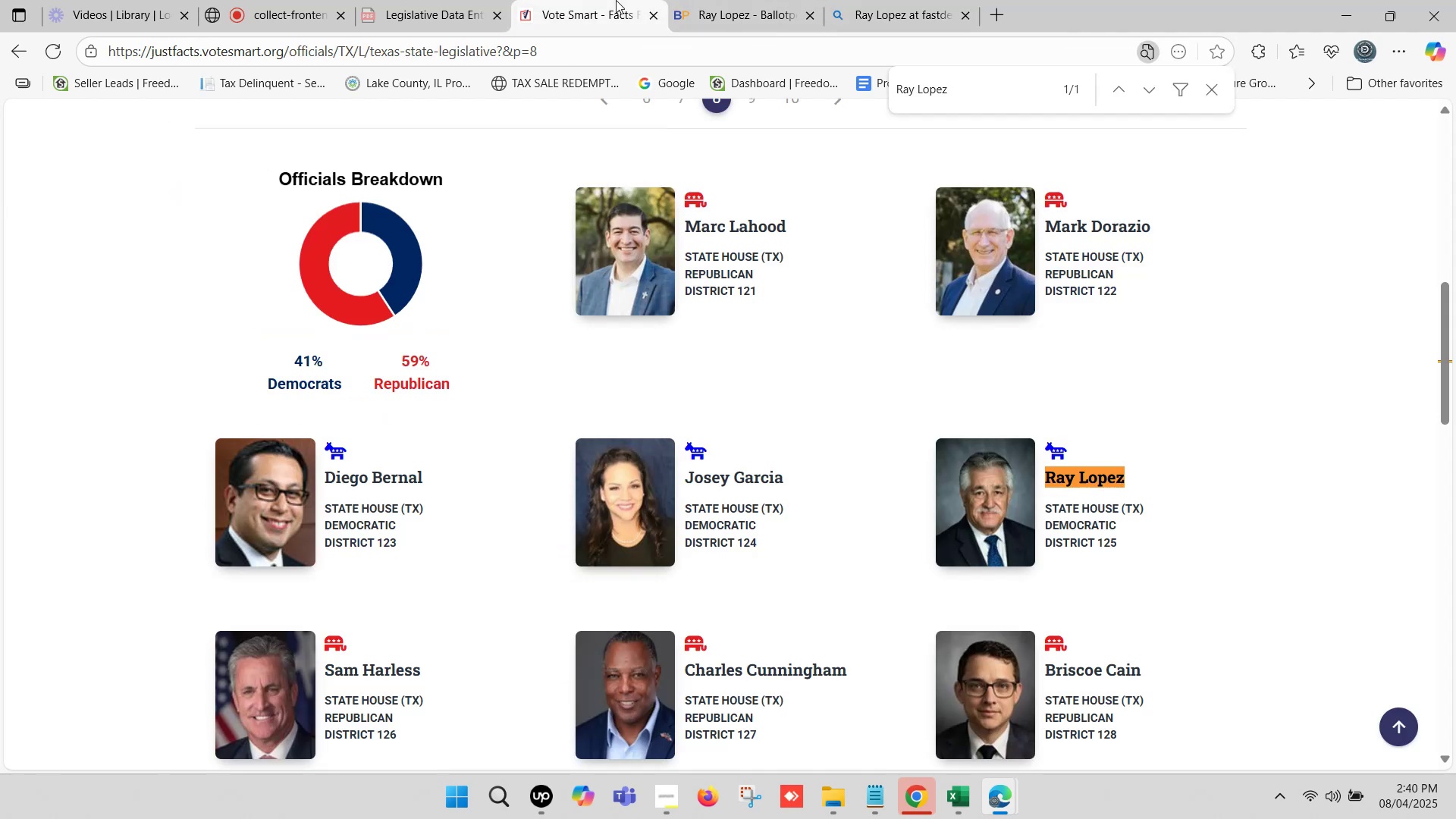 
scroll: coordinate [519, 370], scroll_direction: down, amount: 2.0
 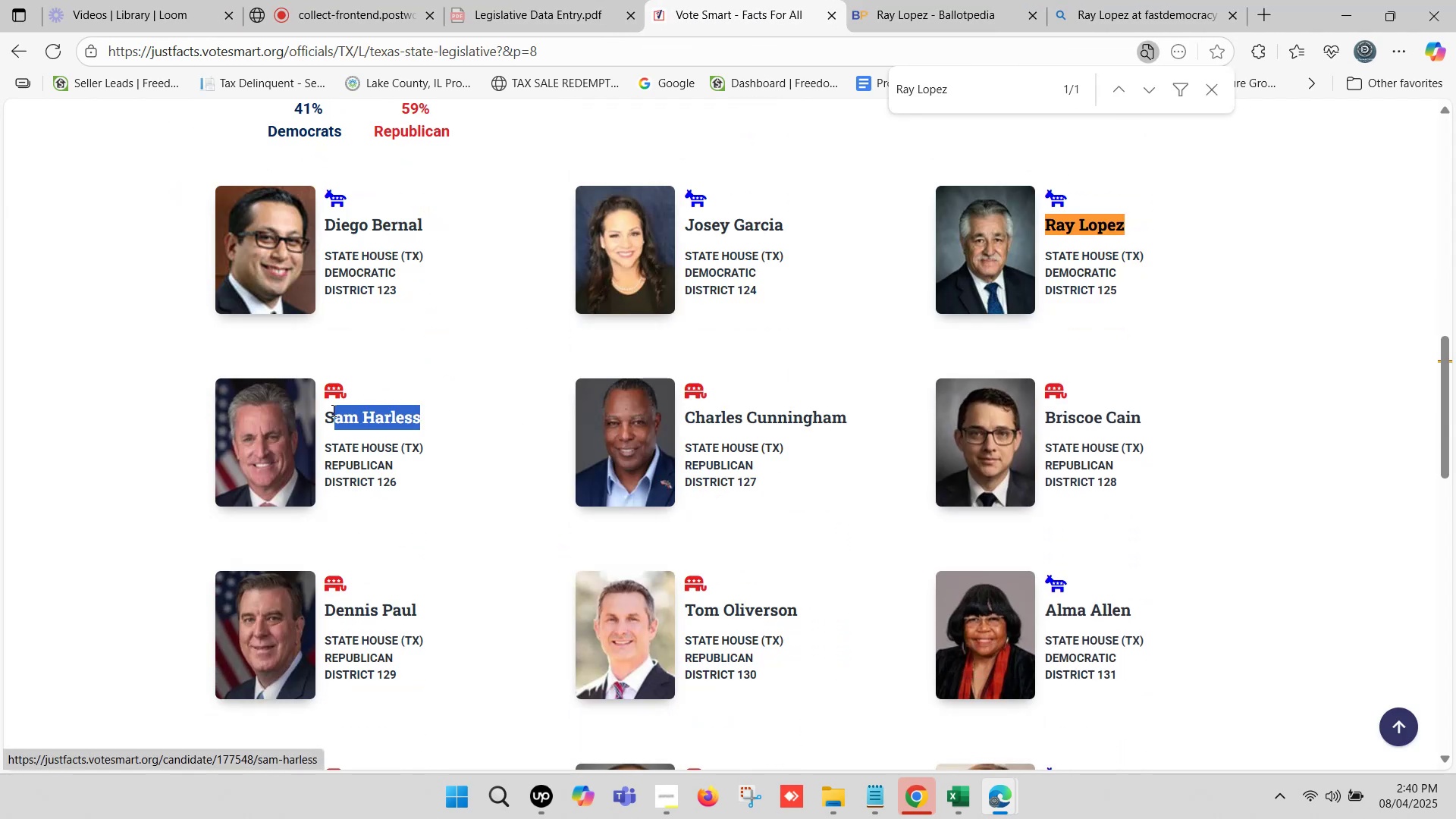 
key(Control+C)
 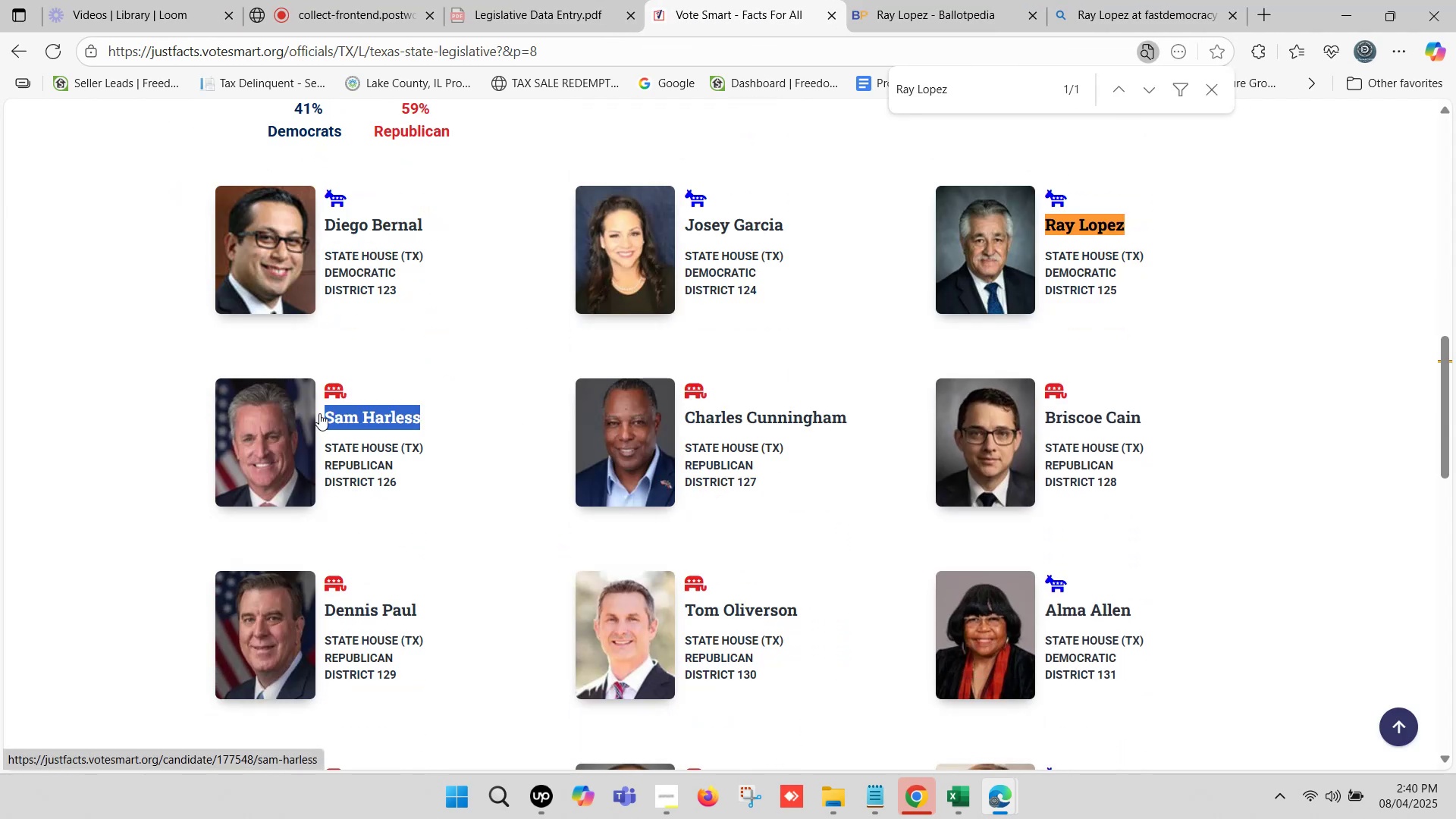 
key(Control+F)
 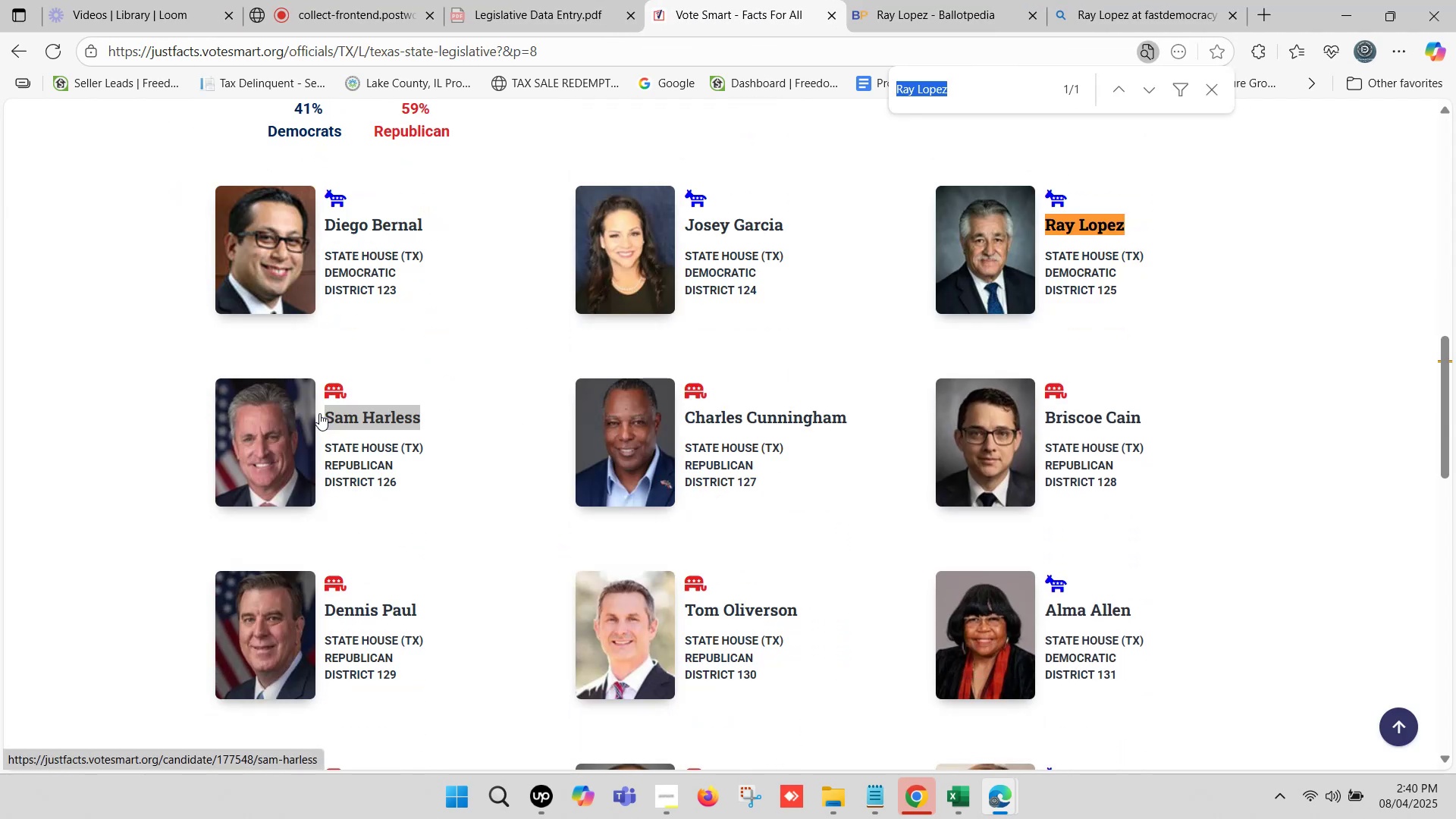 
key(Control+V)
 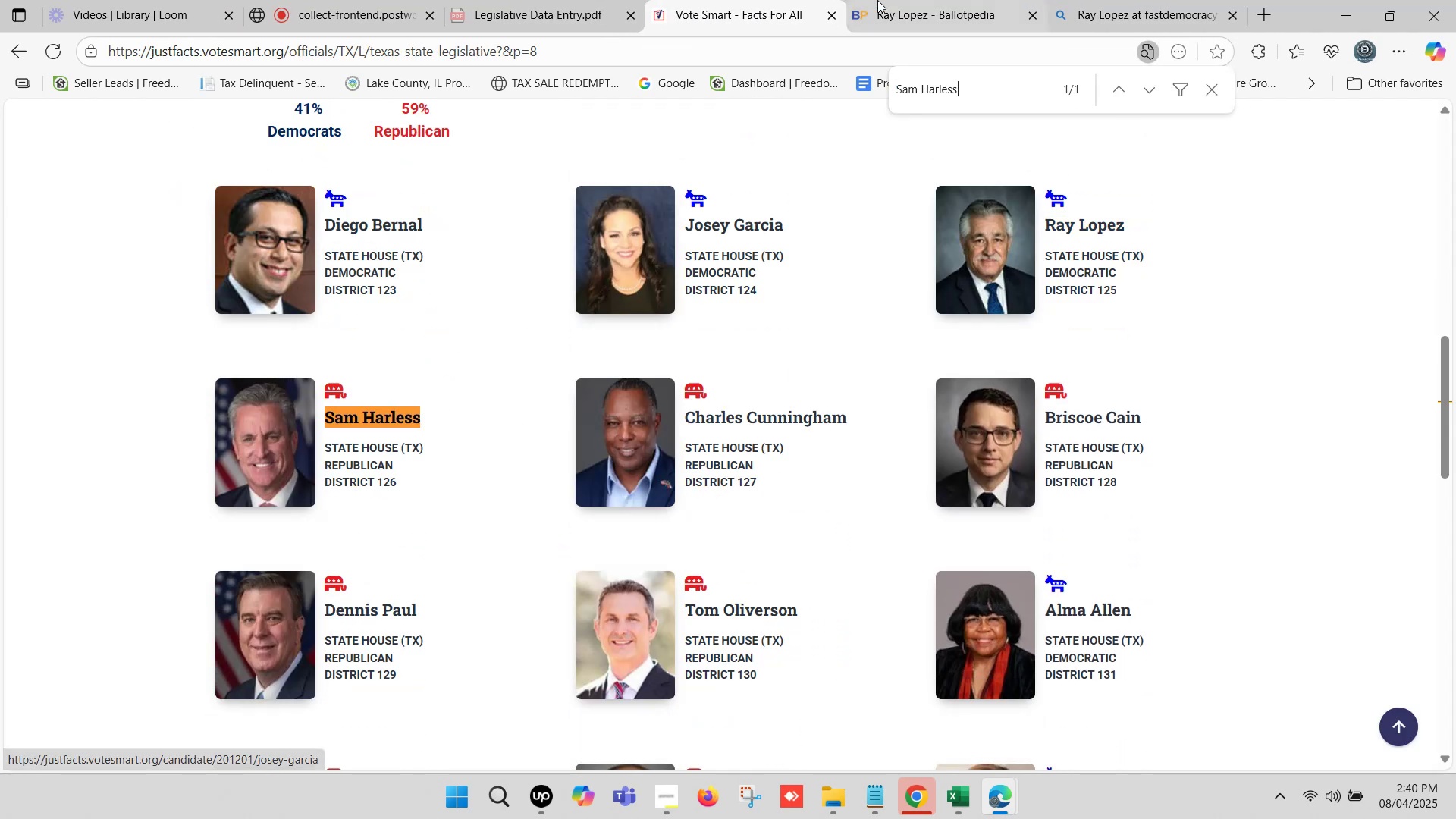 
left_click([907, 0])
 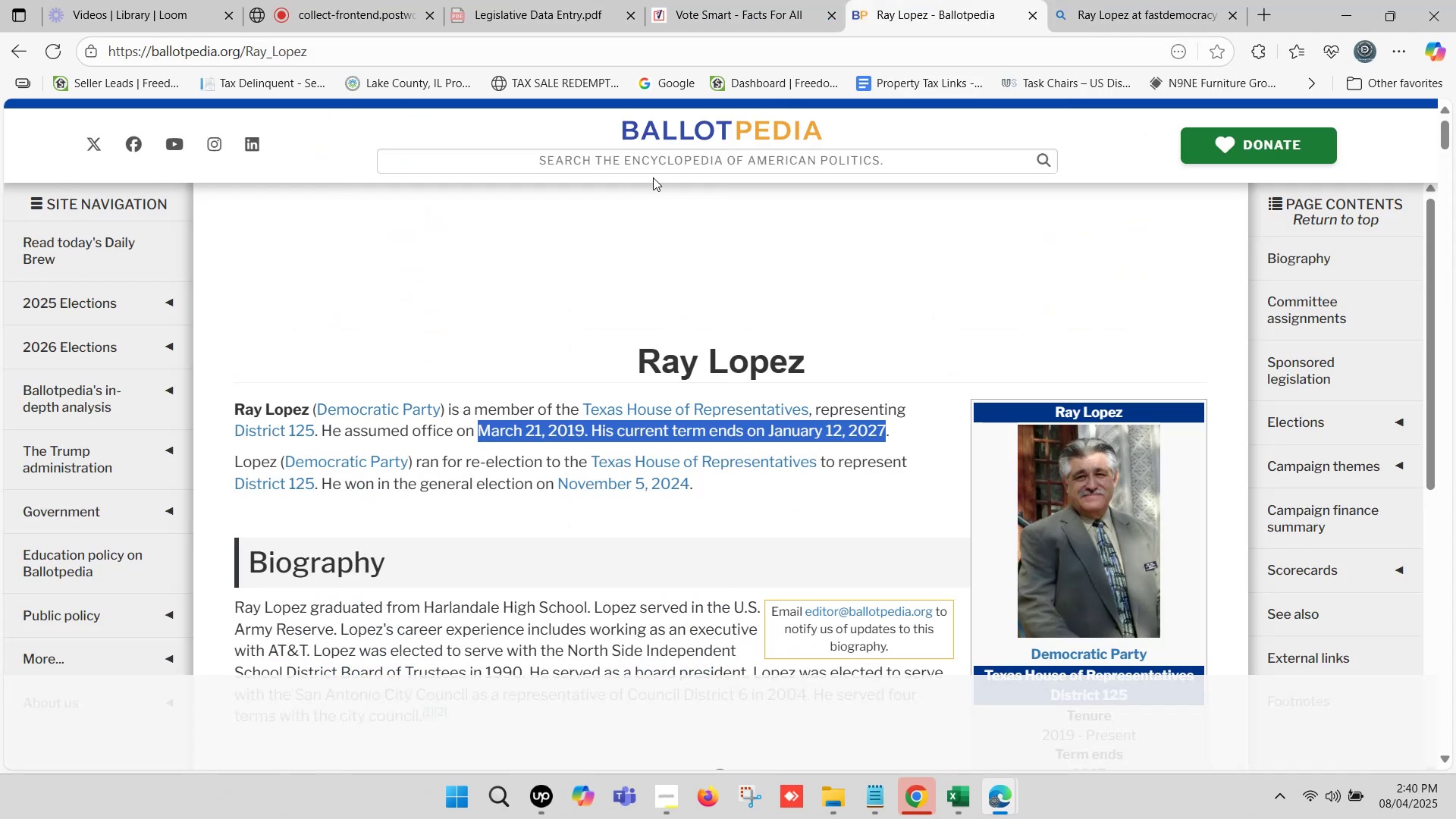 
left_click([642, 154])
 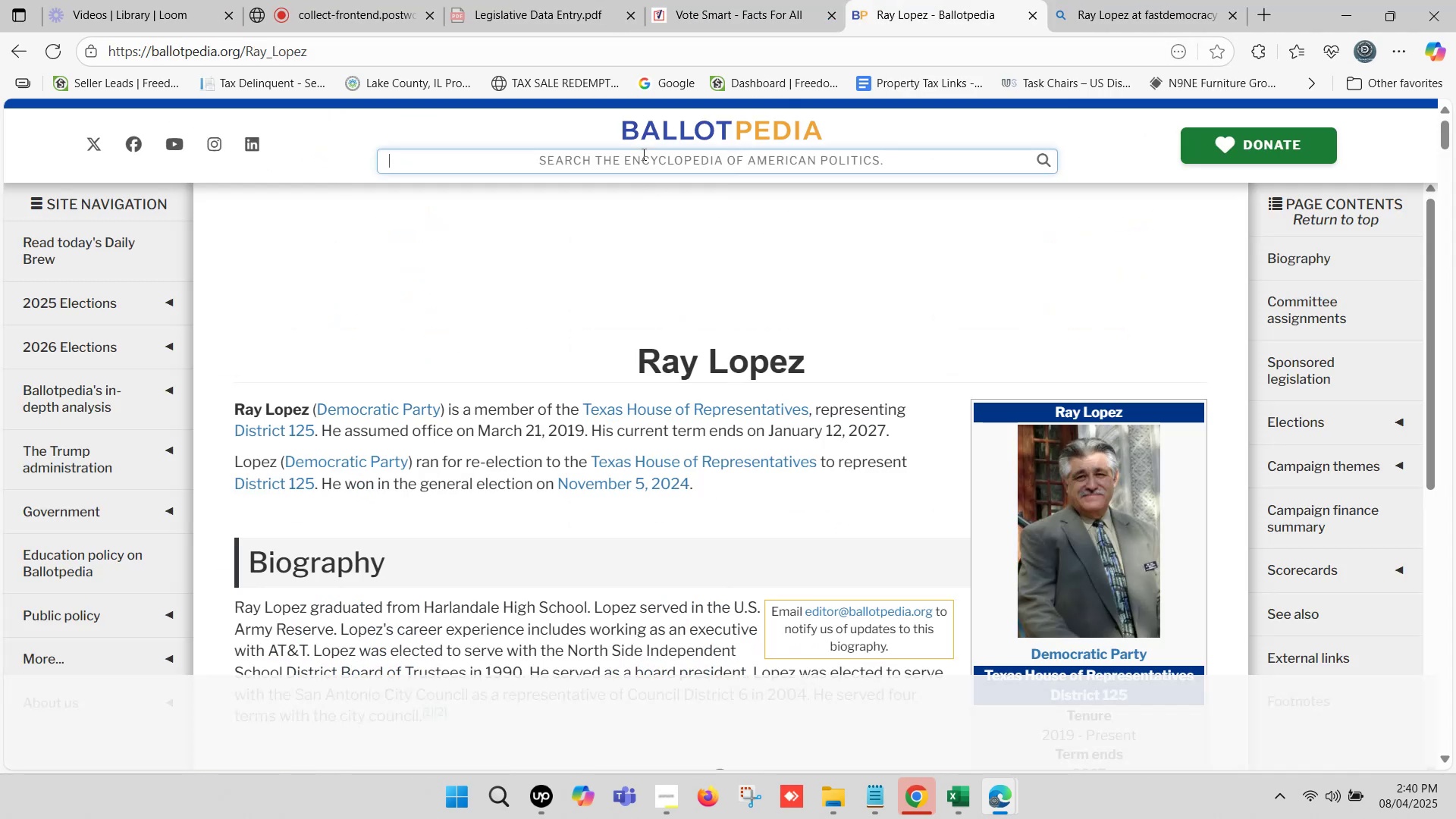 
key(Control+ControlLeft)
 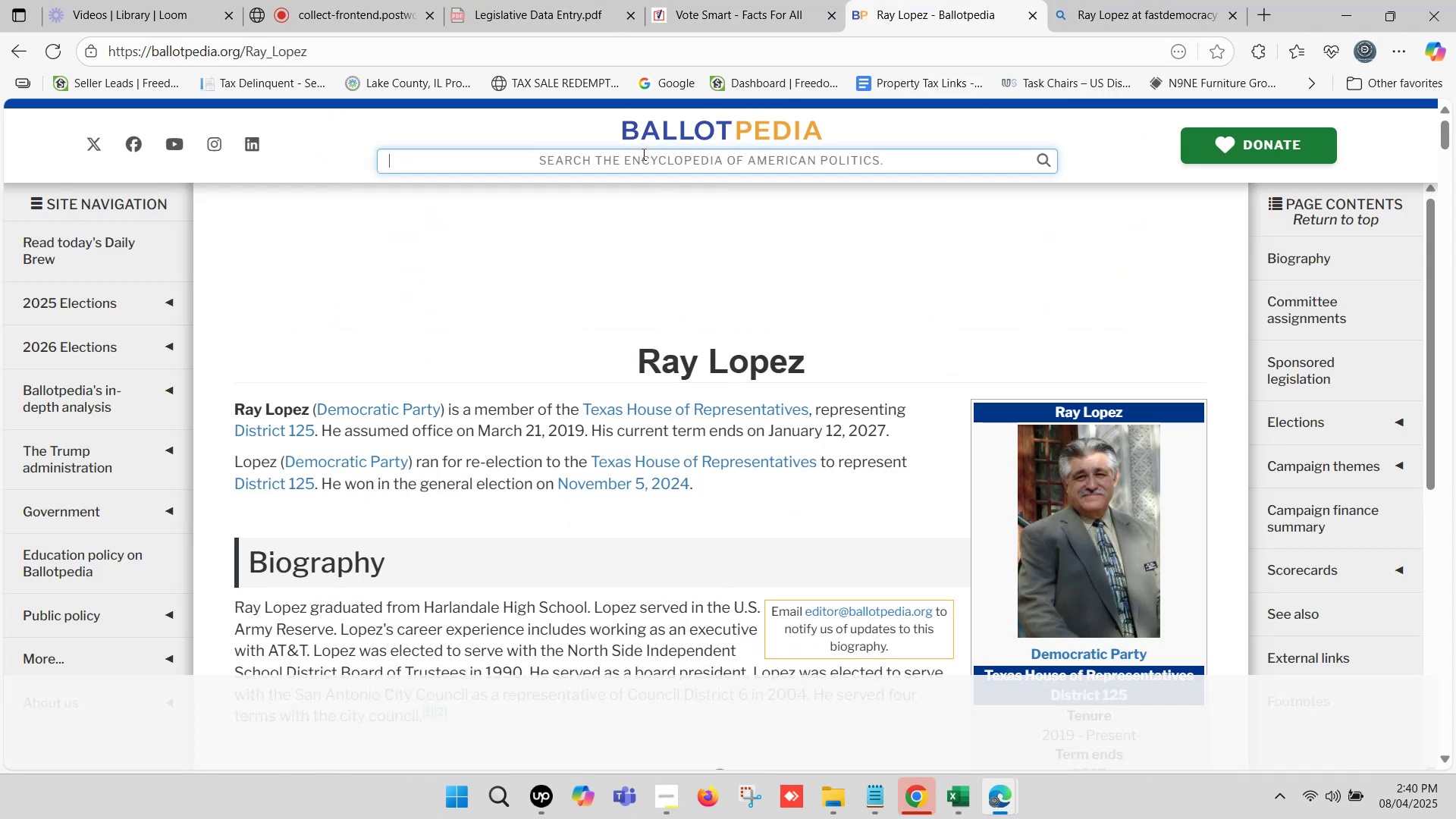 
key(Control+V)
 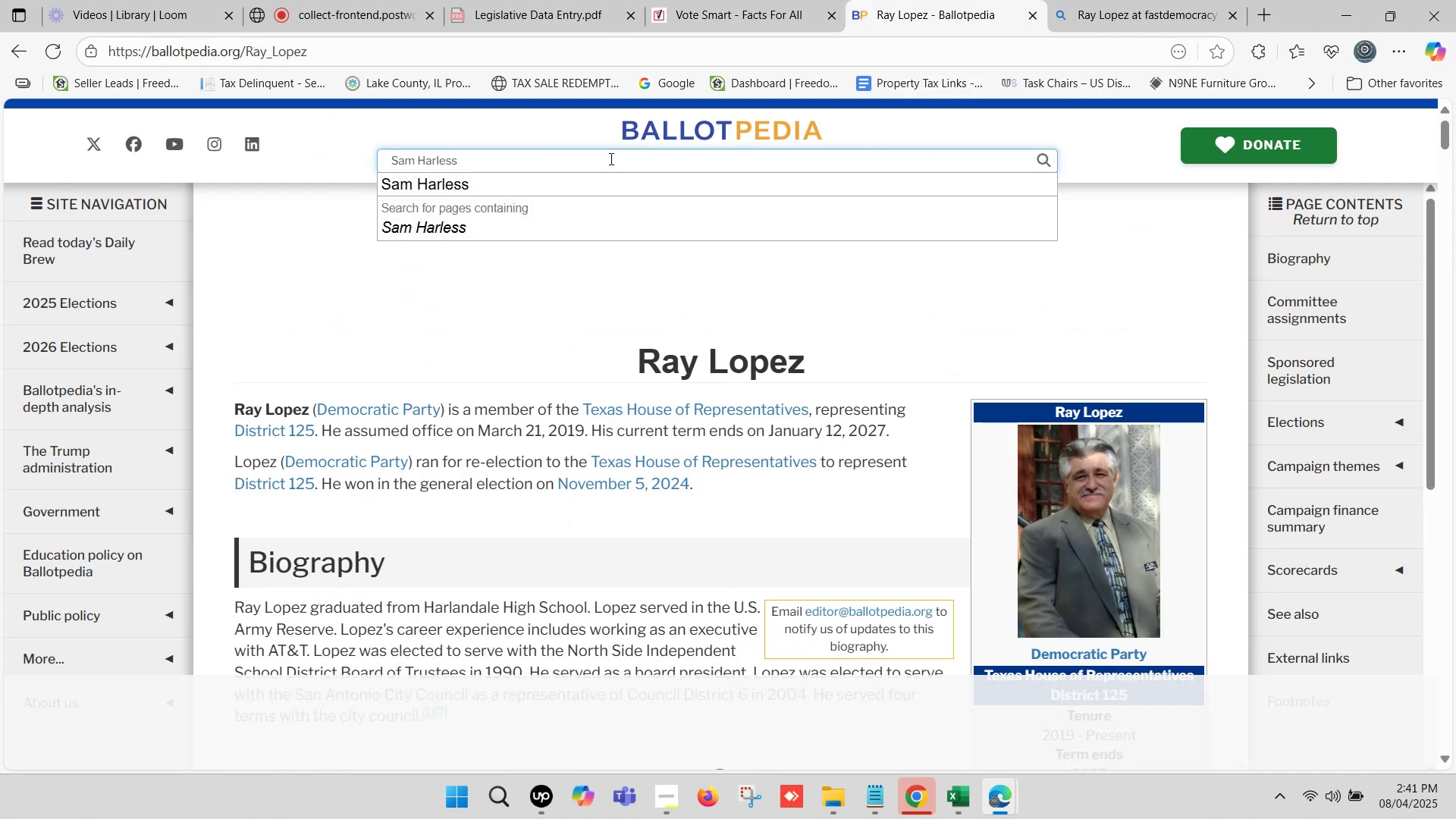 
left_click([573, 184])
 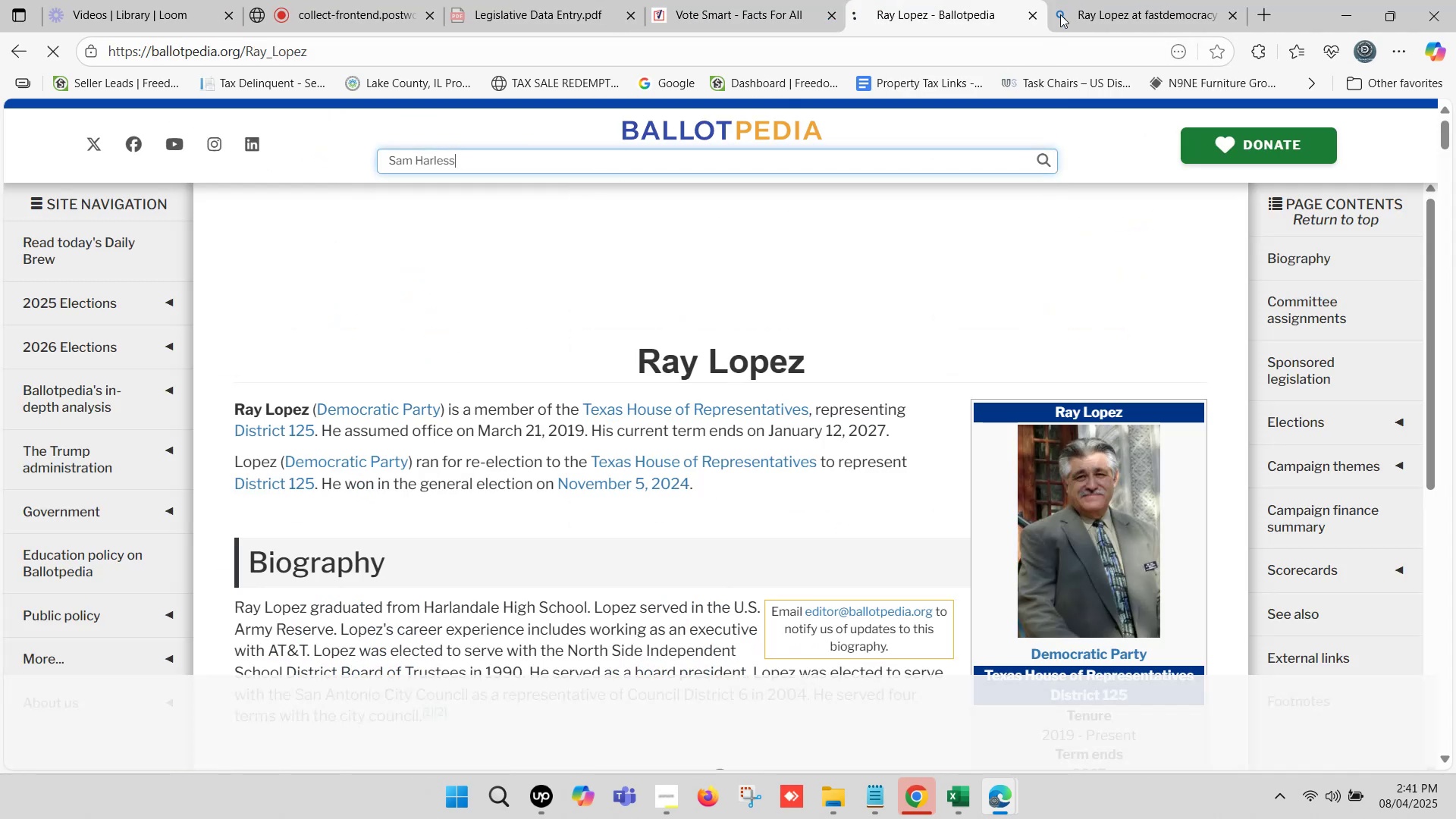 
left_click([1091, 0])
 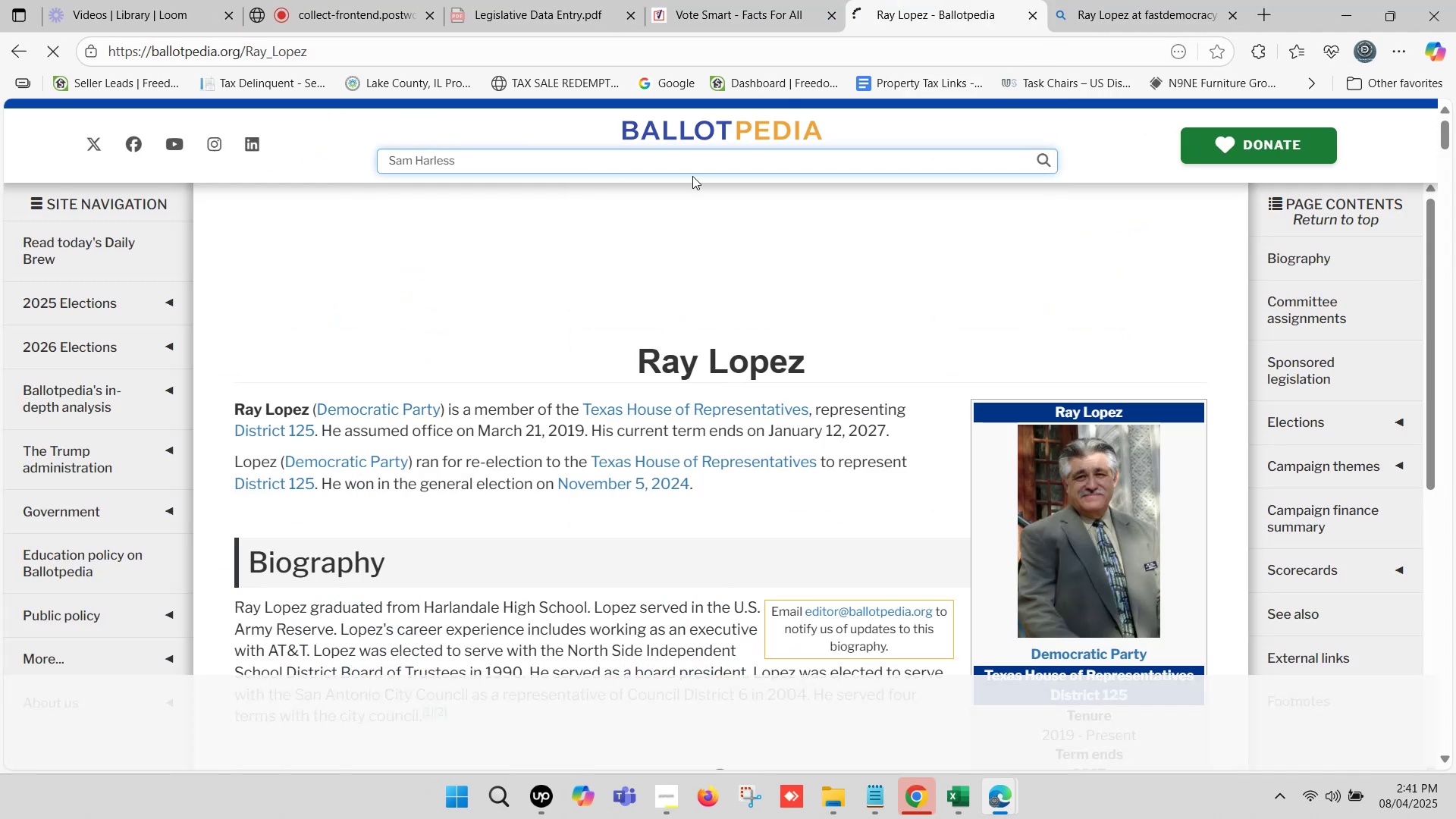 
scroll: coordinate [346, 178], scroll_direction: up, amount: 4.0
 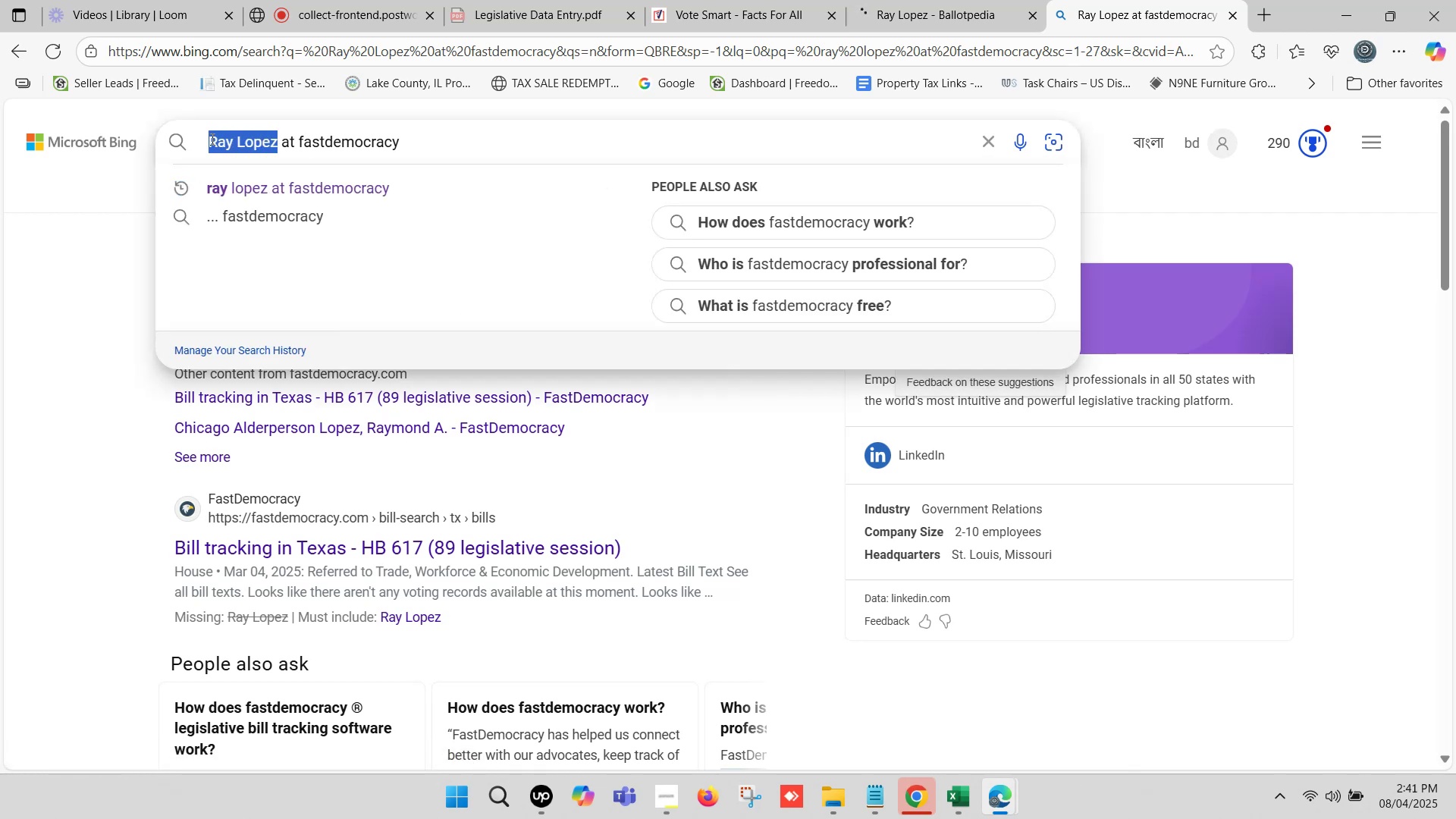 
key(Control+V)
 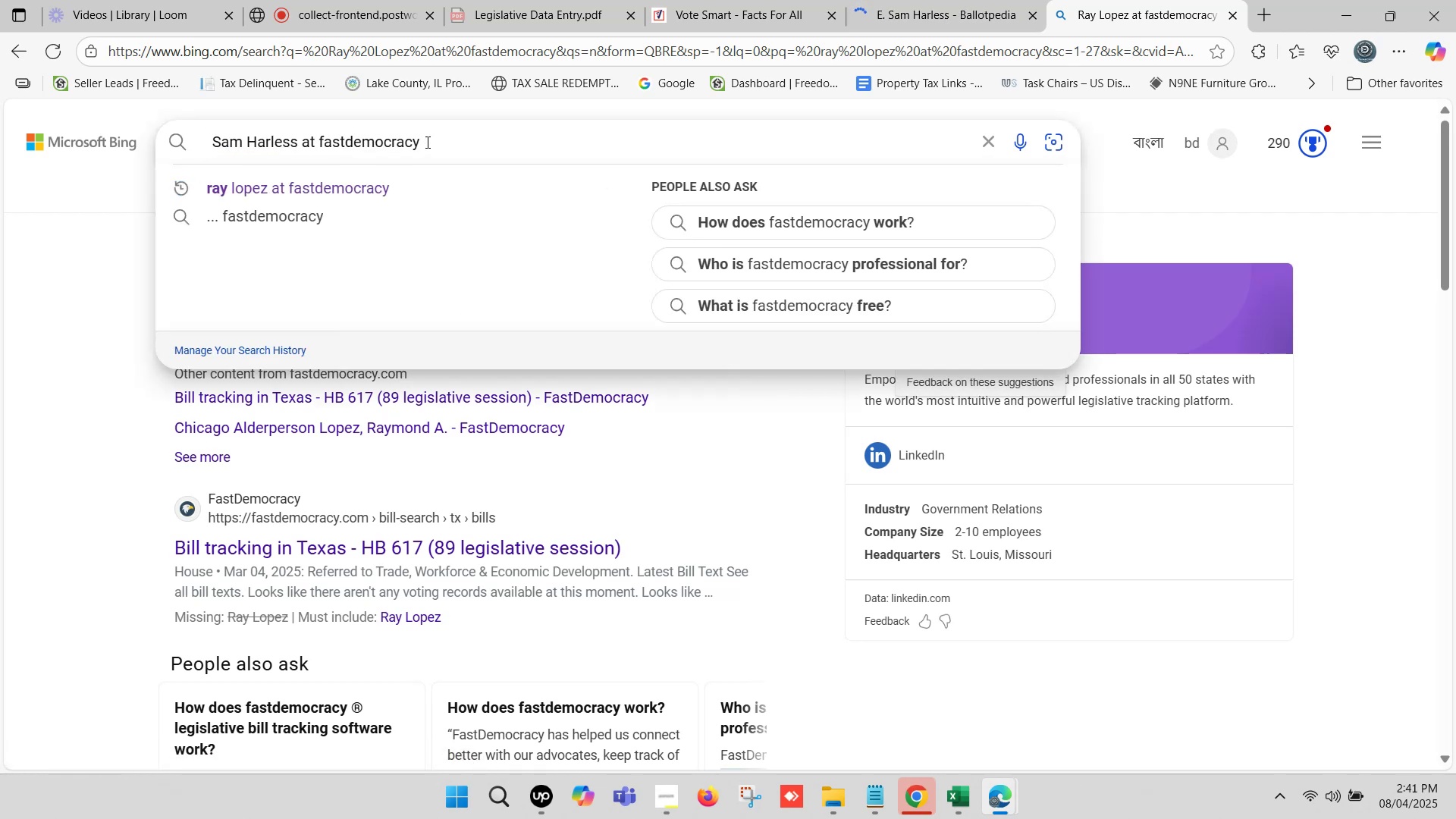 
left_click([445, 140])
 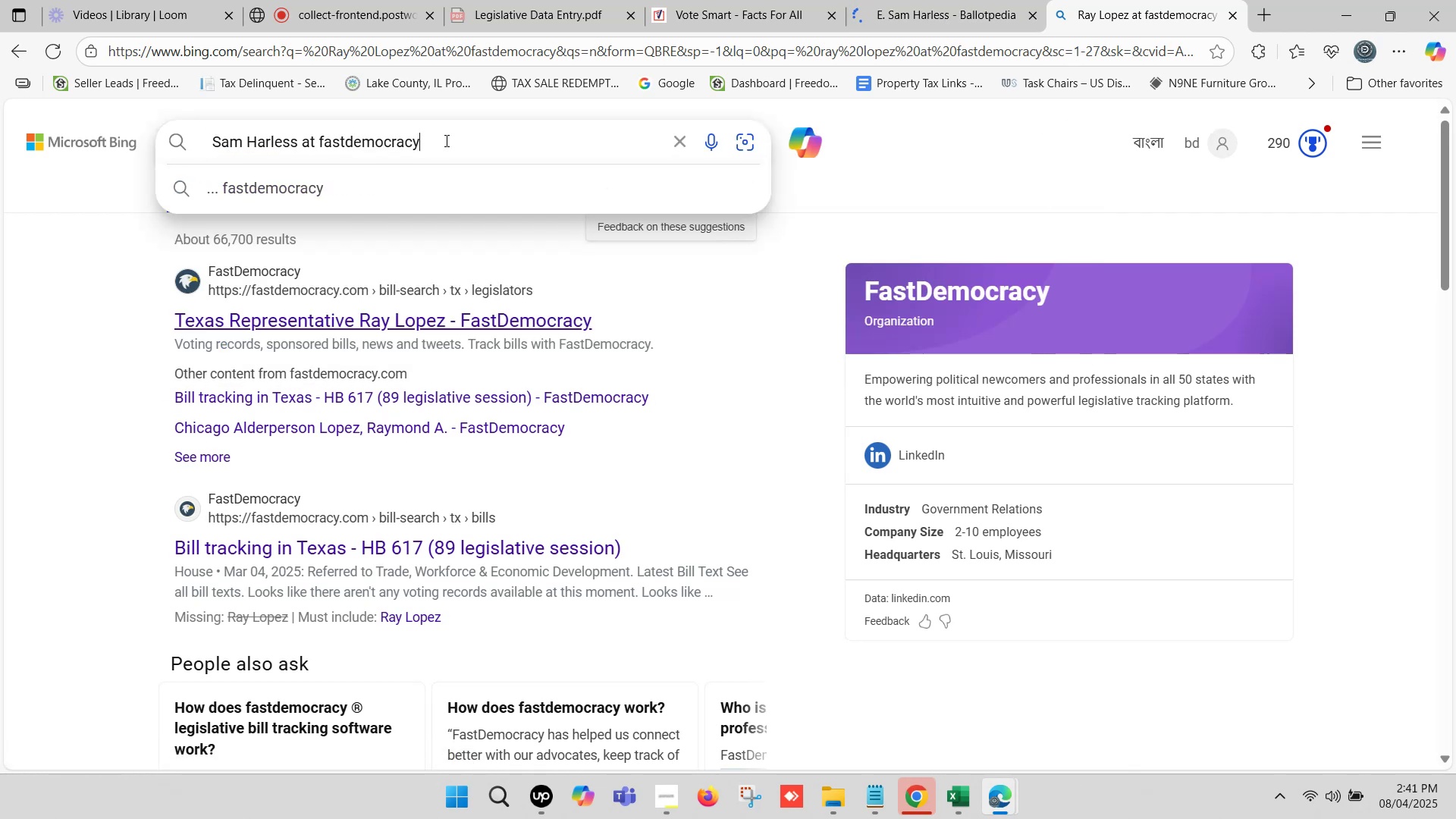 
key(Enter)
 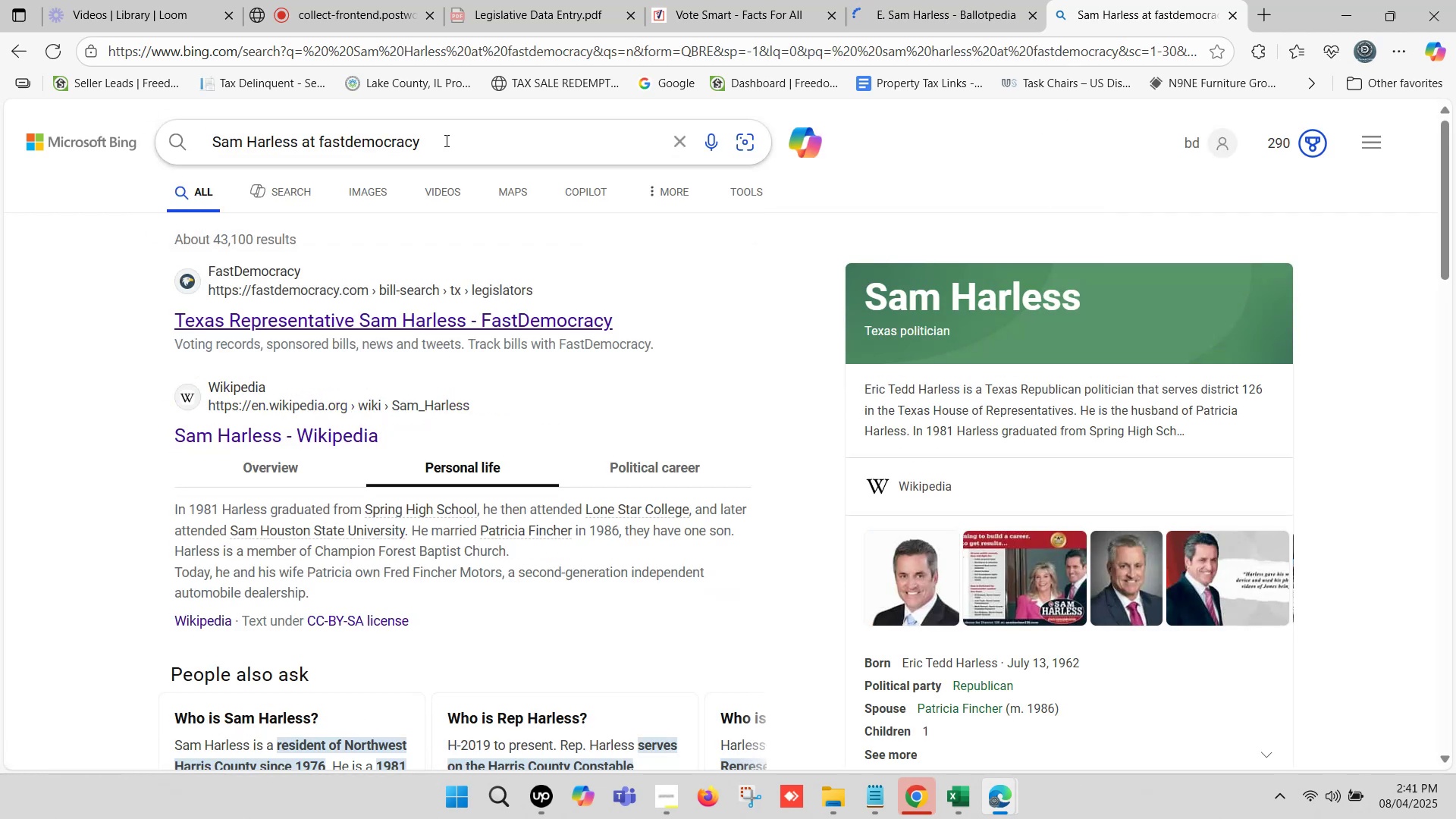 
wait(5.77)
 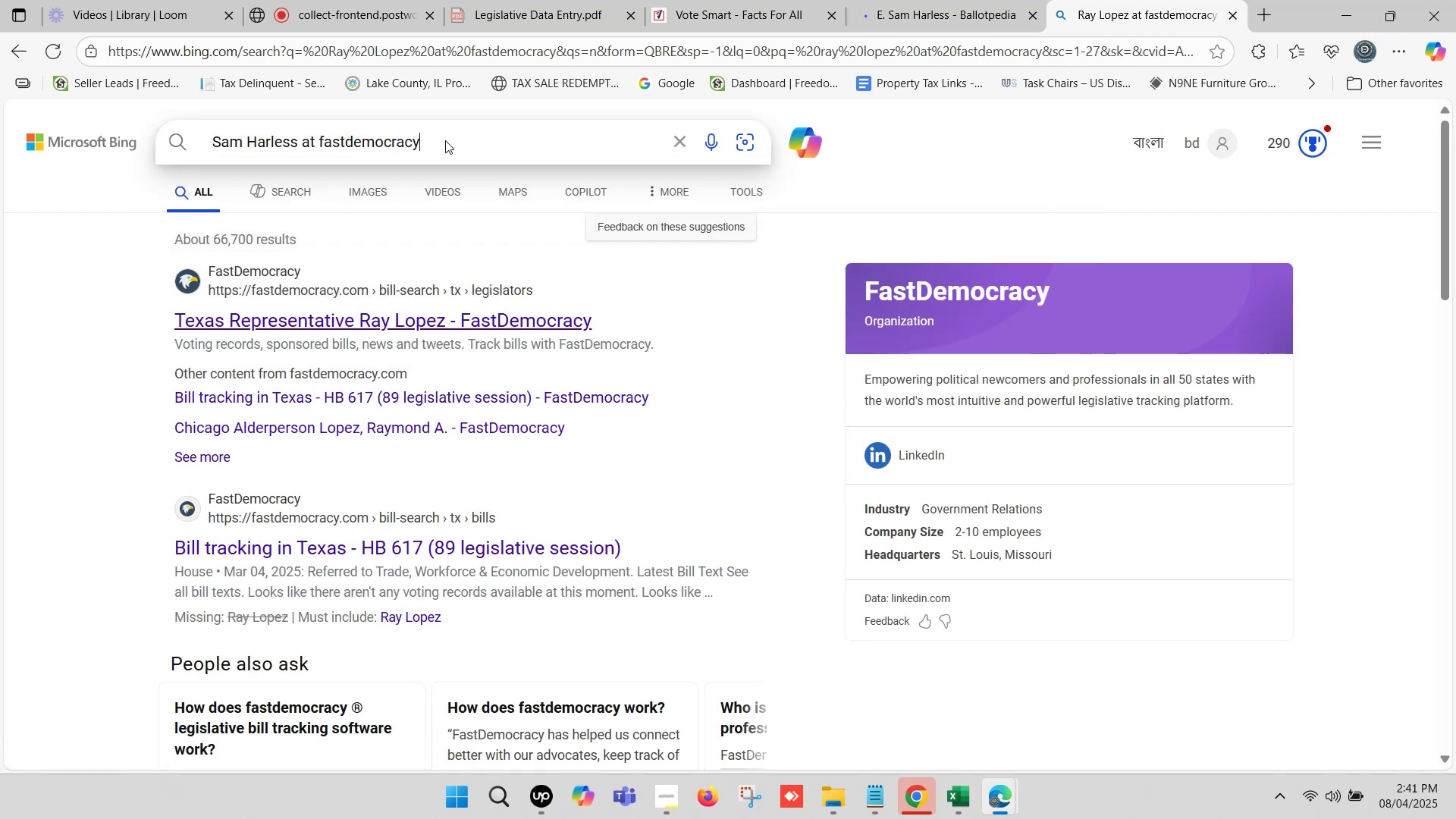 
left_click([412, 315])
 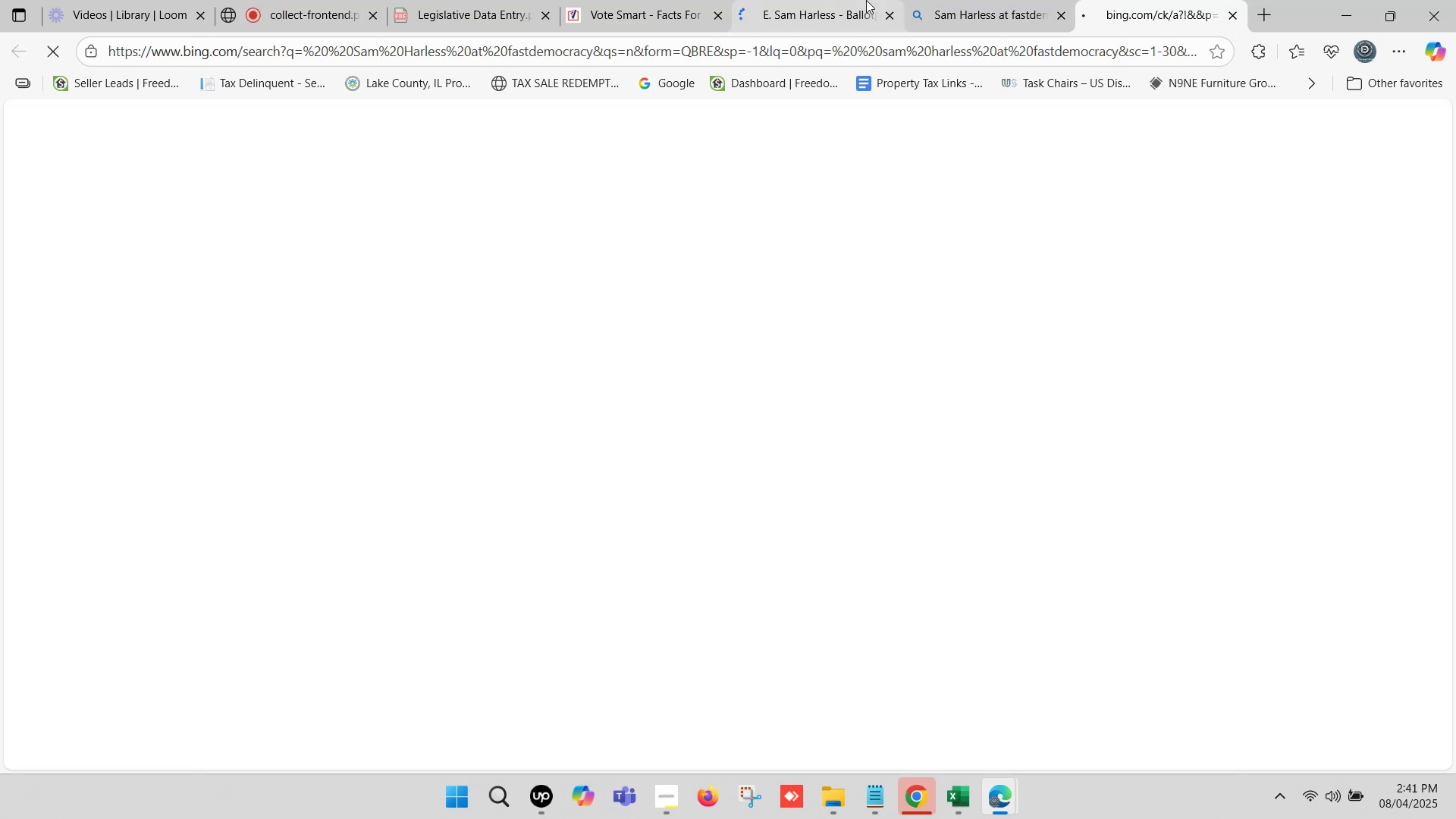 
left_click([864, 0])
 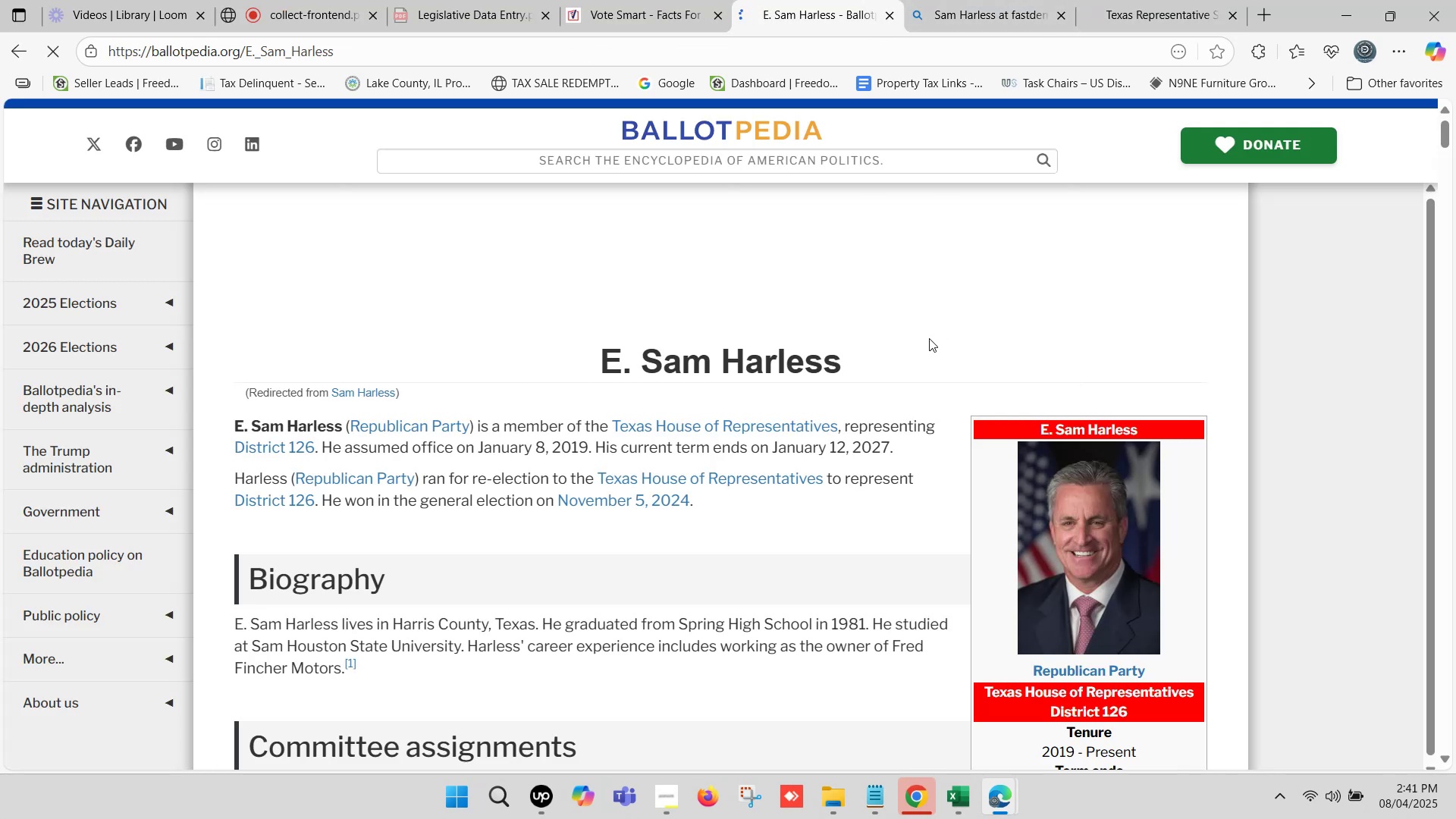 
wait(5.15)
 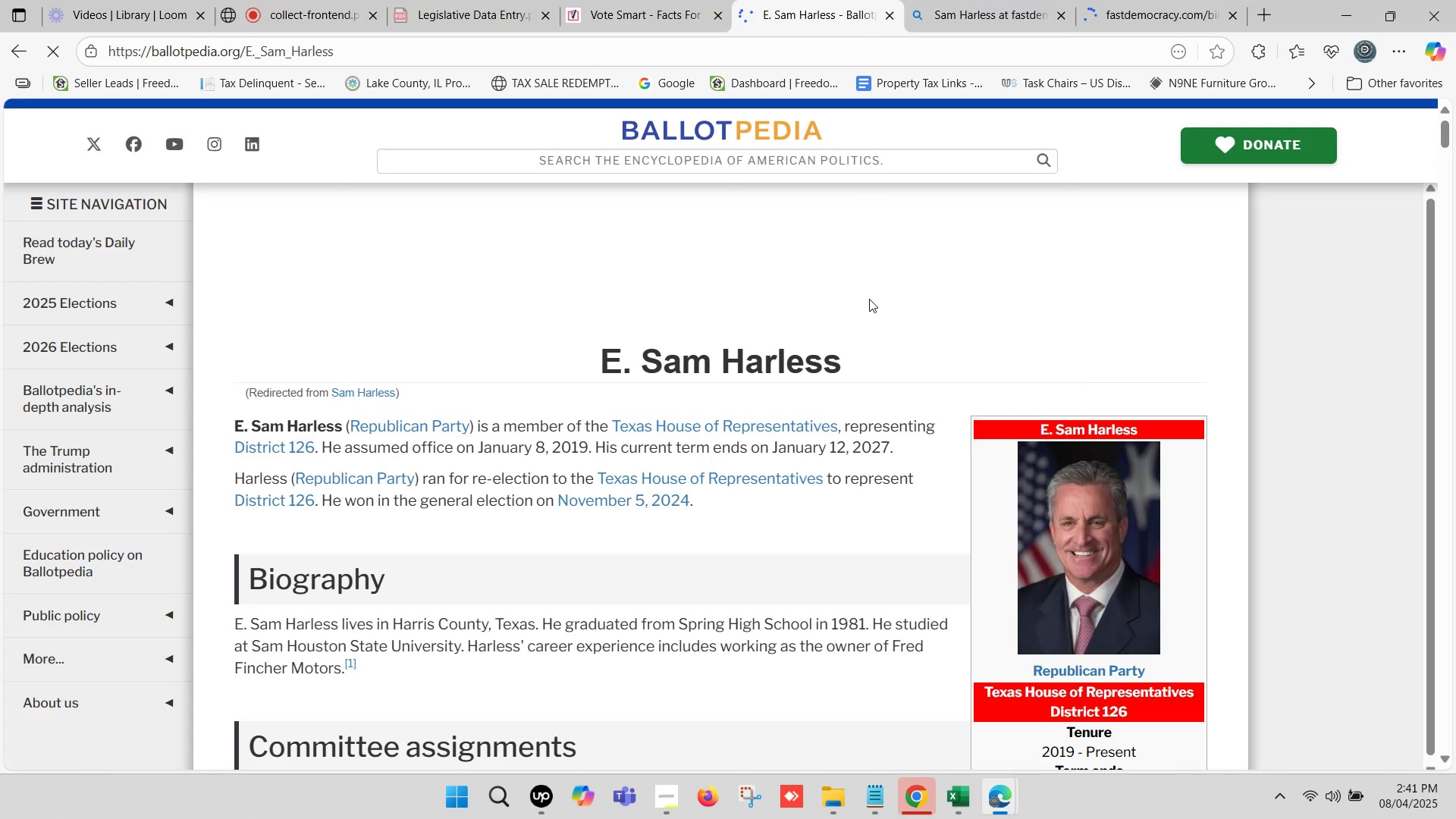 
scroll: coordinate [929, 338], scroll_direction: down, amount: 2.0
 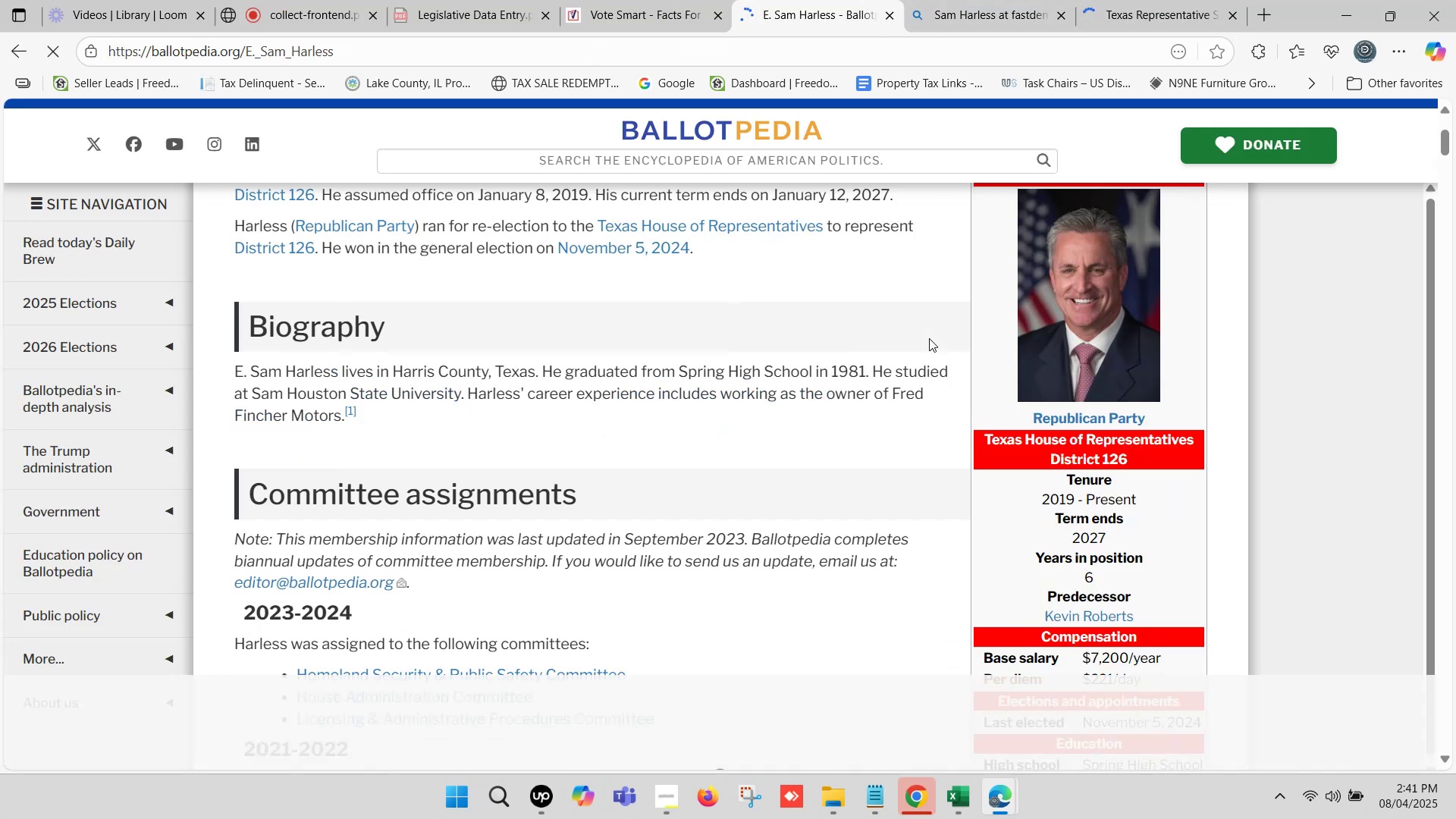 
scroll: coordinate [929, 338], scroll_direction: up, amount: 1.0
 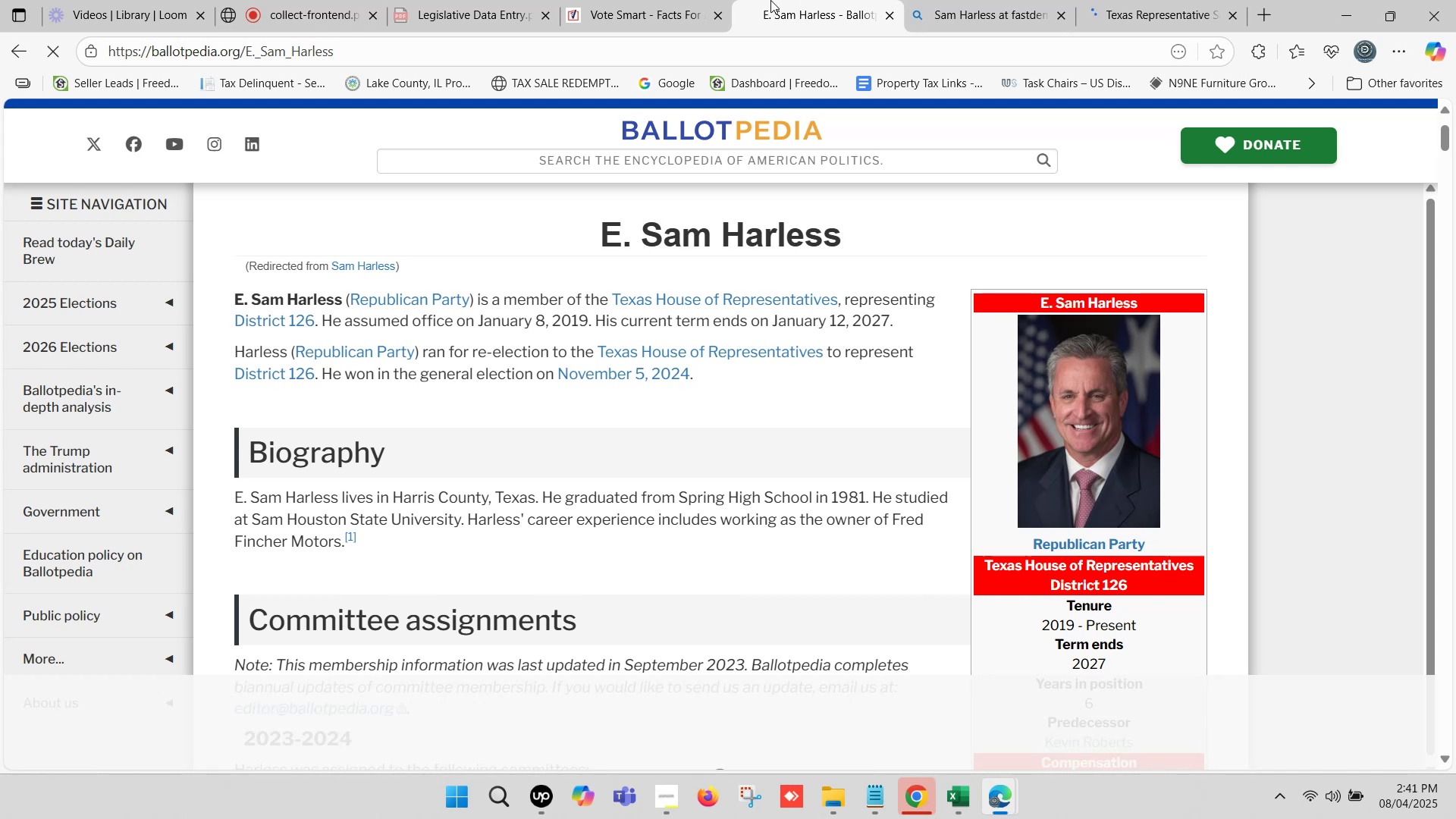 
left_click([642, 0])
 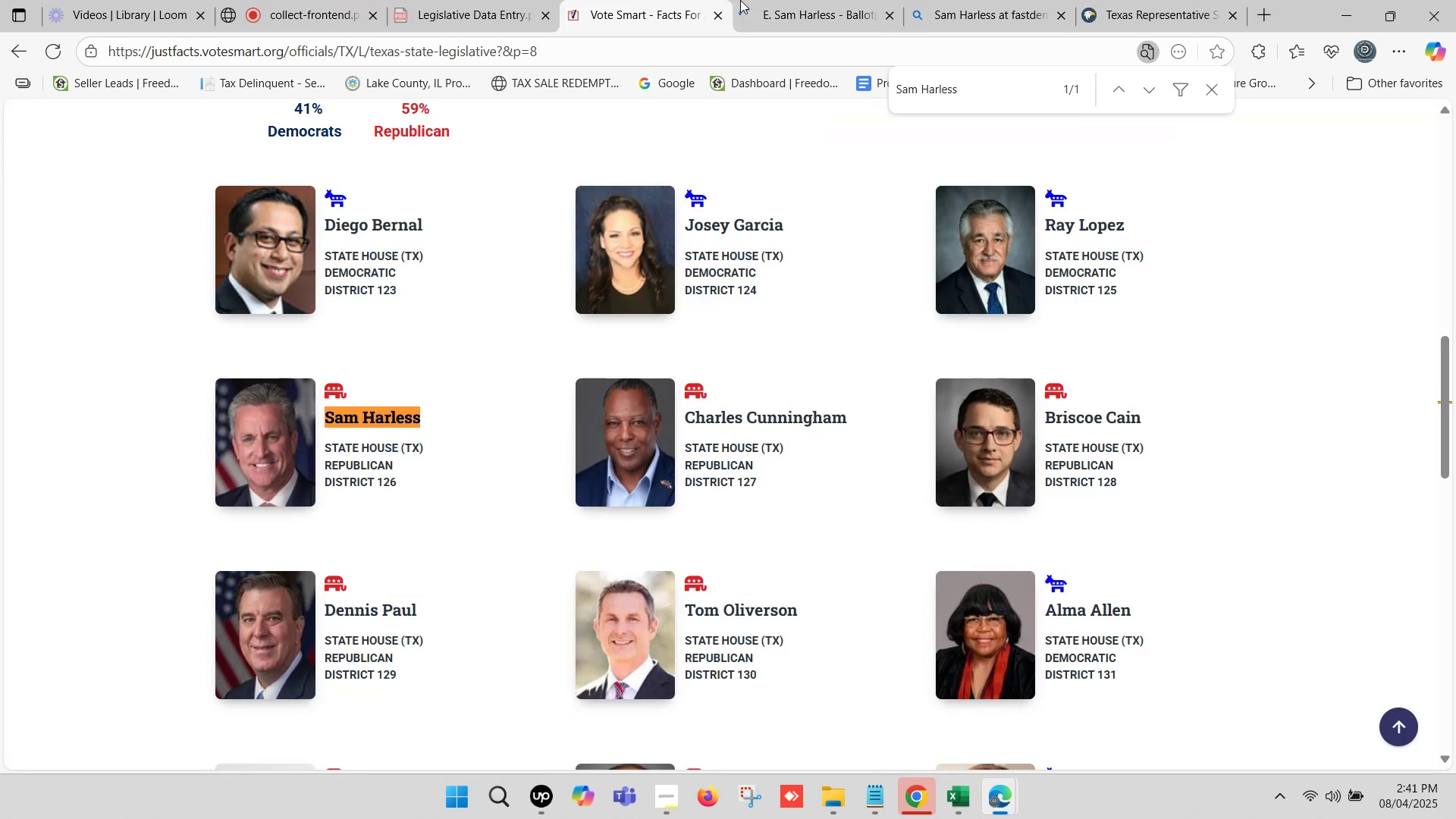 
left_click([759, 0])
 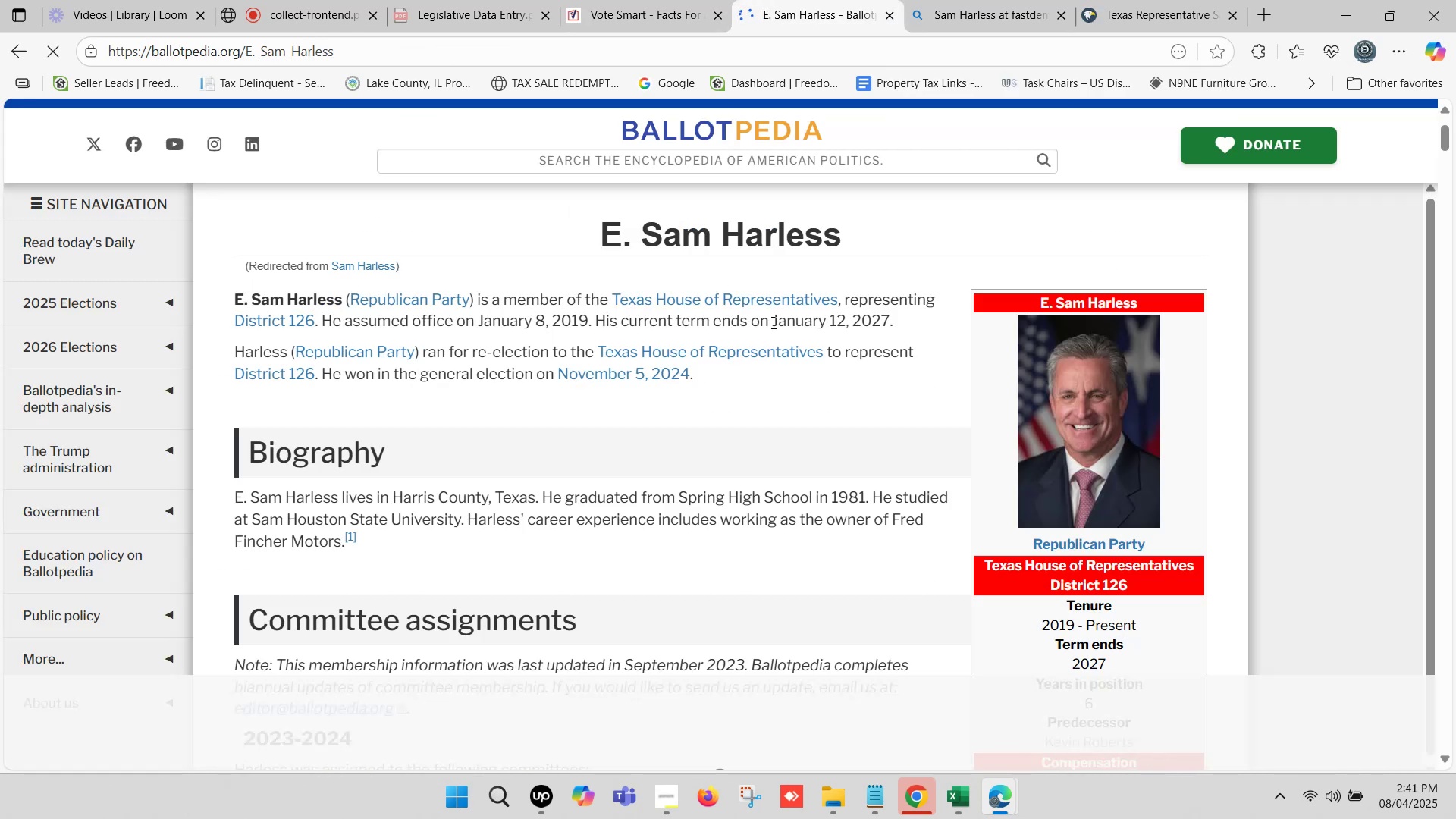 
scroll: coordinate [774, 331], scroll_direction: up, amount: 1.0
 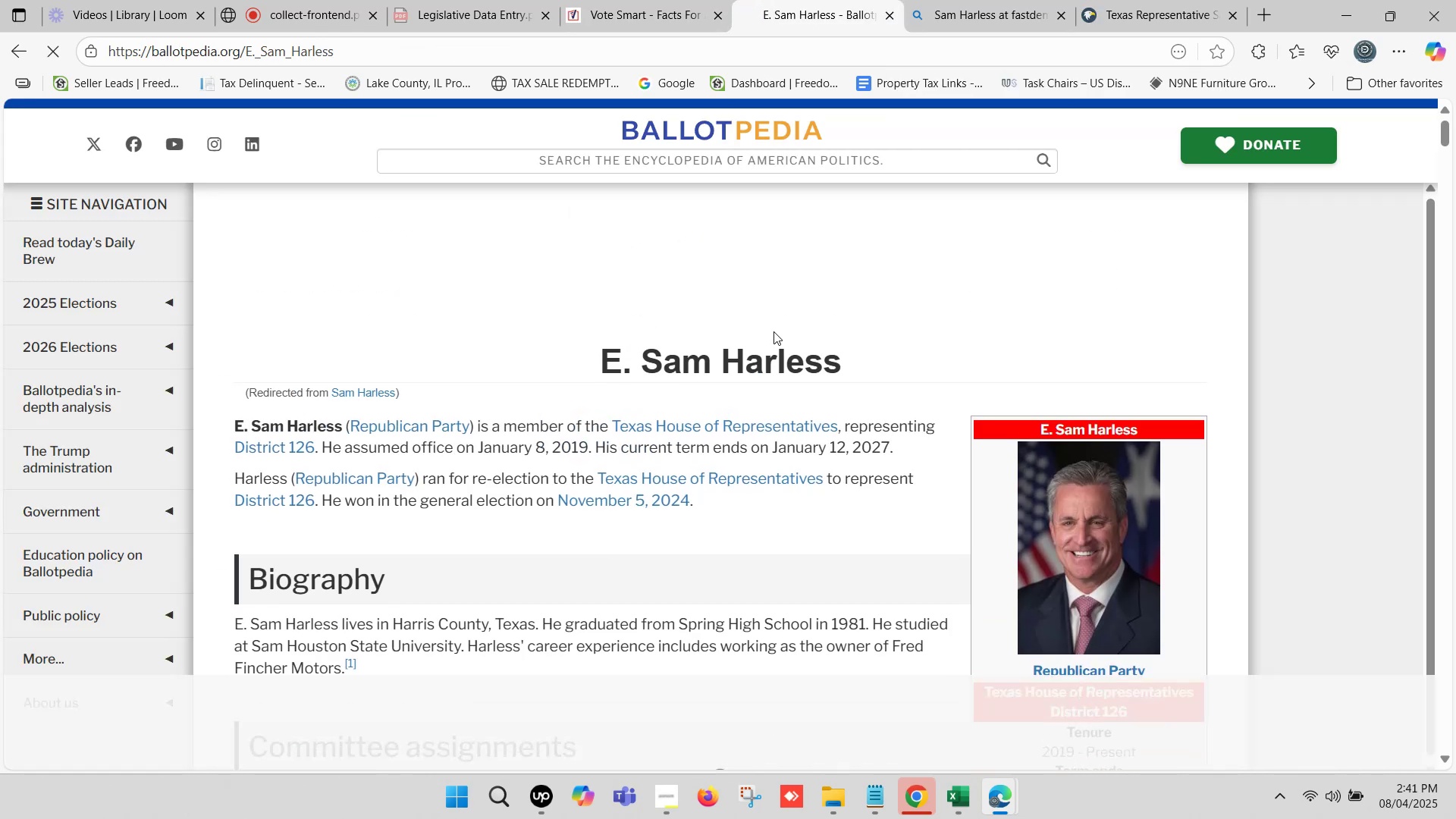 
scroll: coordinate [1012, 424], scroll_direction: down, amount: 5.0
 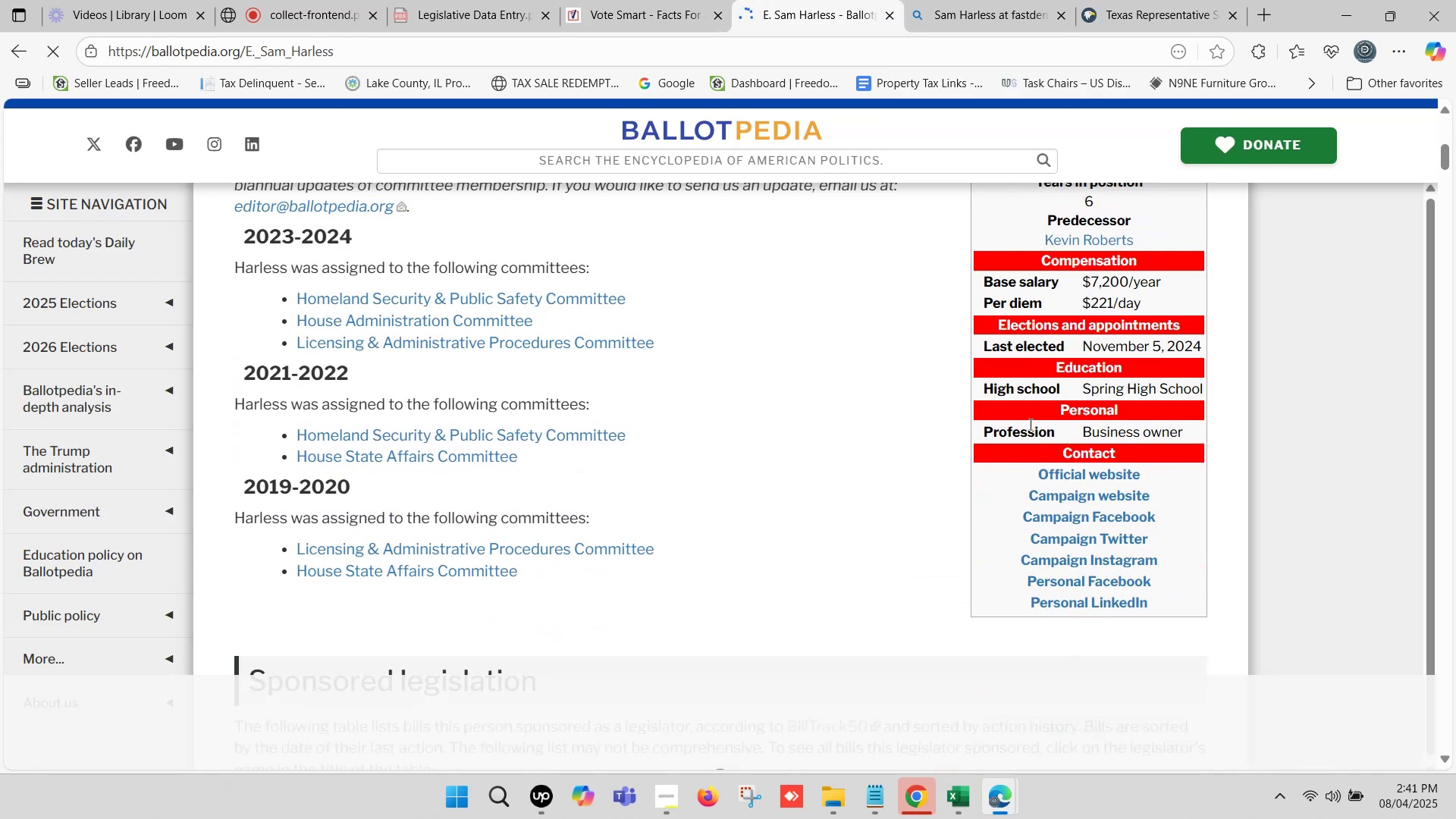 
hold_key(key=ControlLeft, duration=1.5)
left_click([1094, 473])
 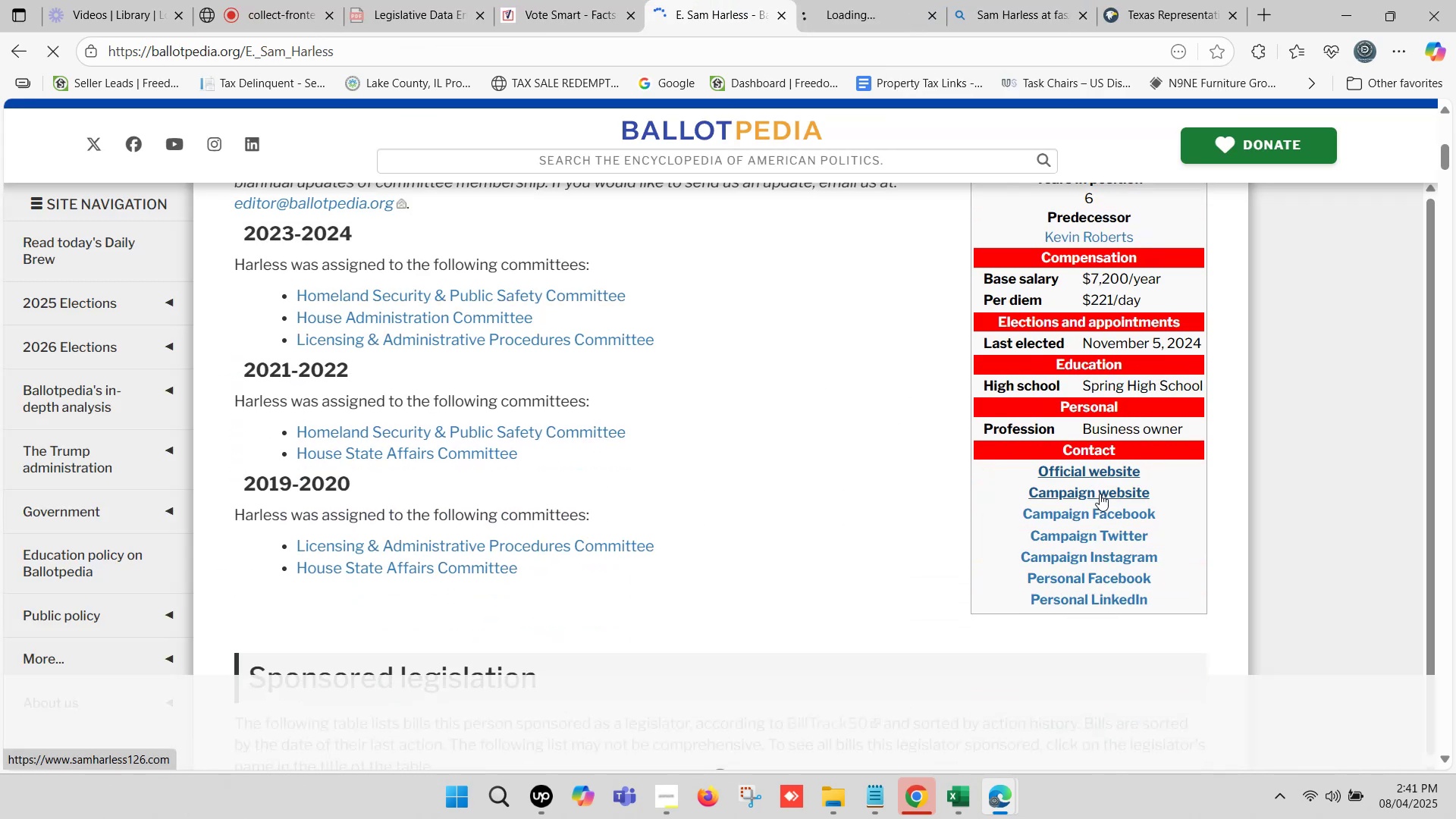 
left_click([1100, 494])
 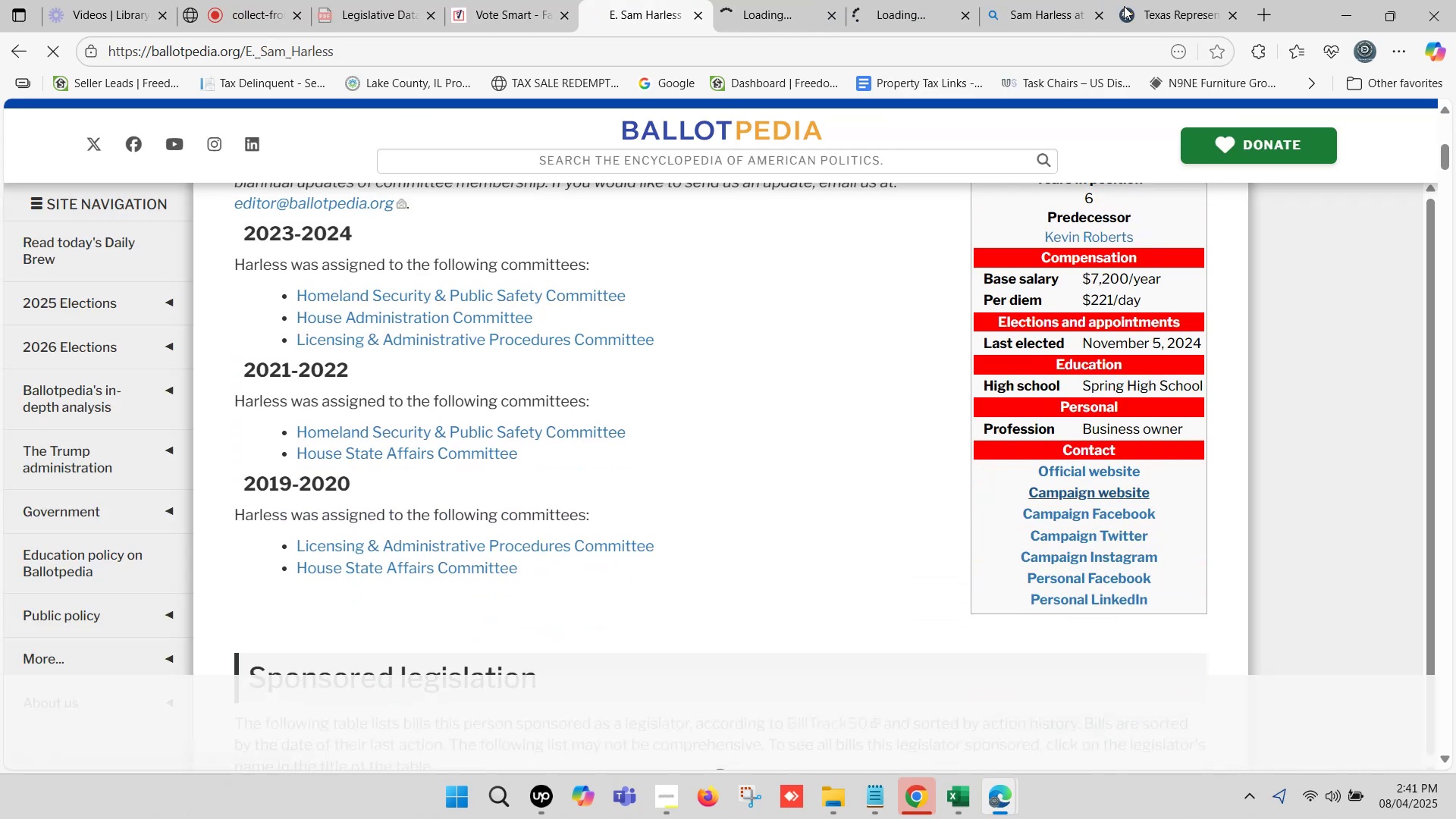 
left_click([1188, 0])
 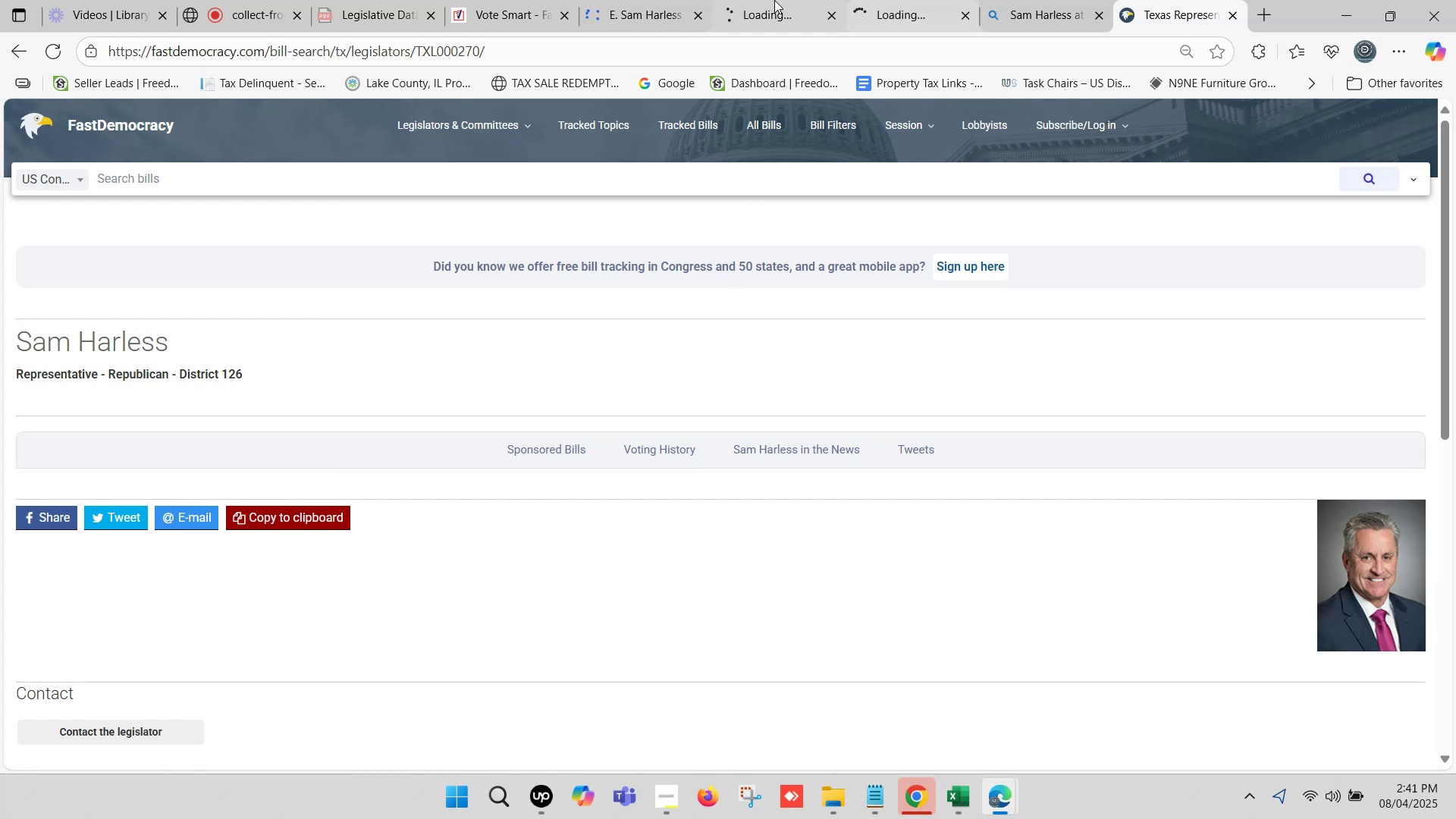 
left_click([700, 0])
 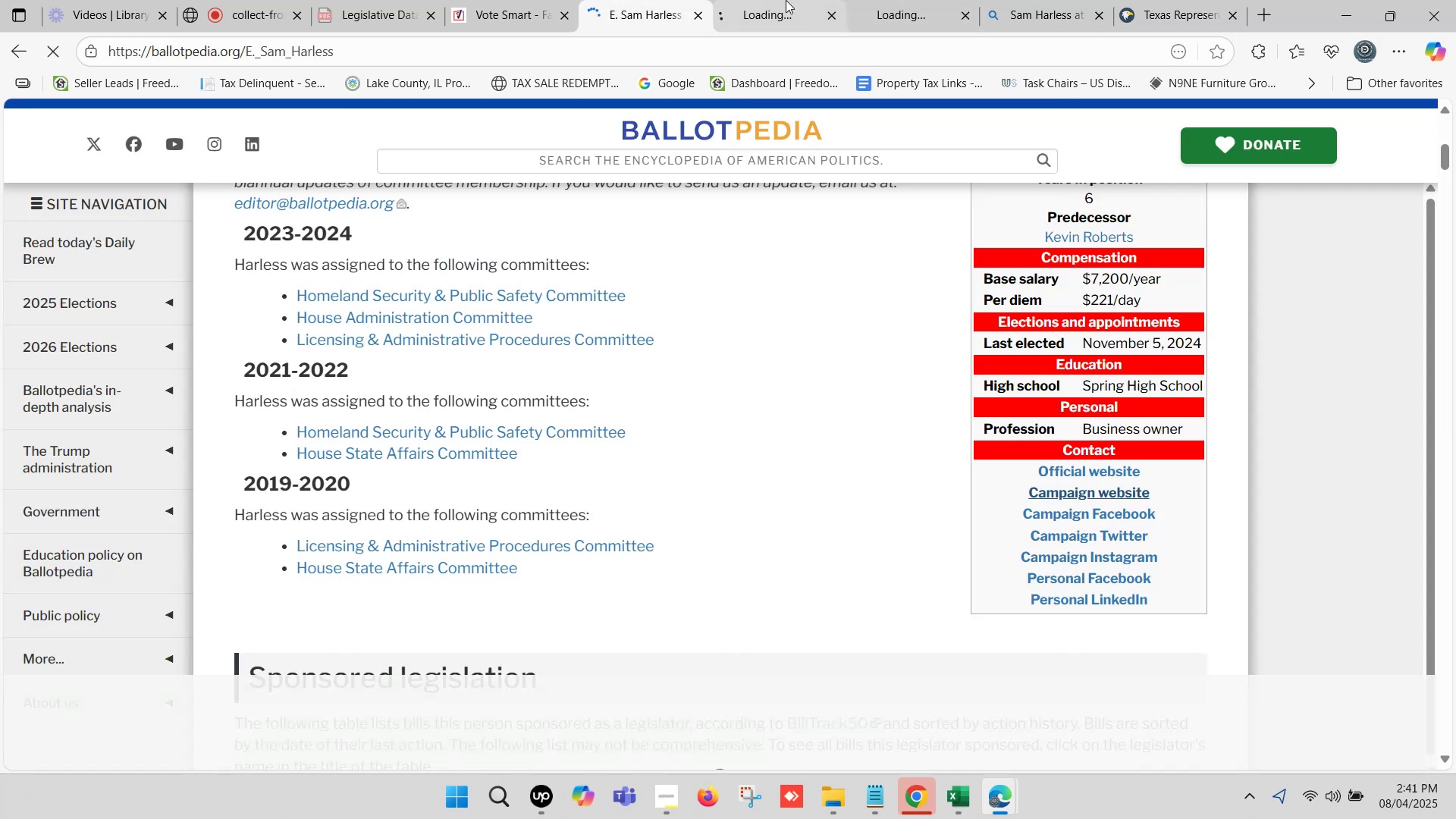 
left_click([786, 0])
 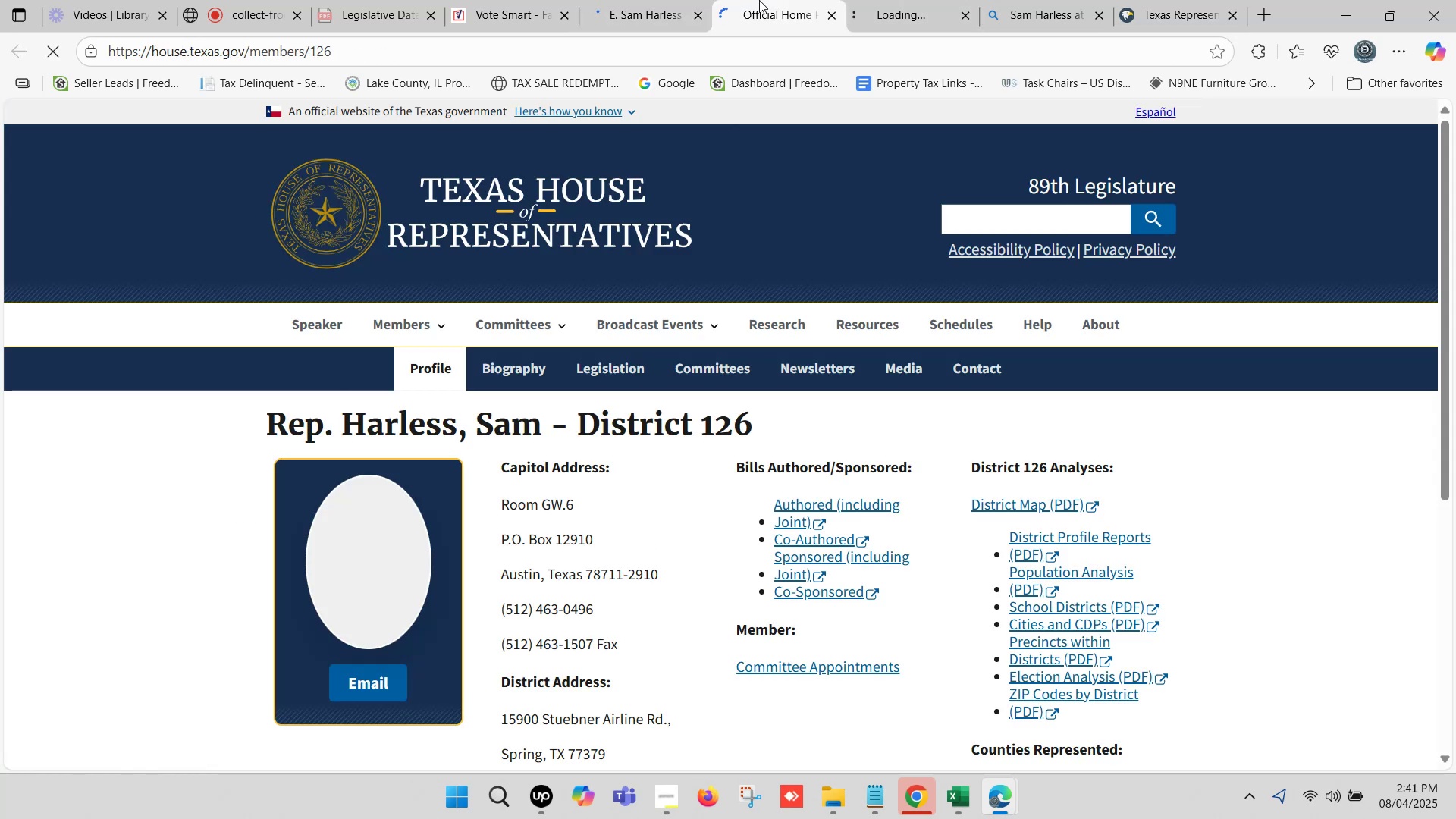 
left_click([642, 0])
 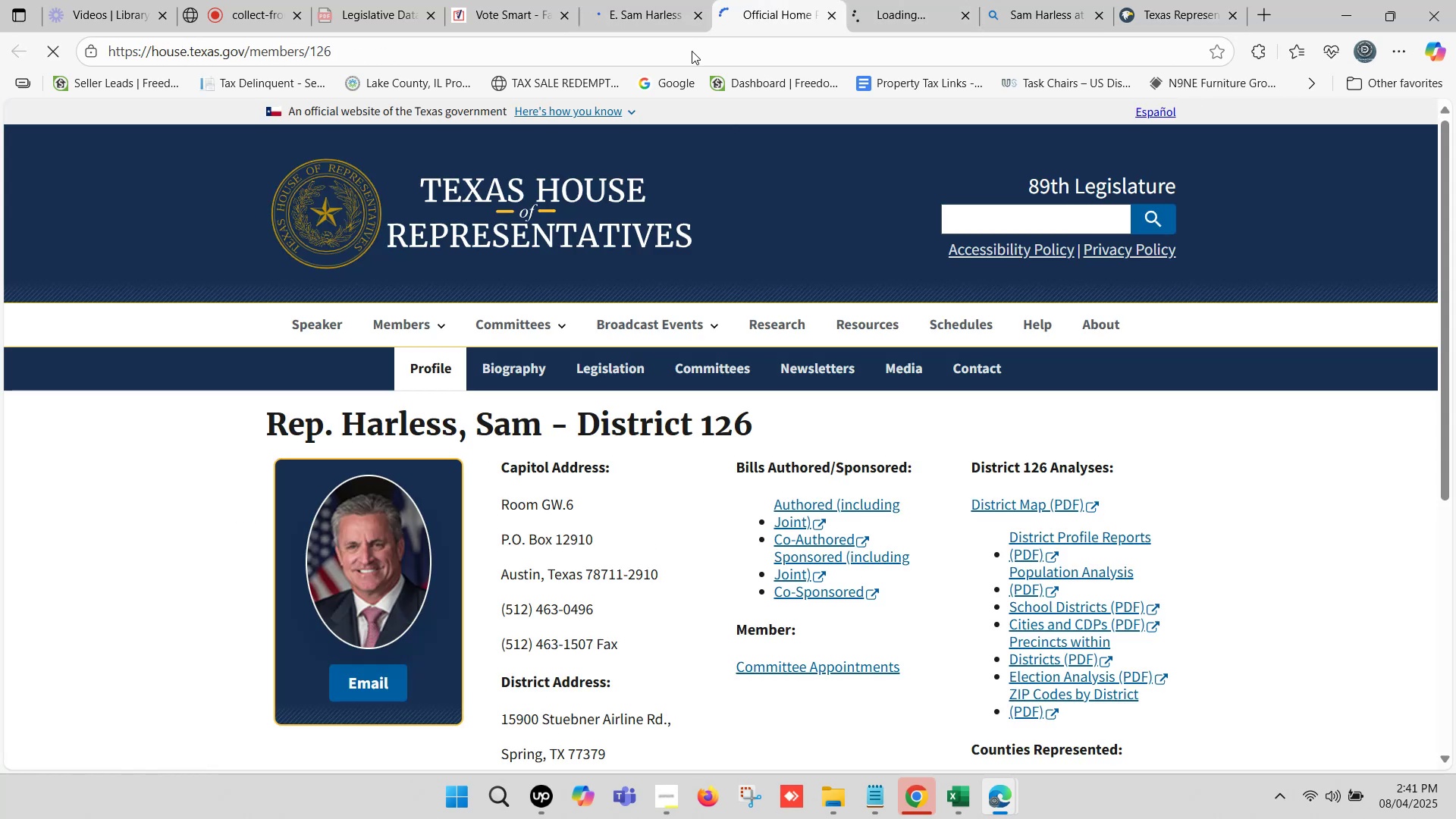 
scroll: coordinate [813, 325], scroll_direction: up, amount: 8.0
 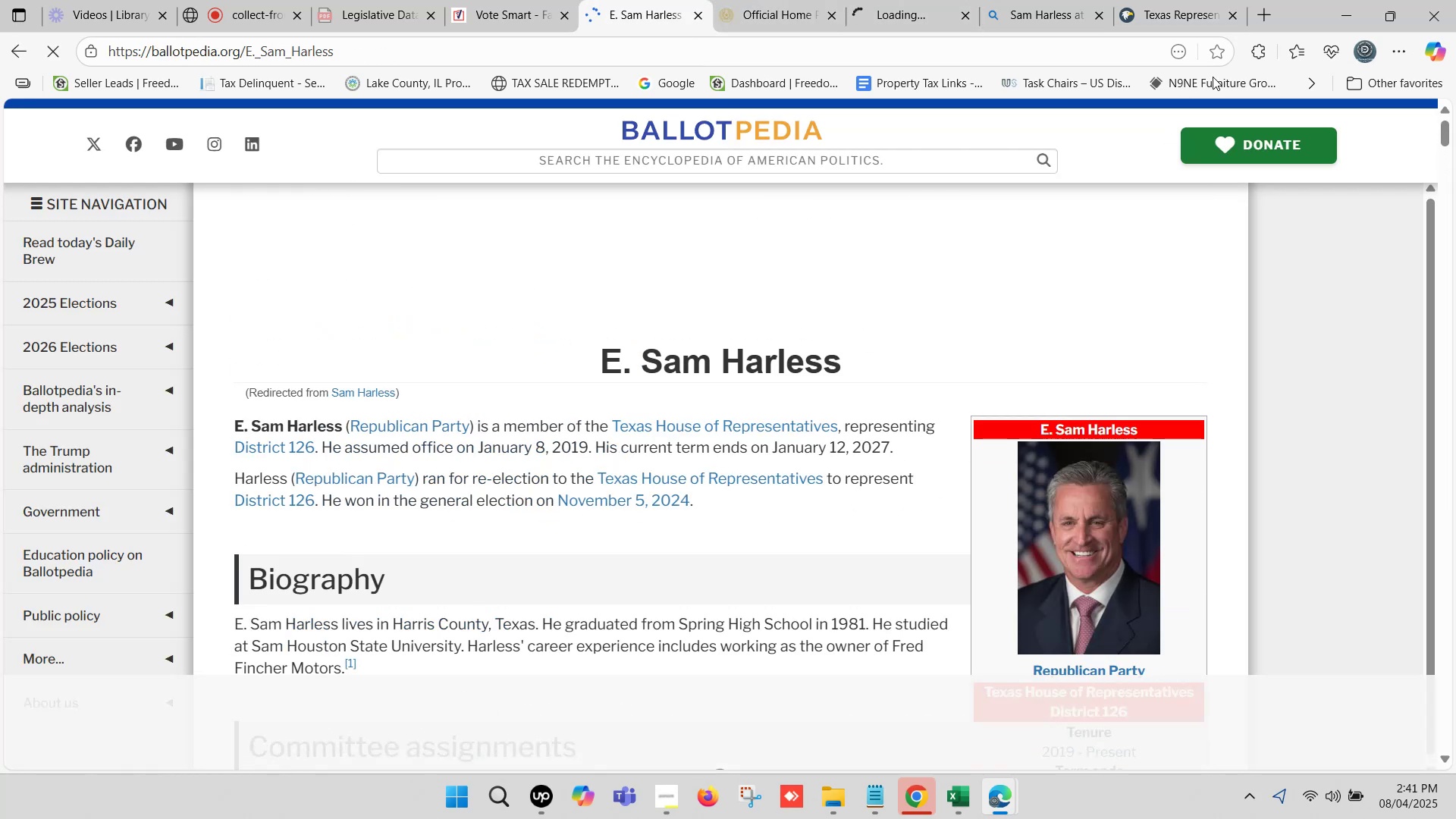 
left_click([1166, 0])
 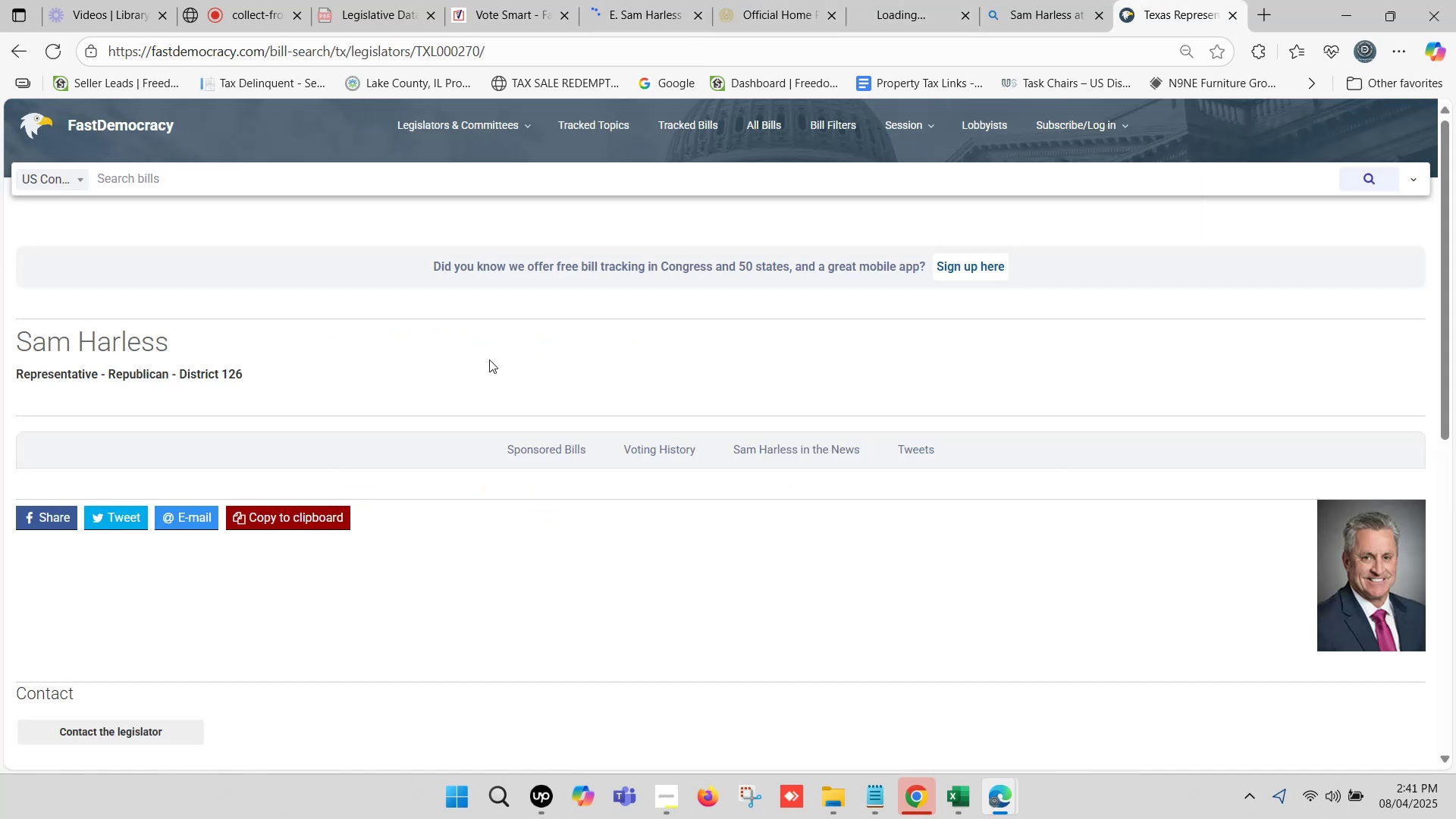 
scroll: coordinate [474, 372], scroll_direction: down, amount: 3.0
 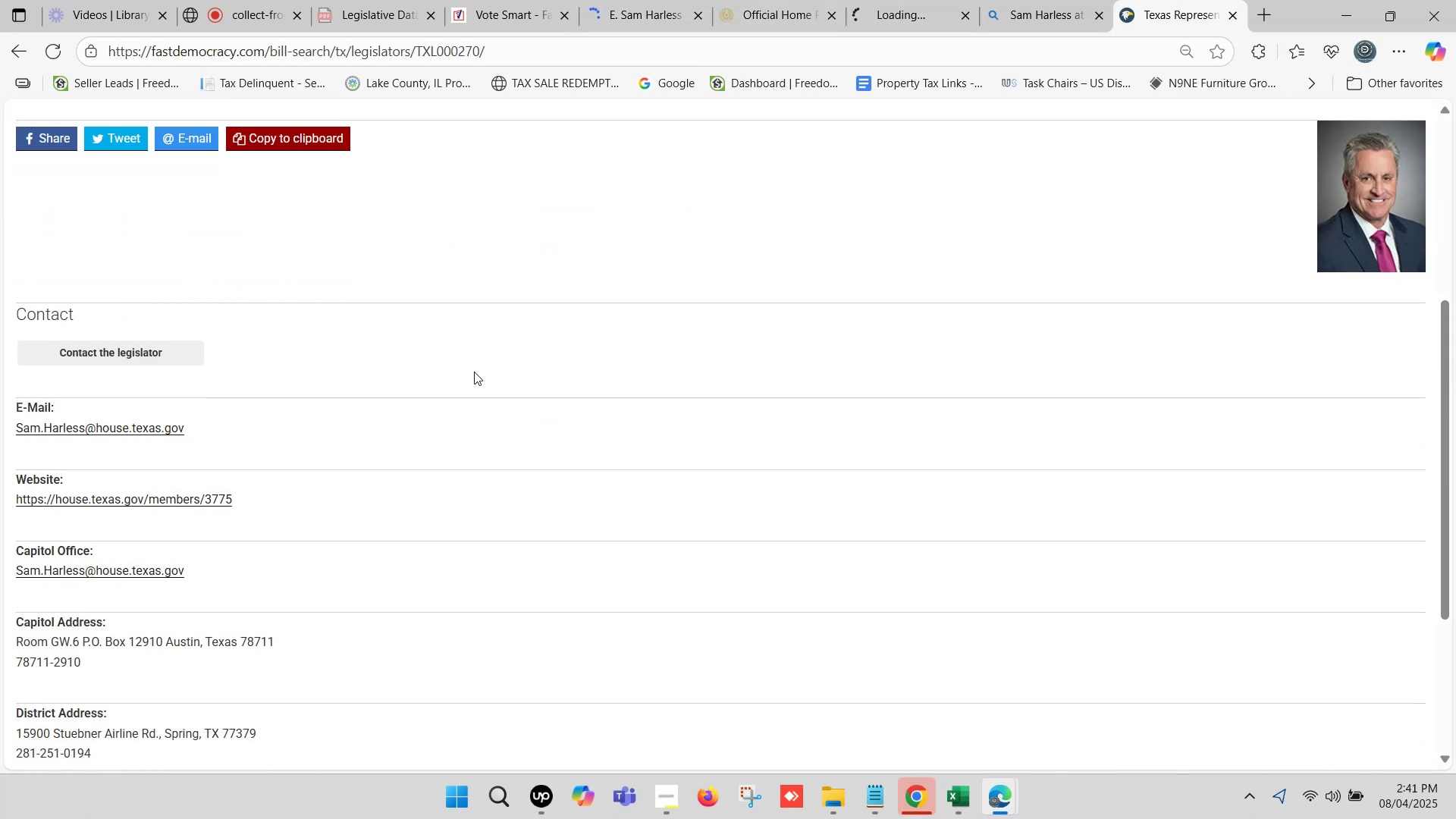 
scroll: coordinate [474, 372], scroll_direction: up, amount: 2.0
 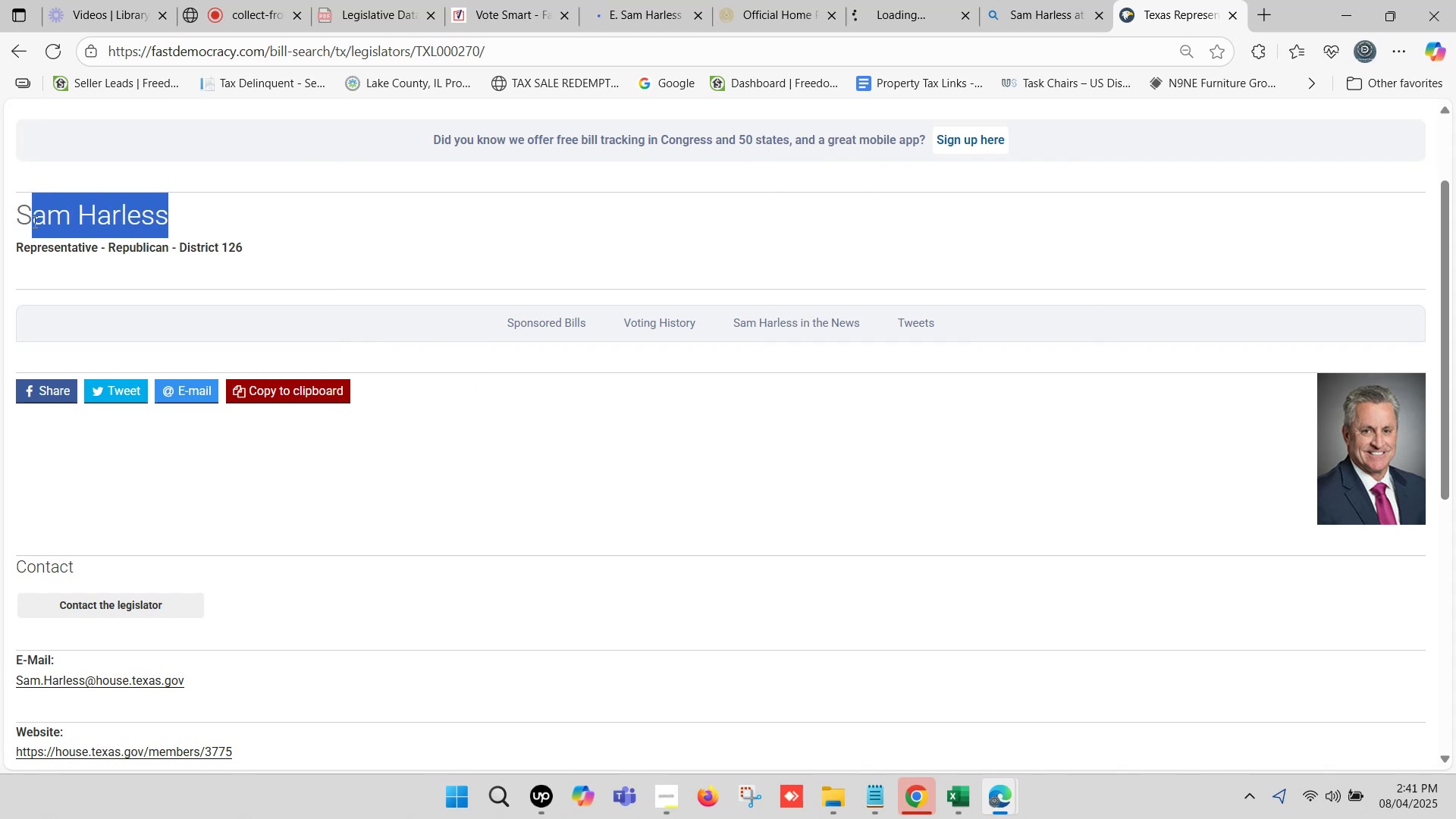 
key(Control+ControlLeft)
 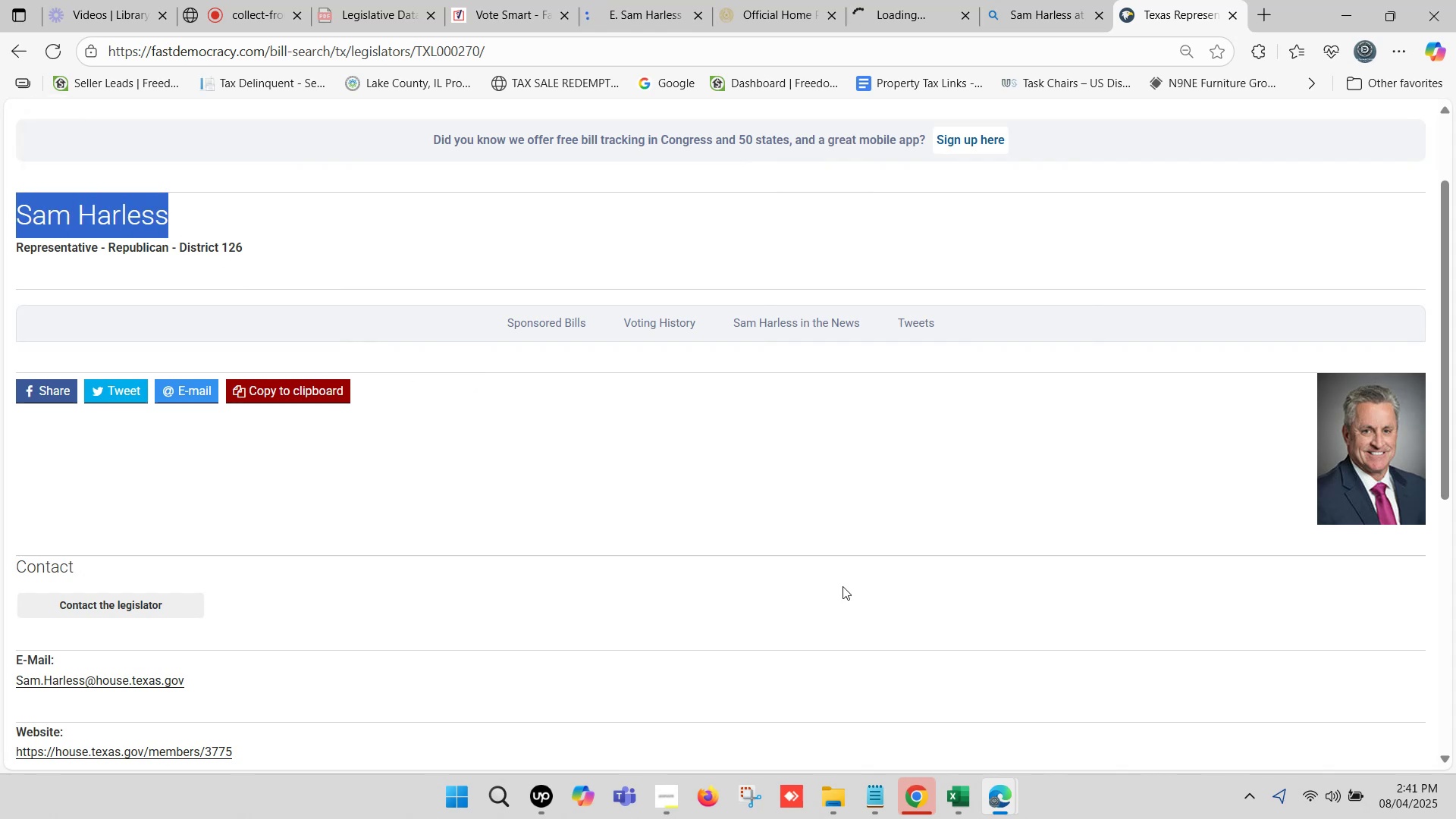 
key(Control+C)
 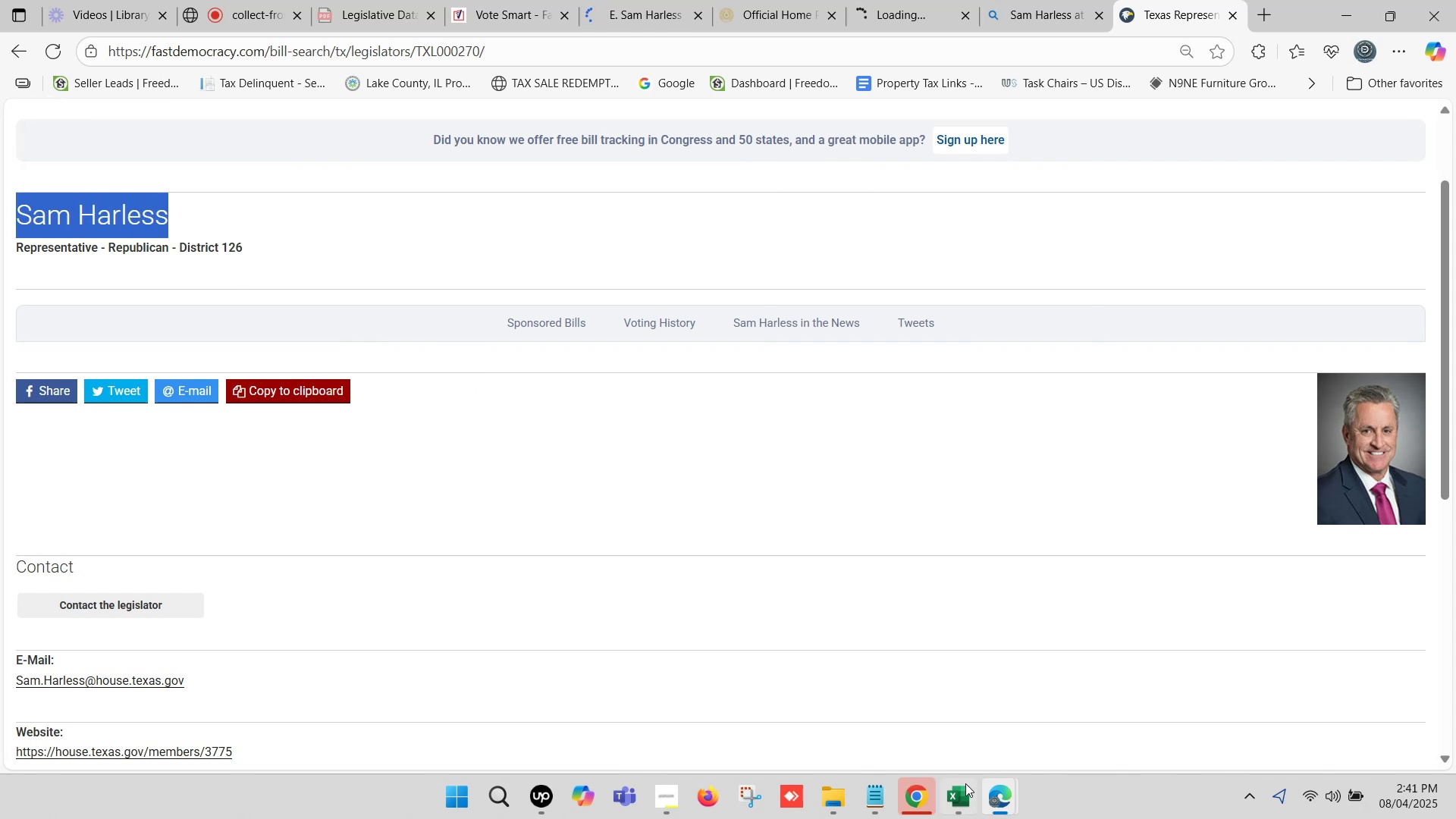 
left_click([965, 786])
 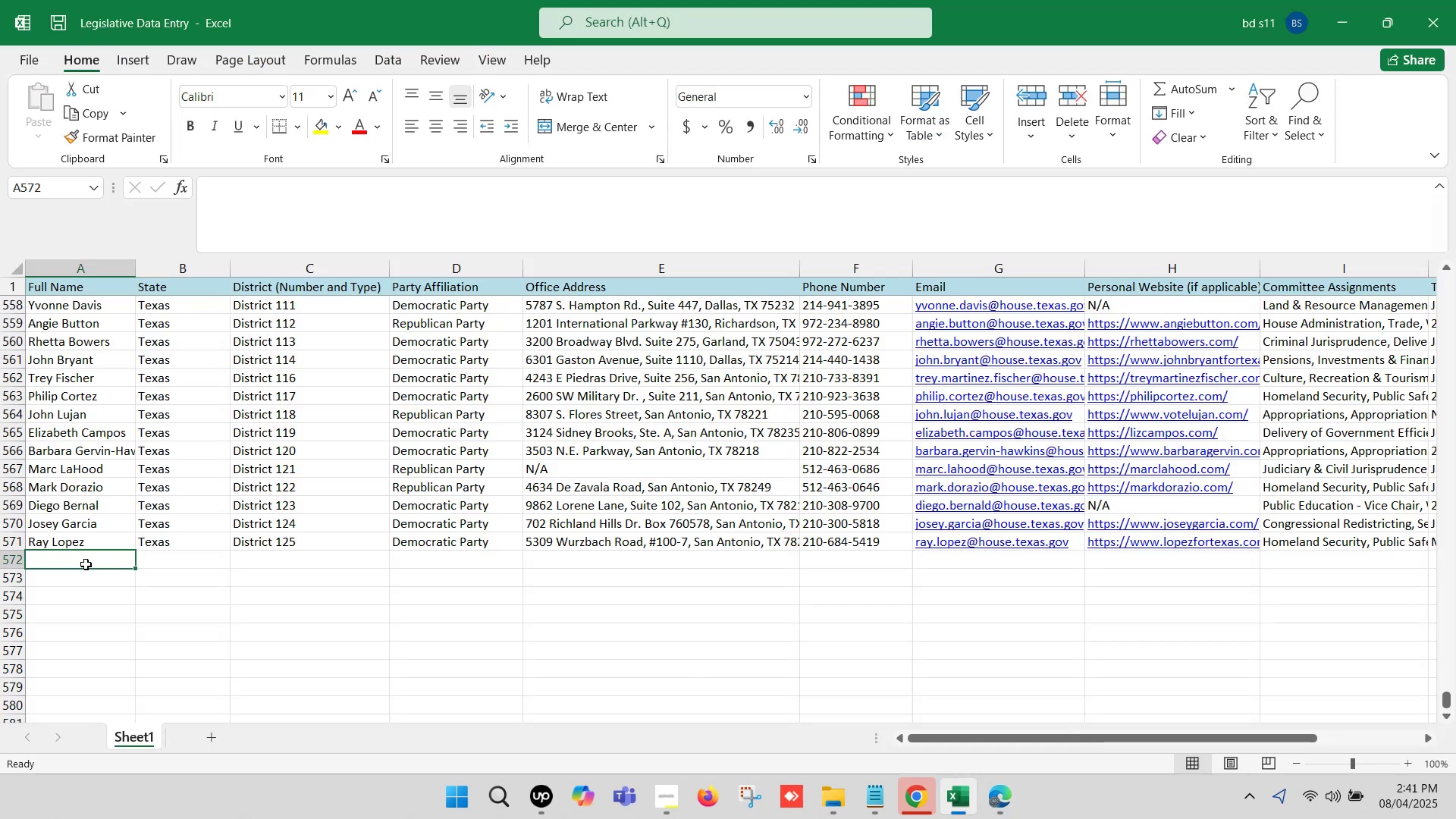 
double_click([86, 564])
 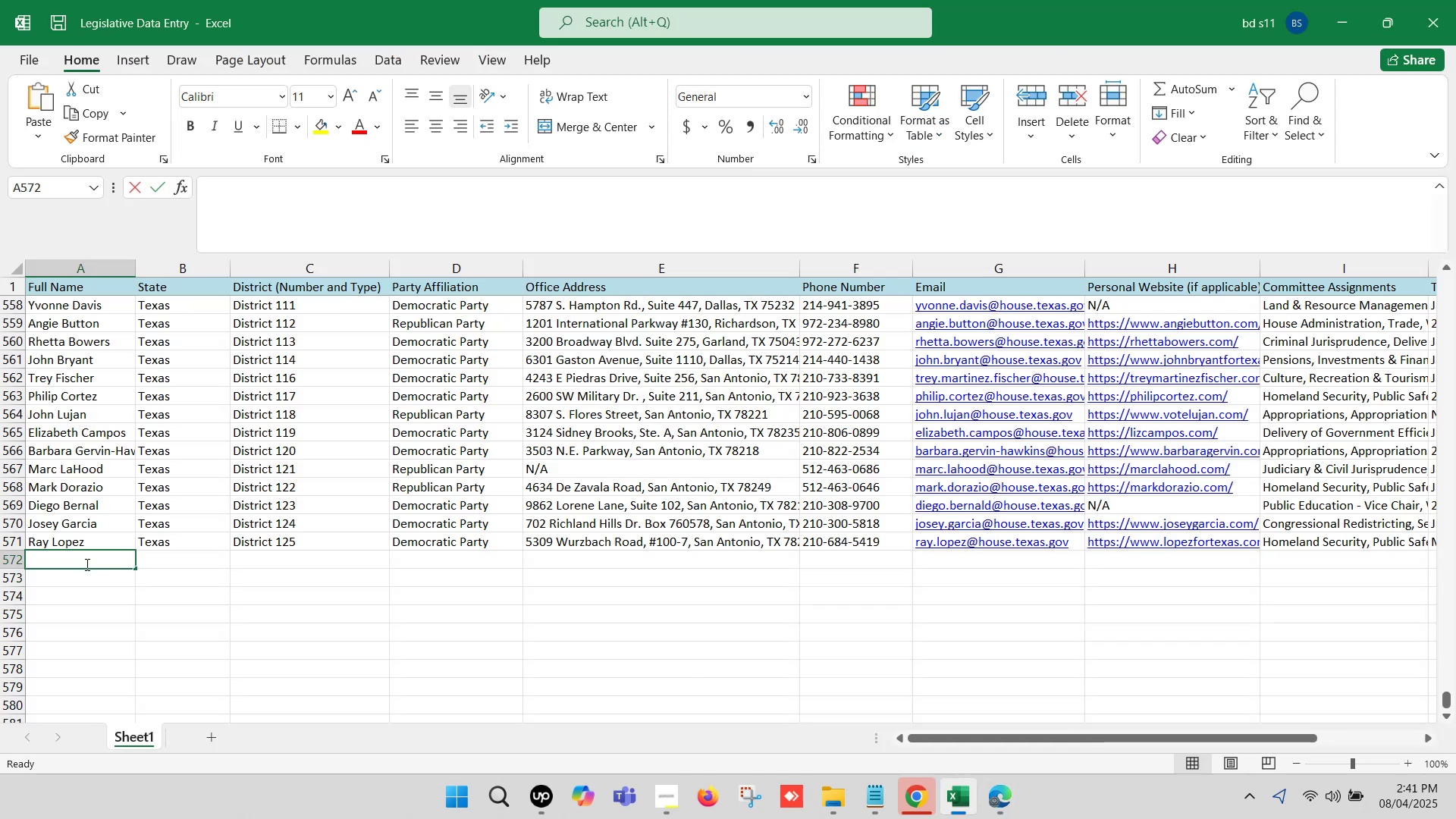 
key(Control+V)
 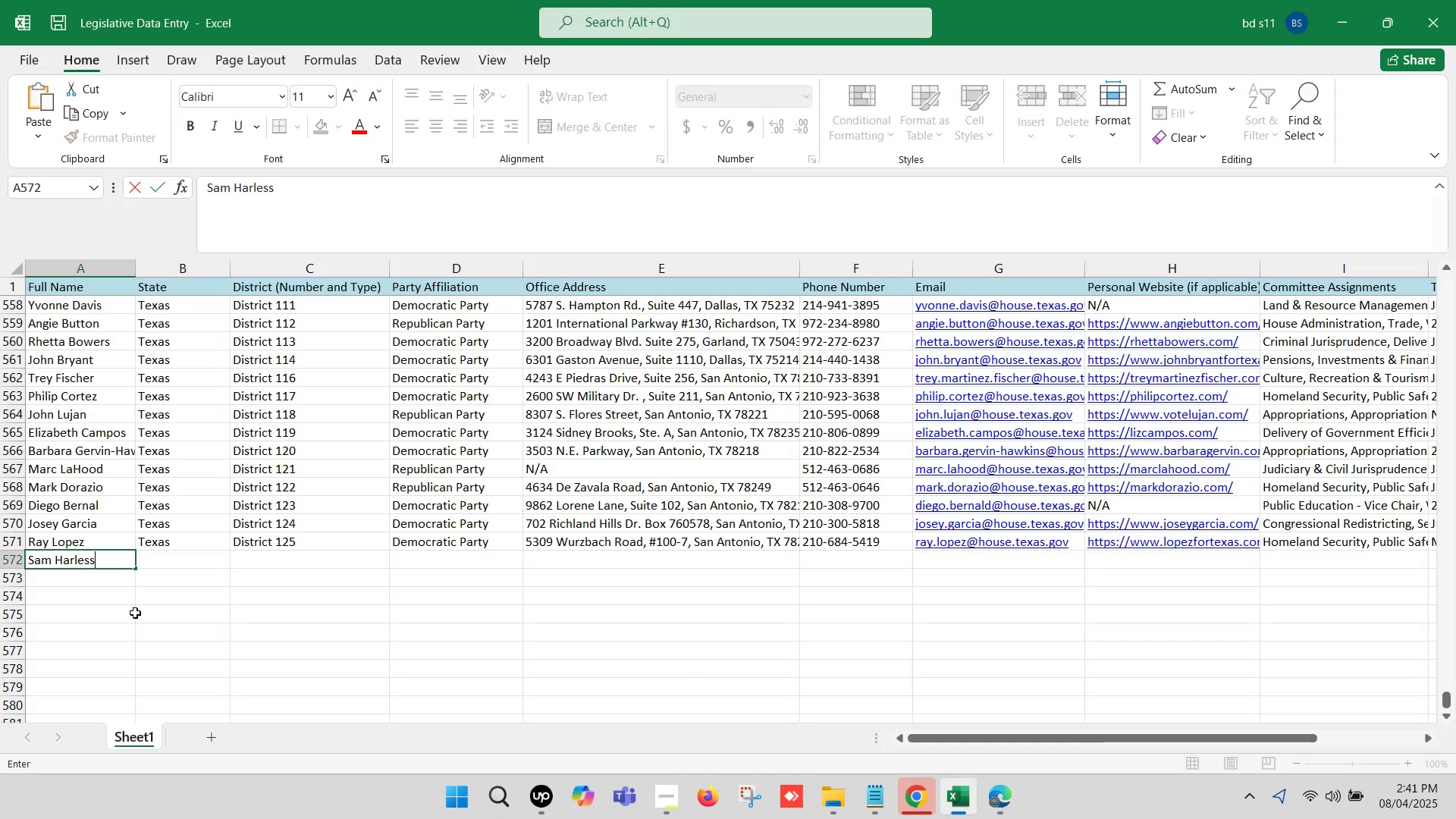 
left_click([135, 613])
 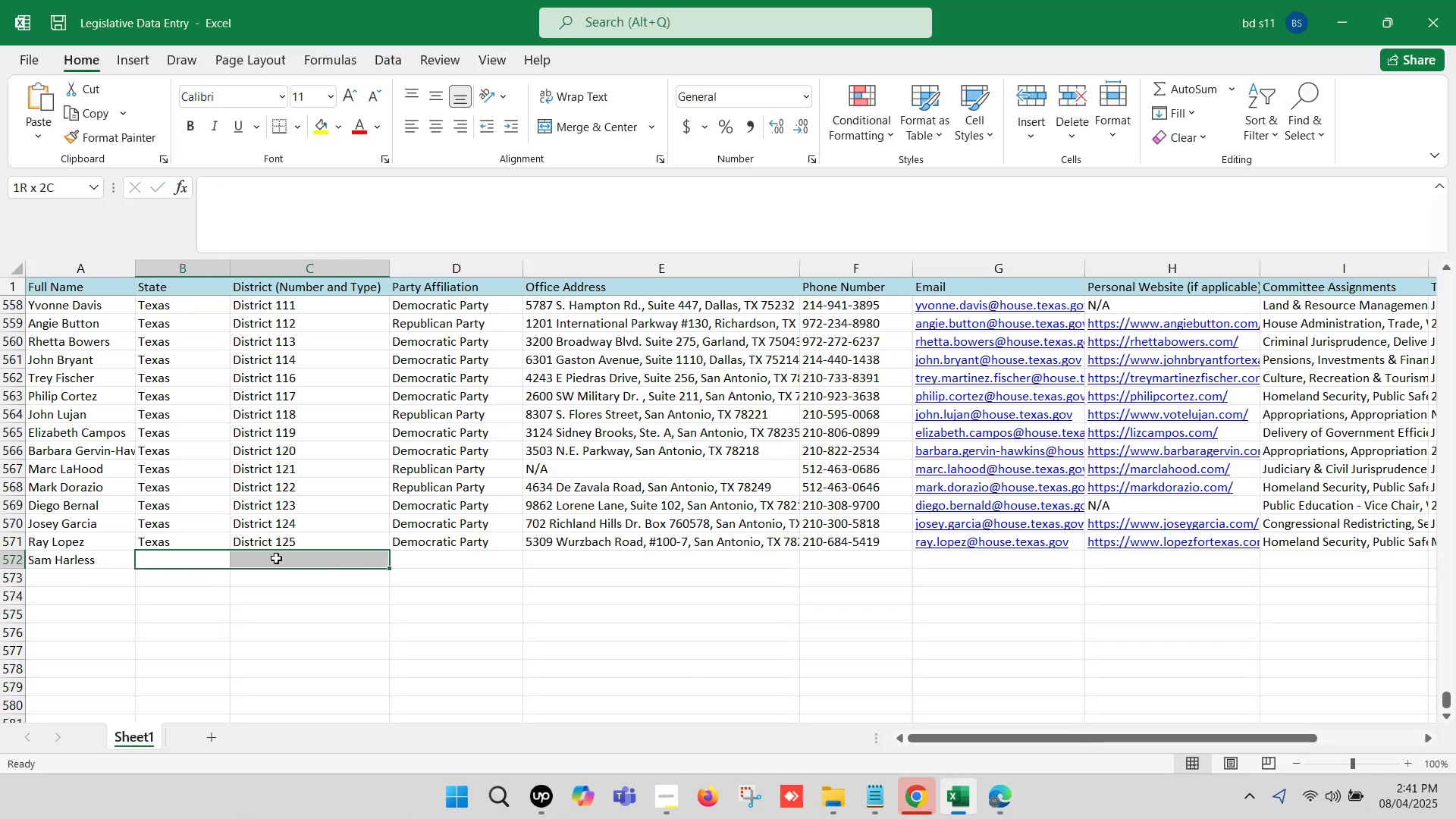 
key(Control+D)
 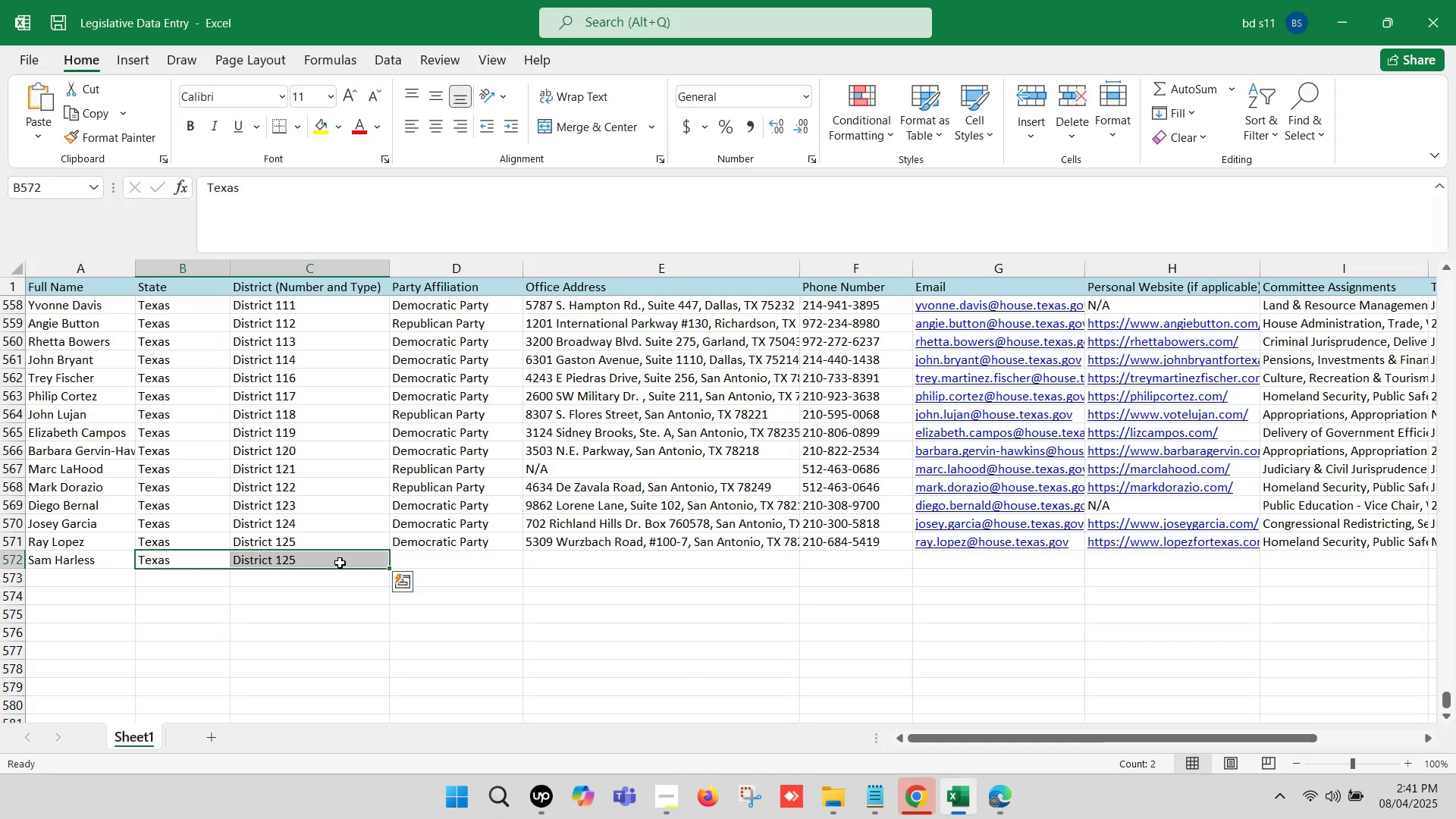 
double_click([327, 553])
 